 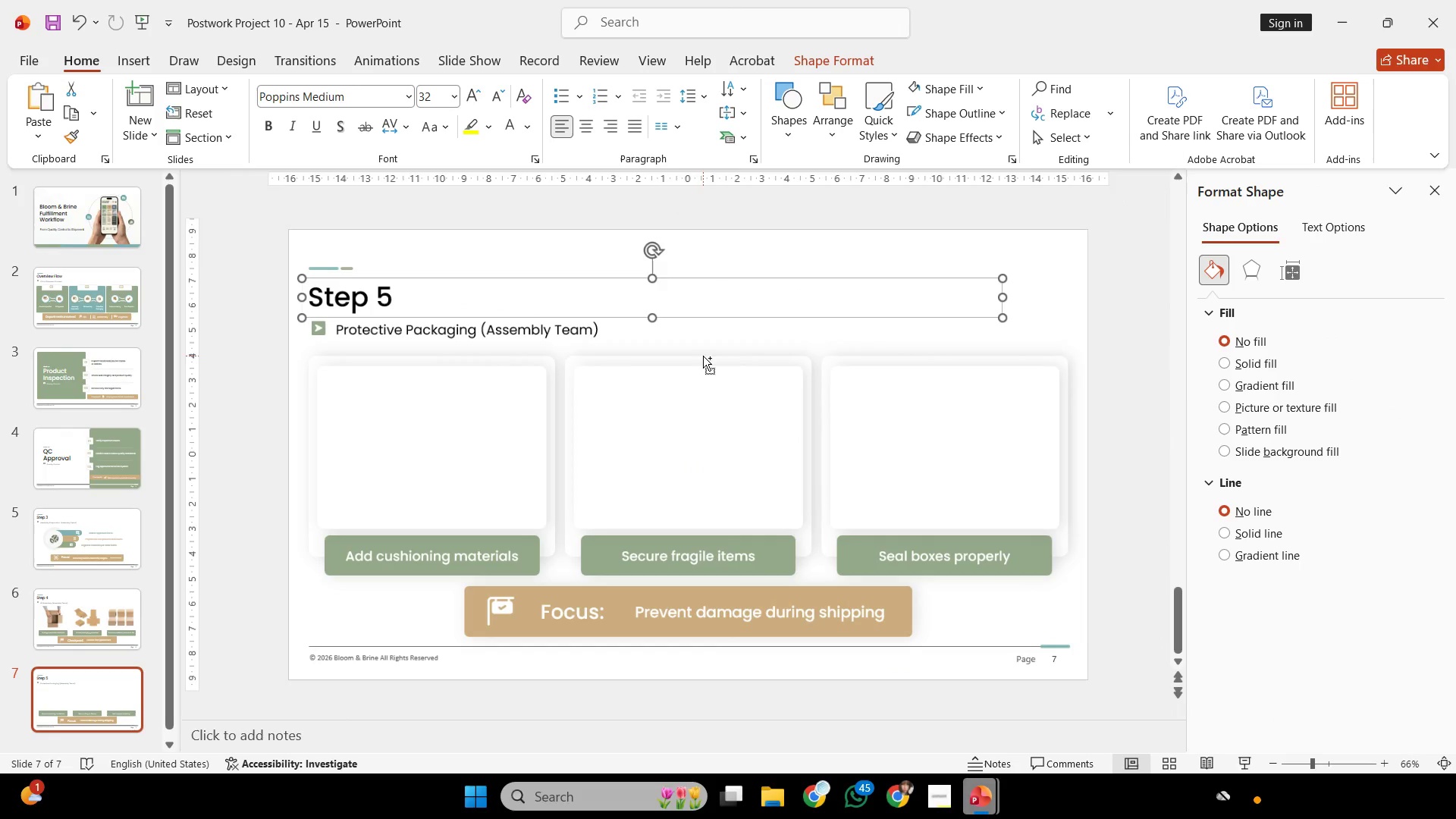 
scroll: coordinate [703, 356], scroll_direction: down, amount: 1.0
 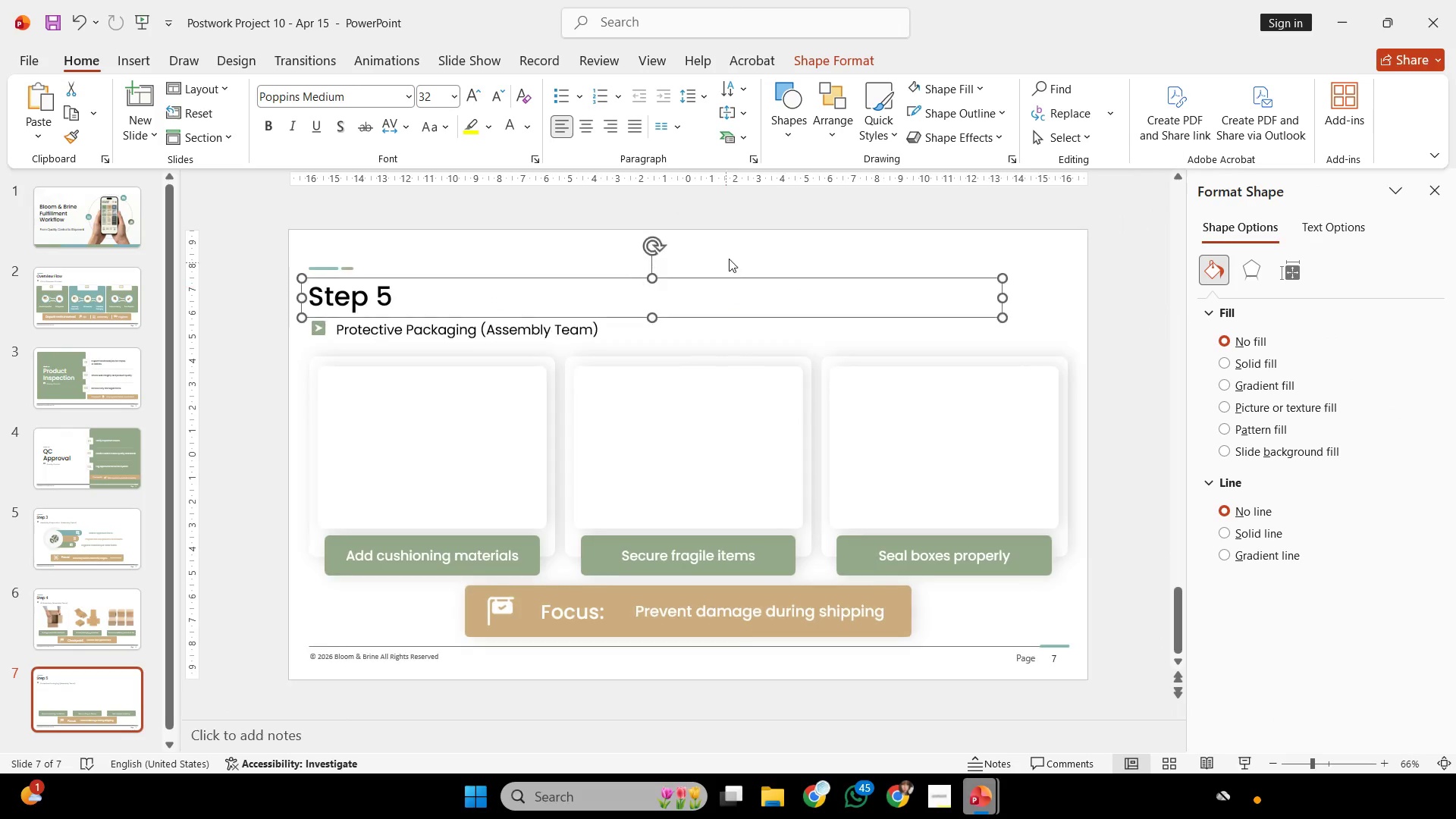 
left_click([422, 428])
 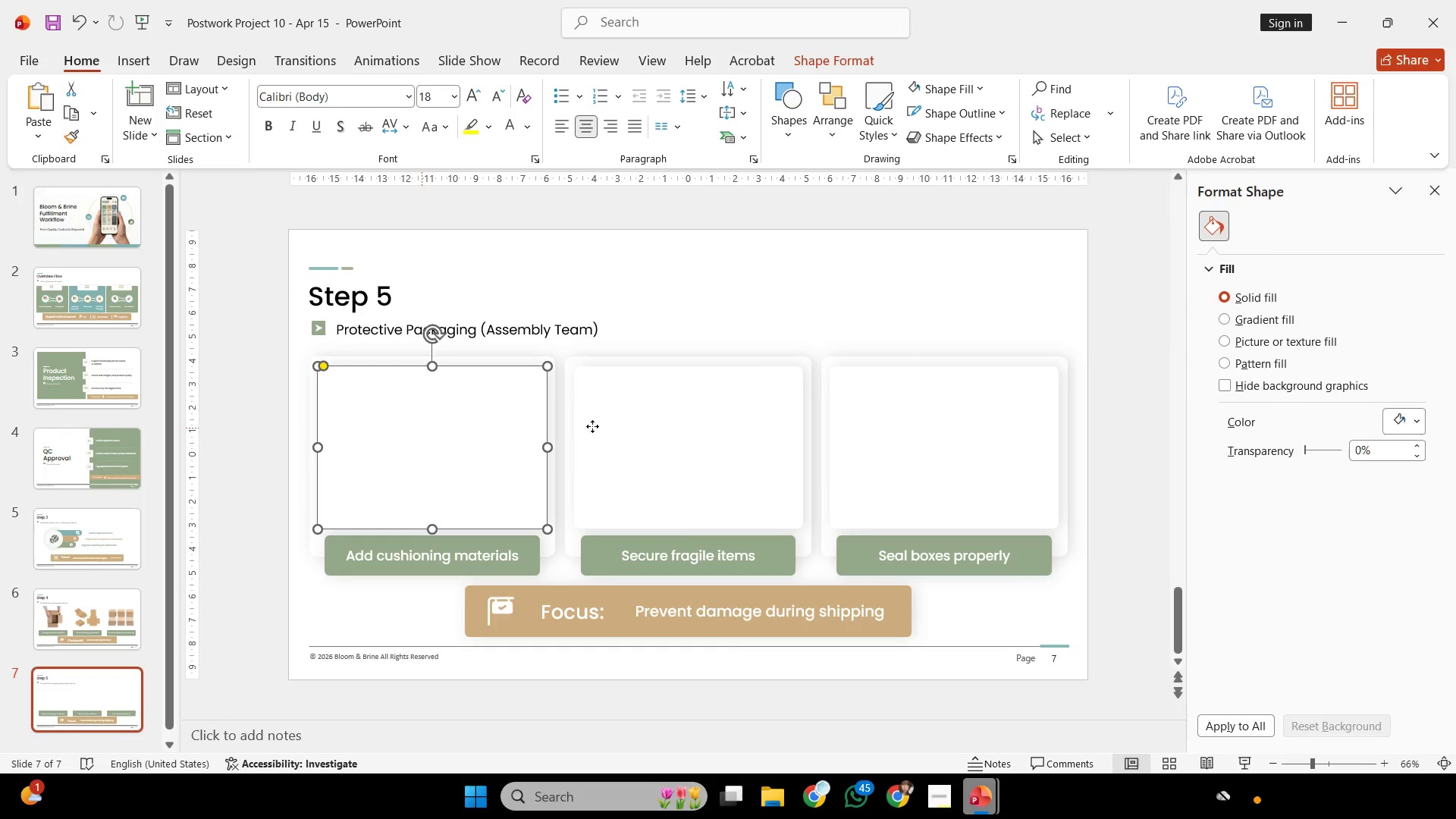 
hold_key(key=ShiftLeft, duration=0.64)
double_click([703, 427])
 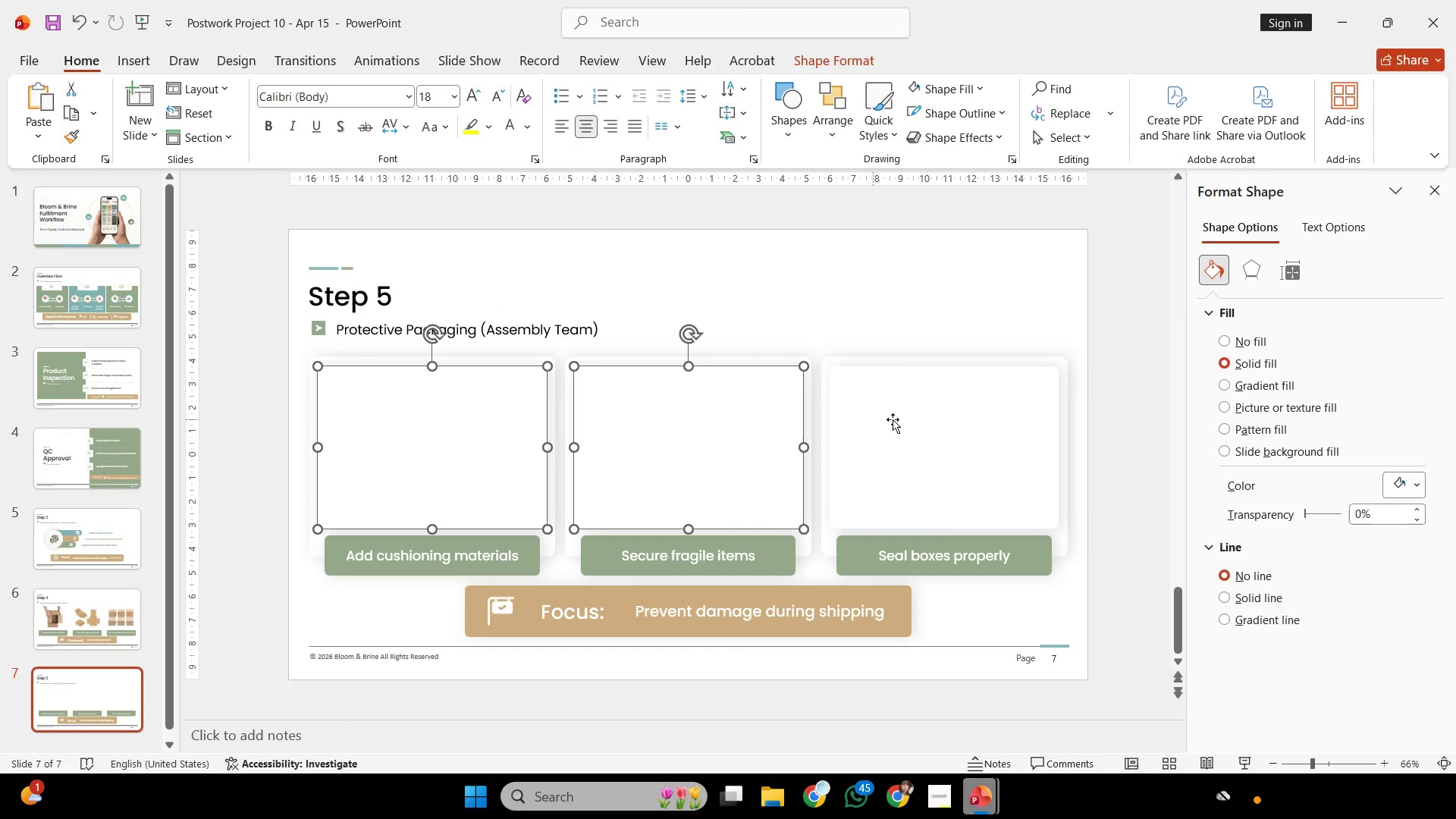 
triple_click([893, 419])
 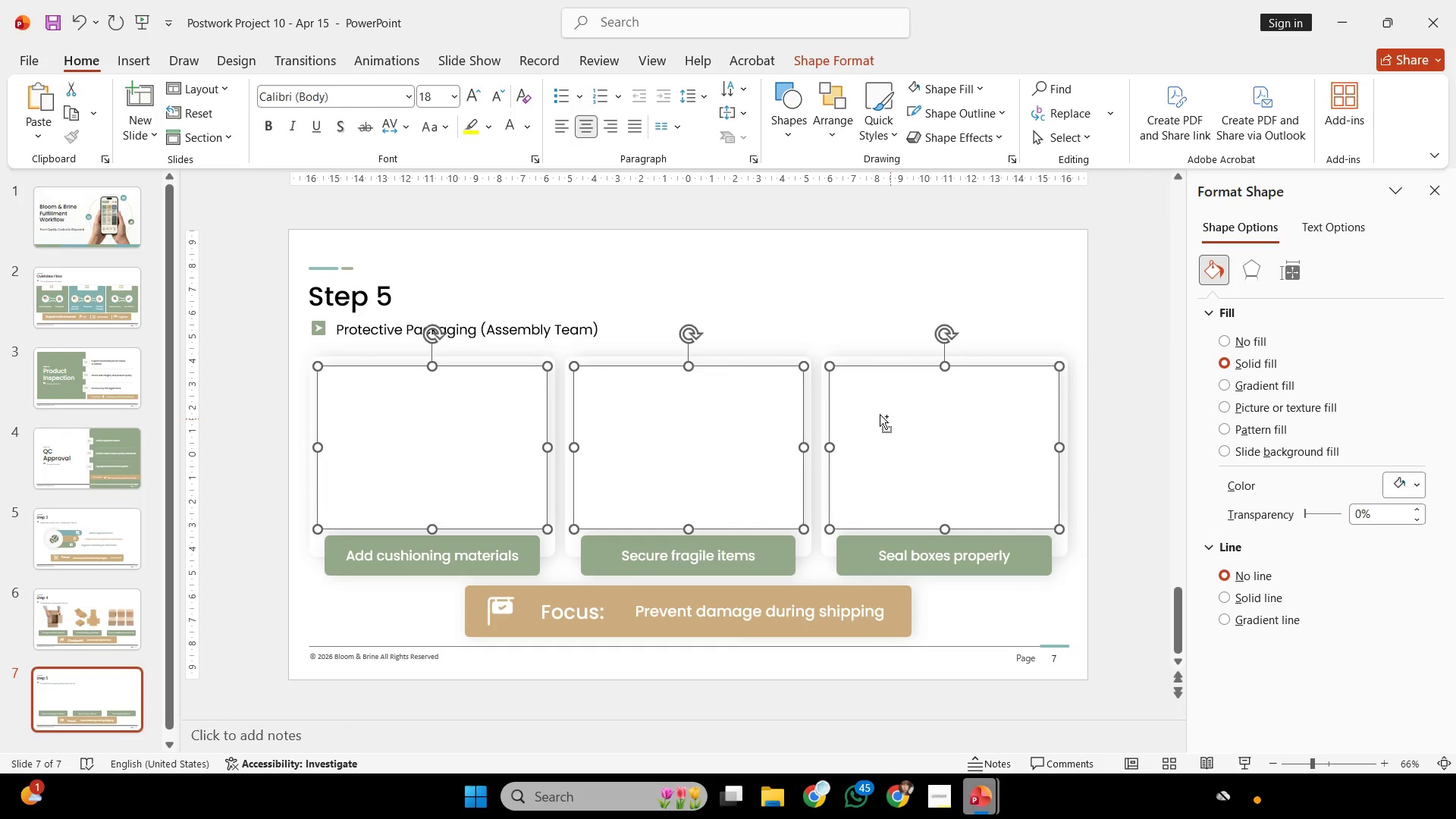 
key(Control+C)
 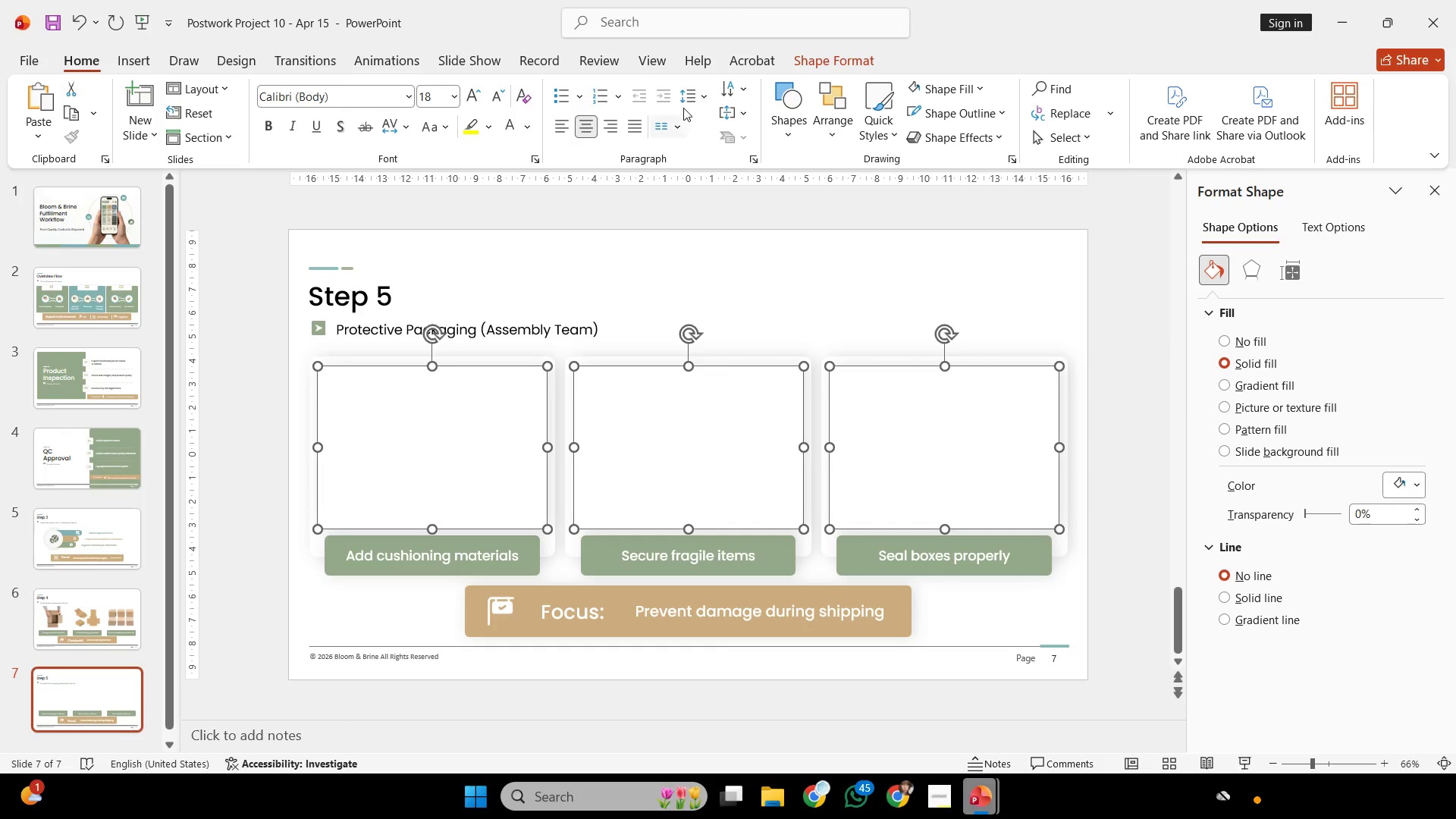 
key(Control+C)
 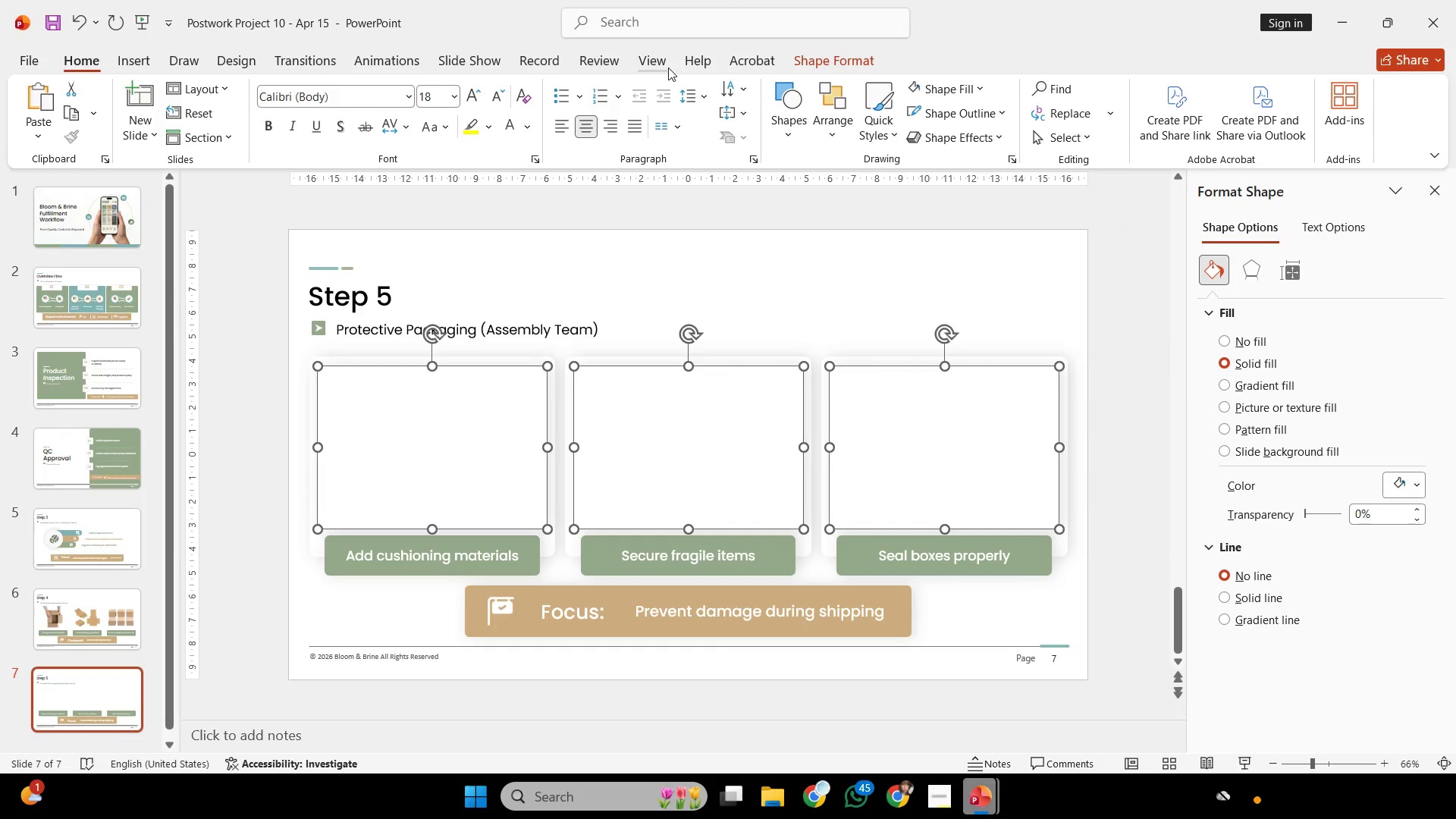 
left_click([668, 67])
 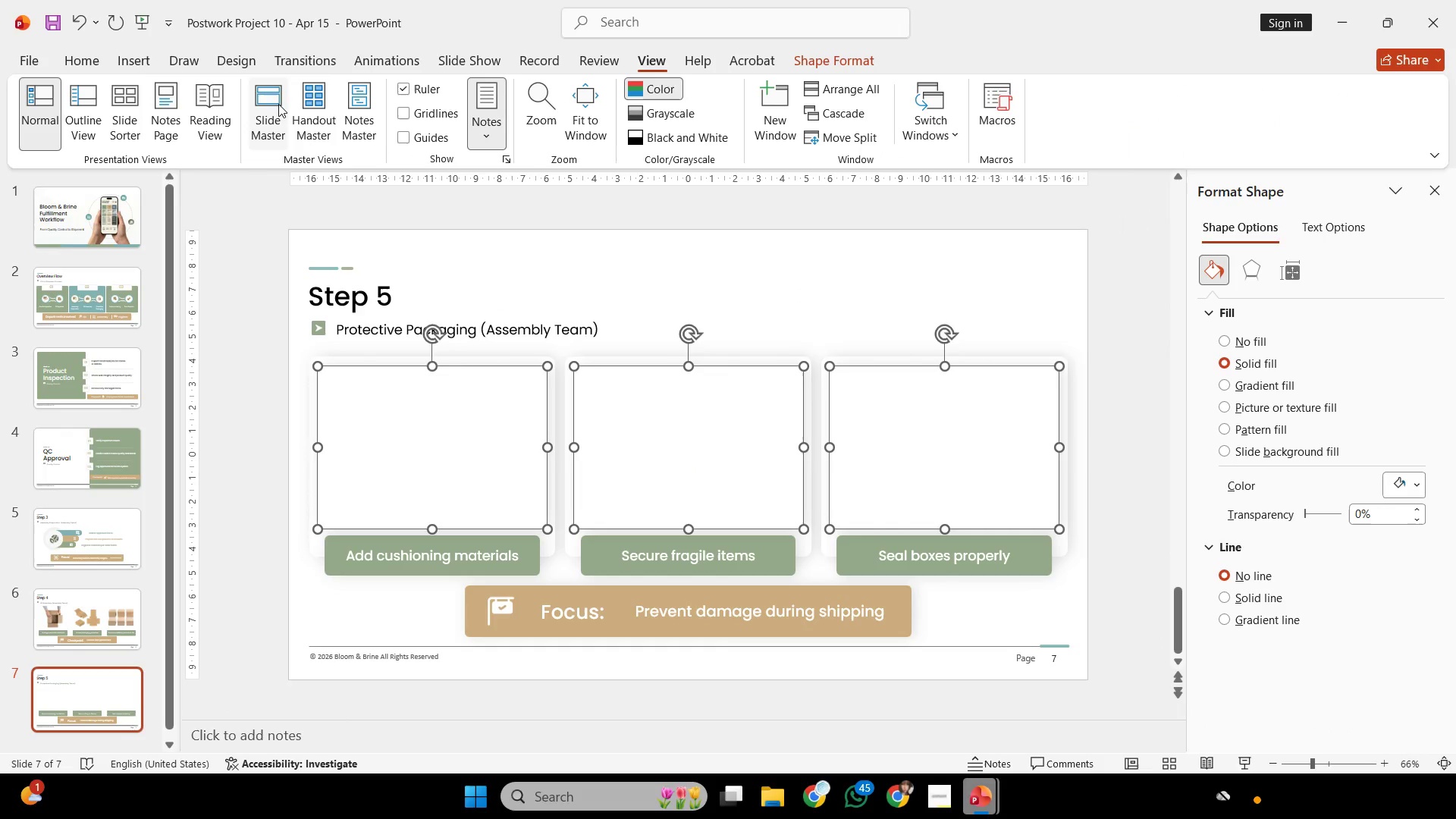 
left_click([278, 104])
 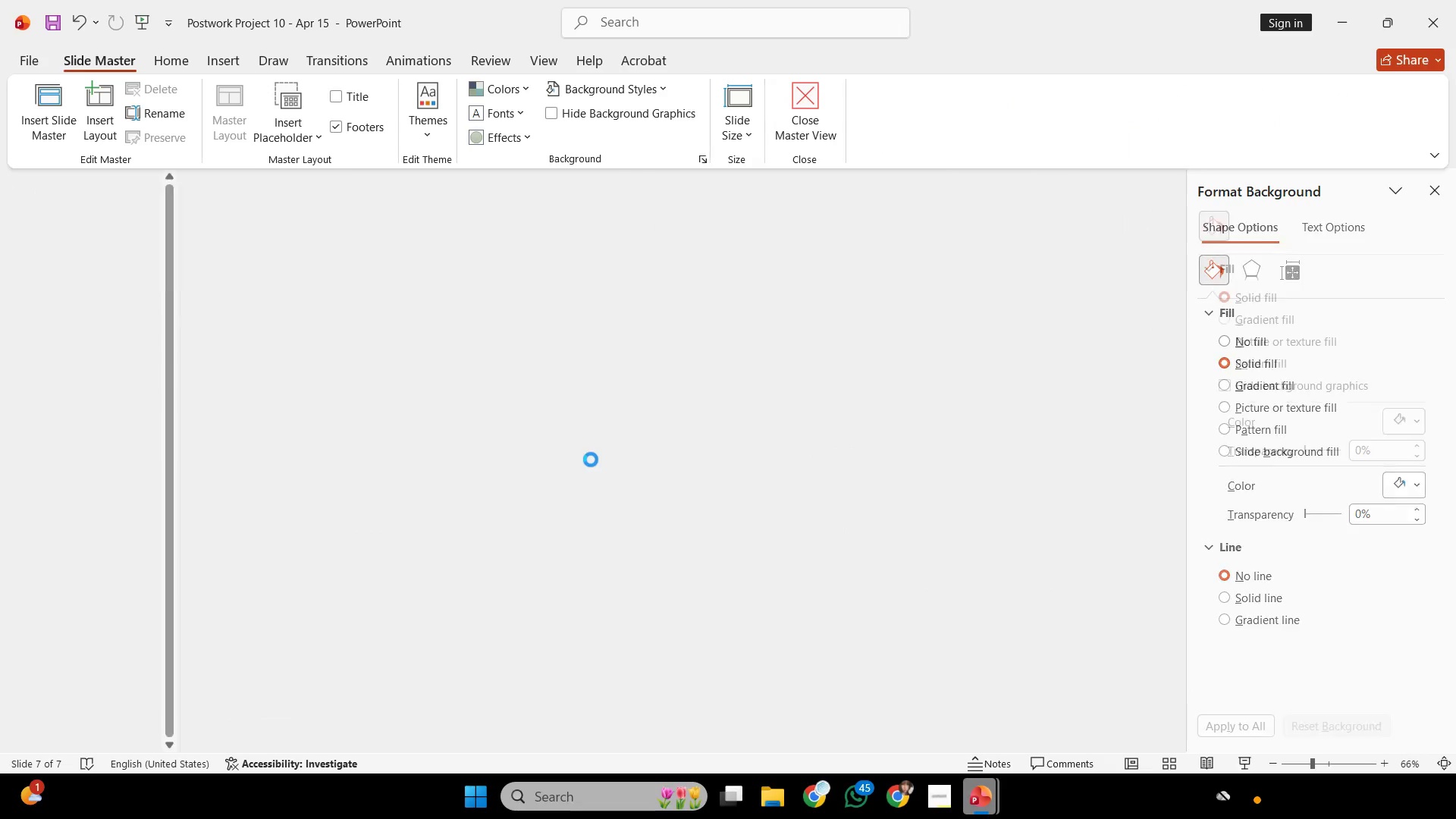 
hold_key(key=ControlLeft, duration=1.05)
 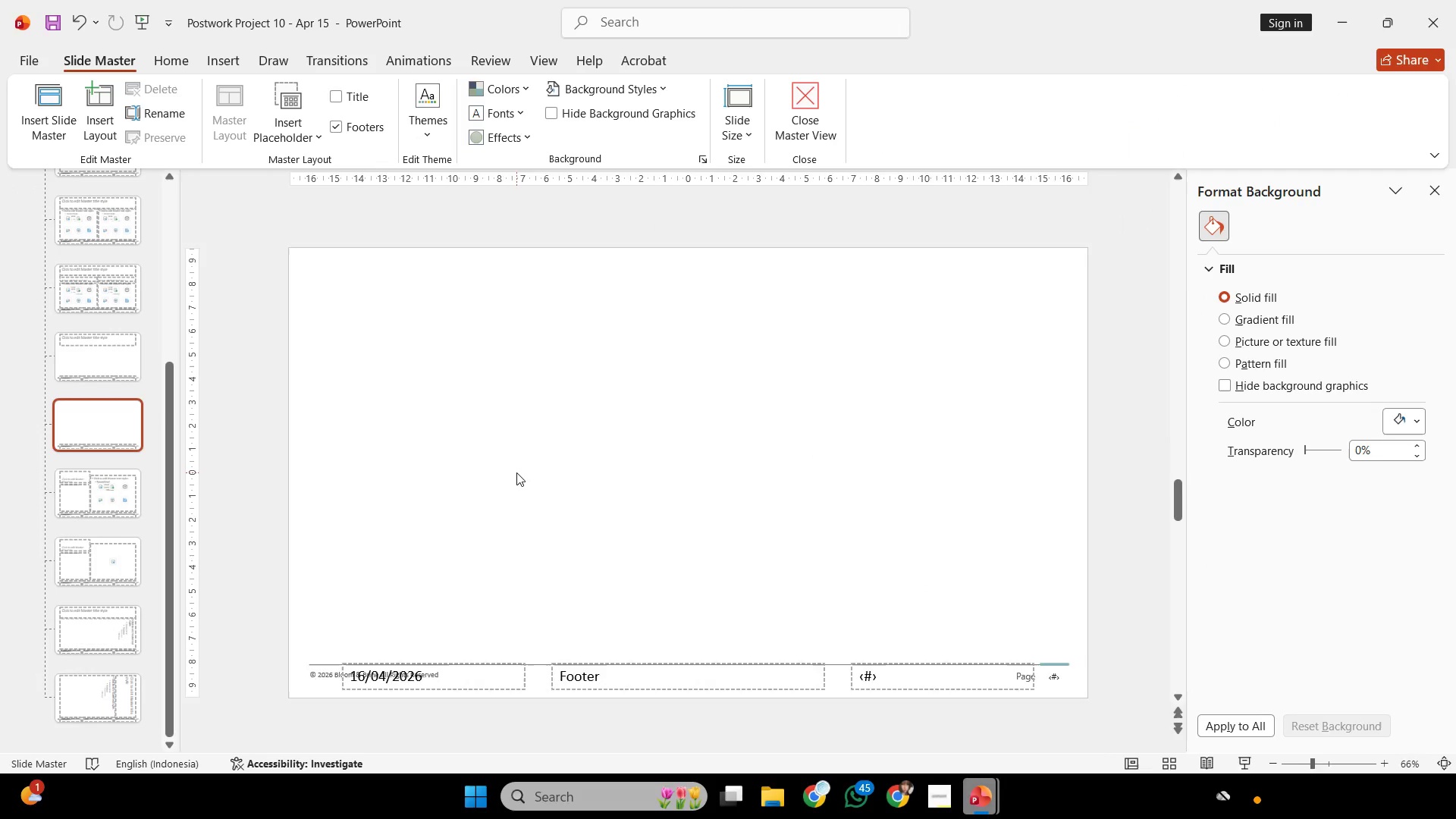 
key(Control+ControlLeft)
 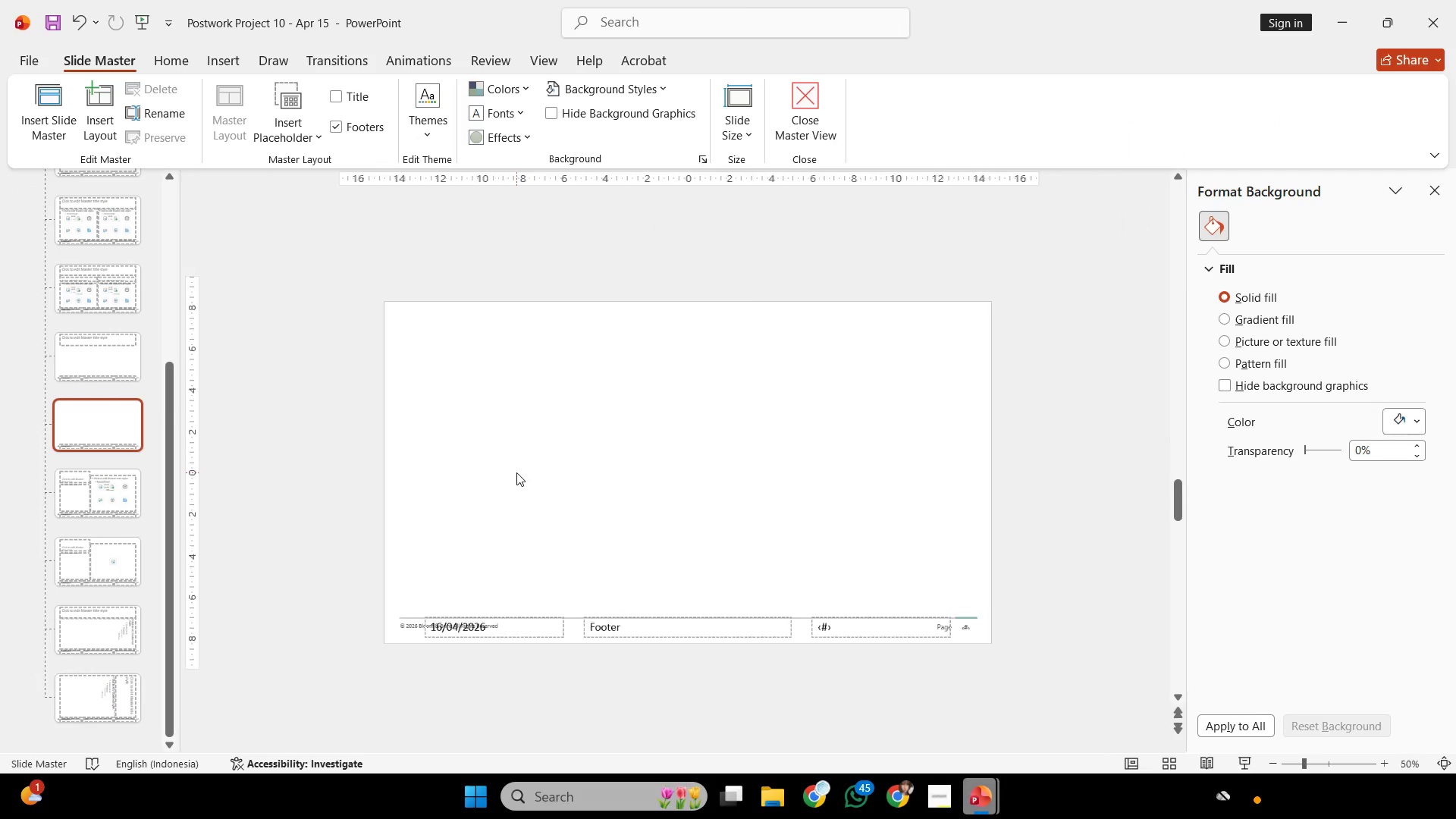 
left_click_drag(start_coordinate=[362, 530], to_coordinate=[1228, 766])
 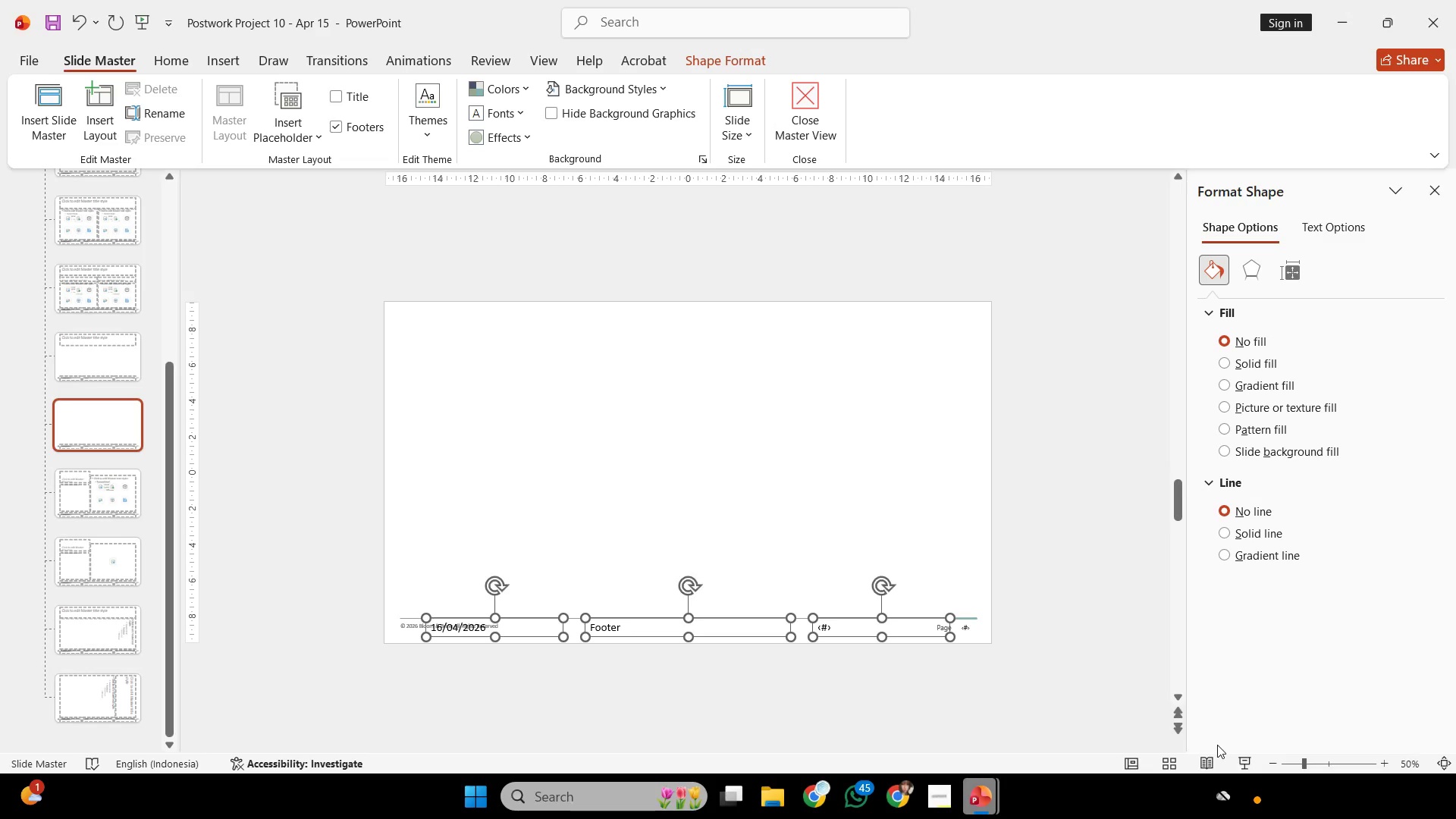 
scroll: coordinate [516, 472], scroll_direction: down, amount: 1.0
 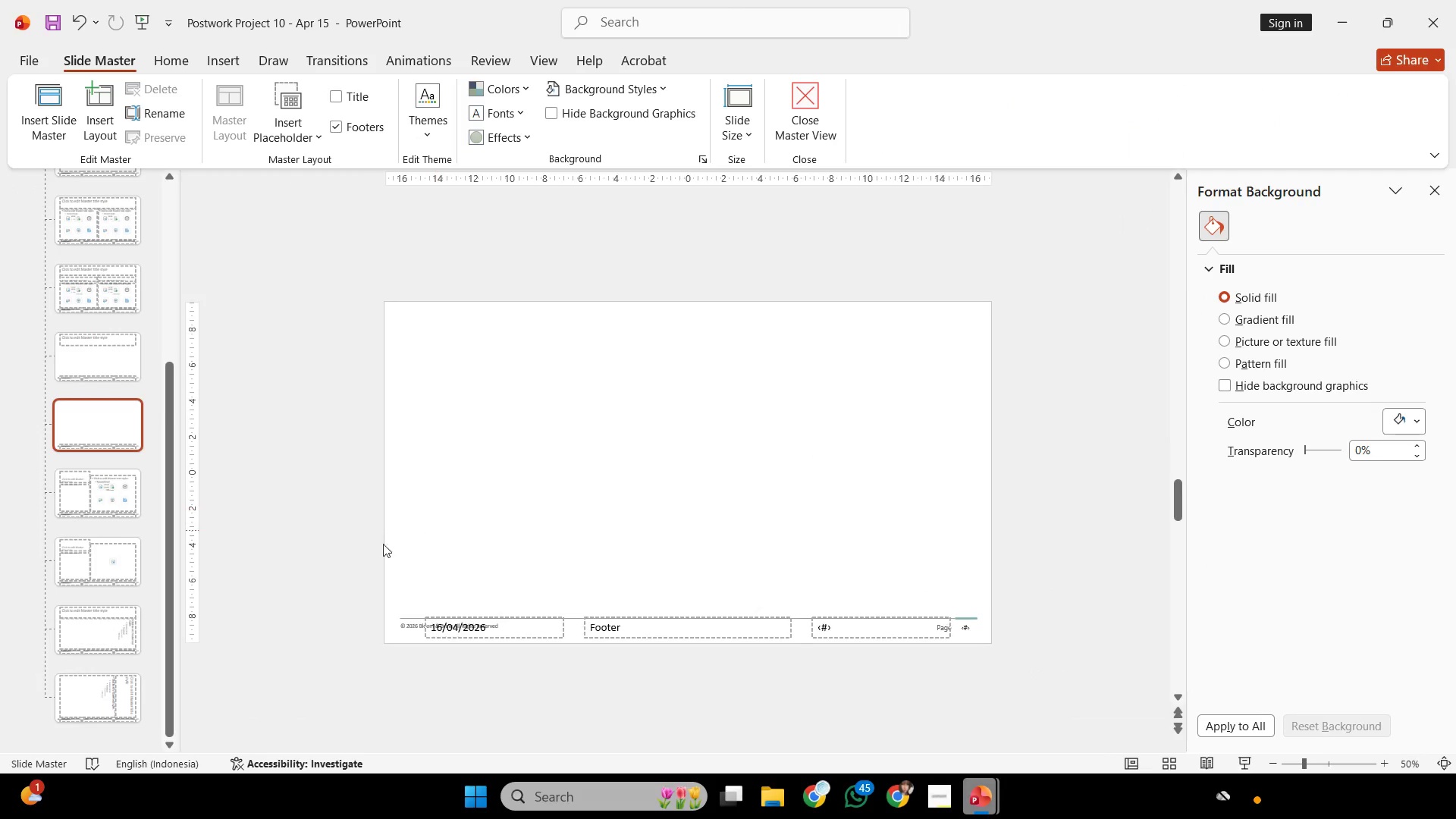 
key(Backspace)
 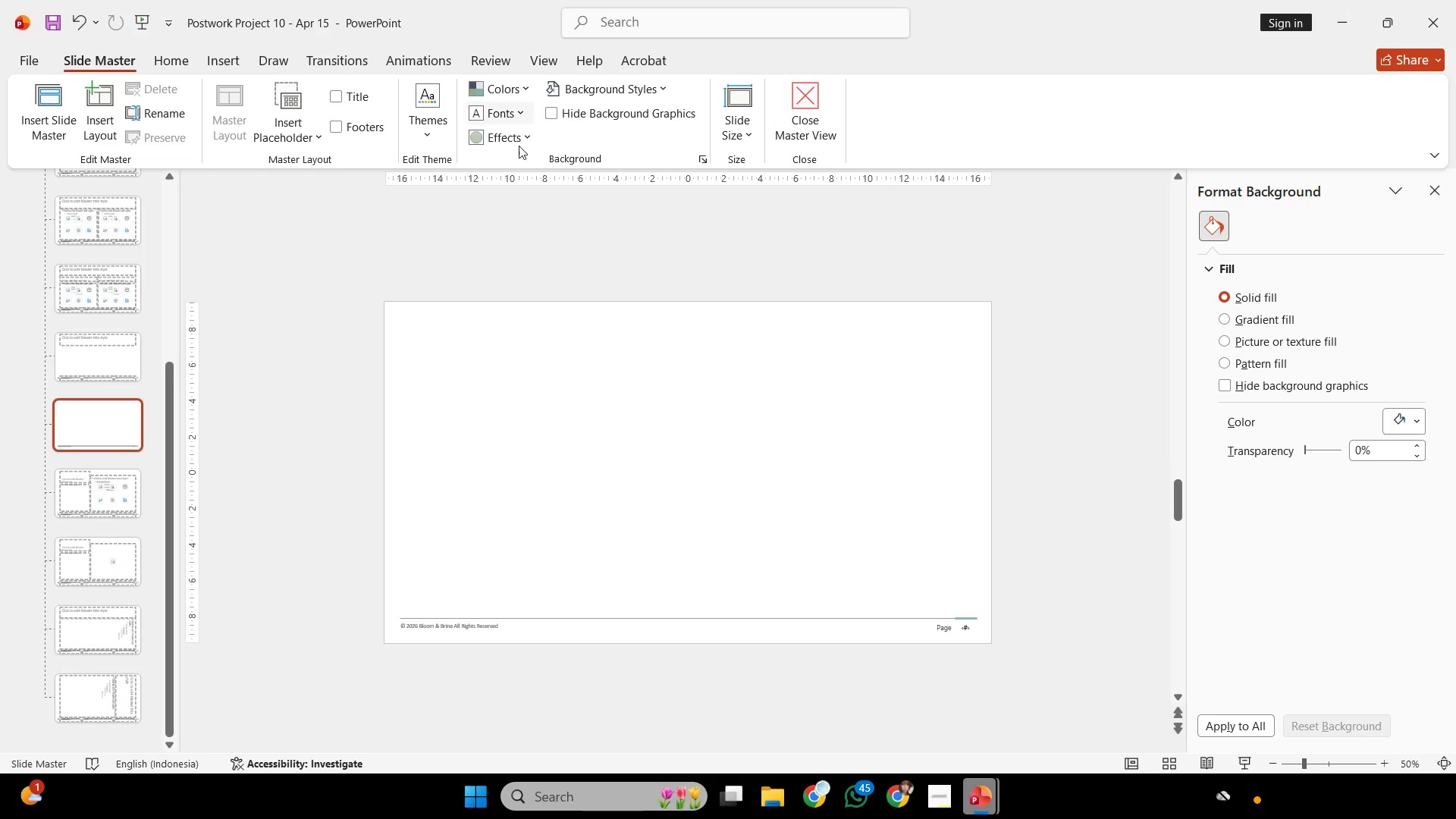 
scroll: coordinate [558, 347], scroll_direction: up, amount: 8.0
 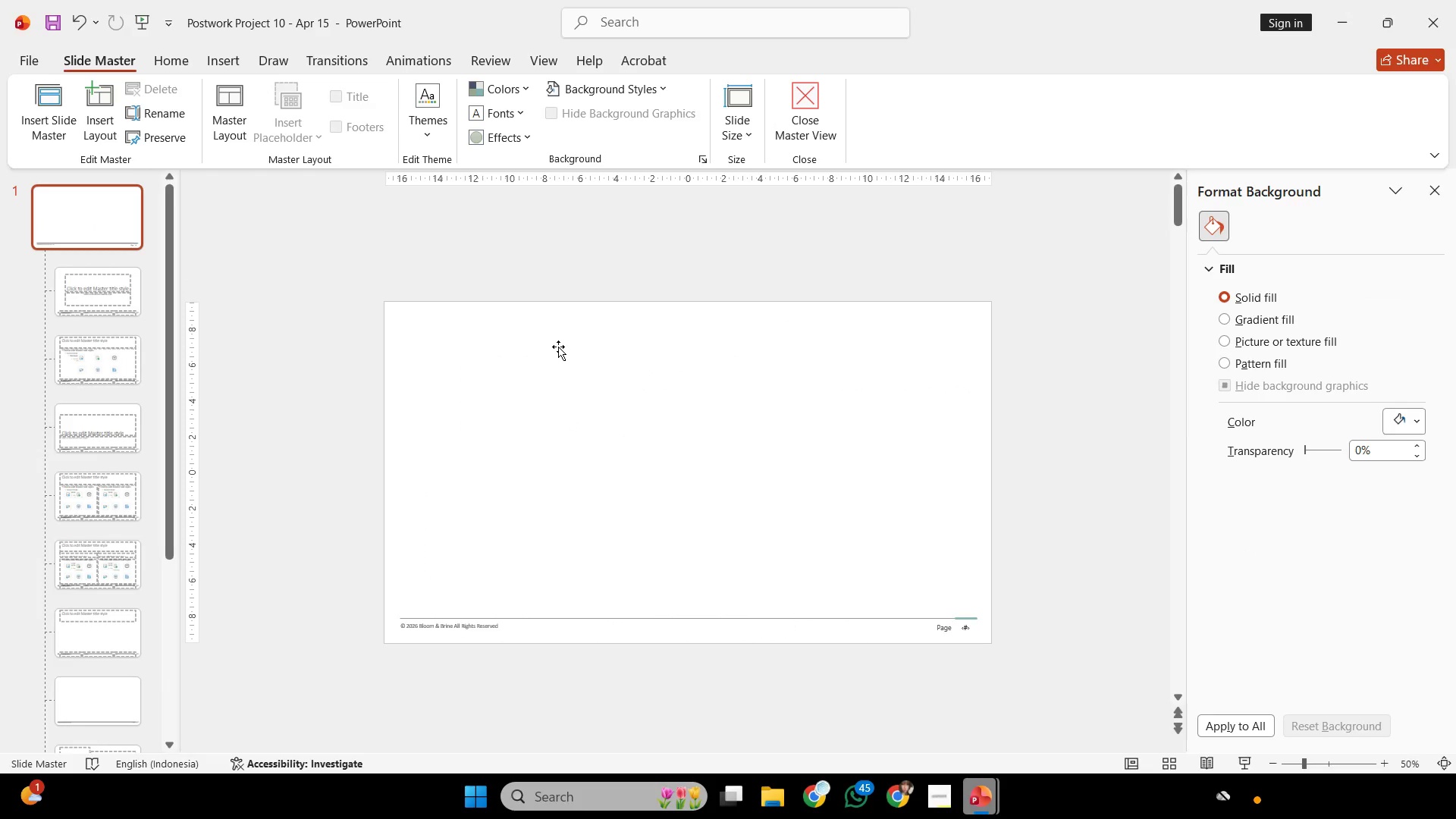 
scroll: coordinate [558, 347], scroll_direction: down, amount: 1.0
 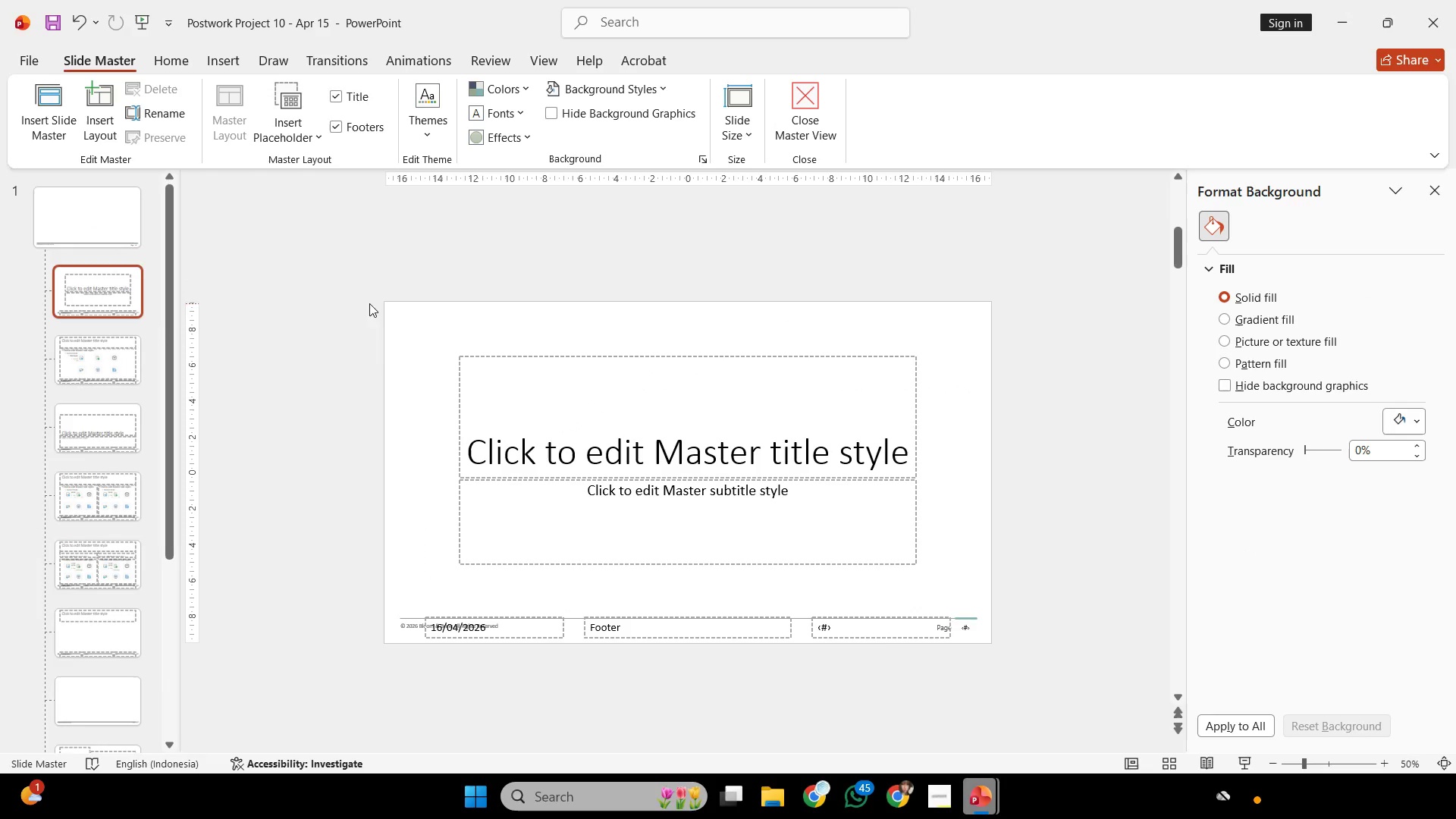 
left_click_drag(start_coordinate=[369, 306], to_coordinate=[1178, 784])
 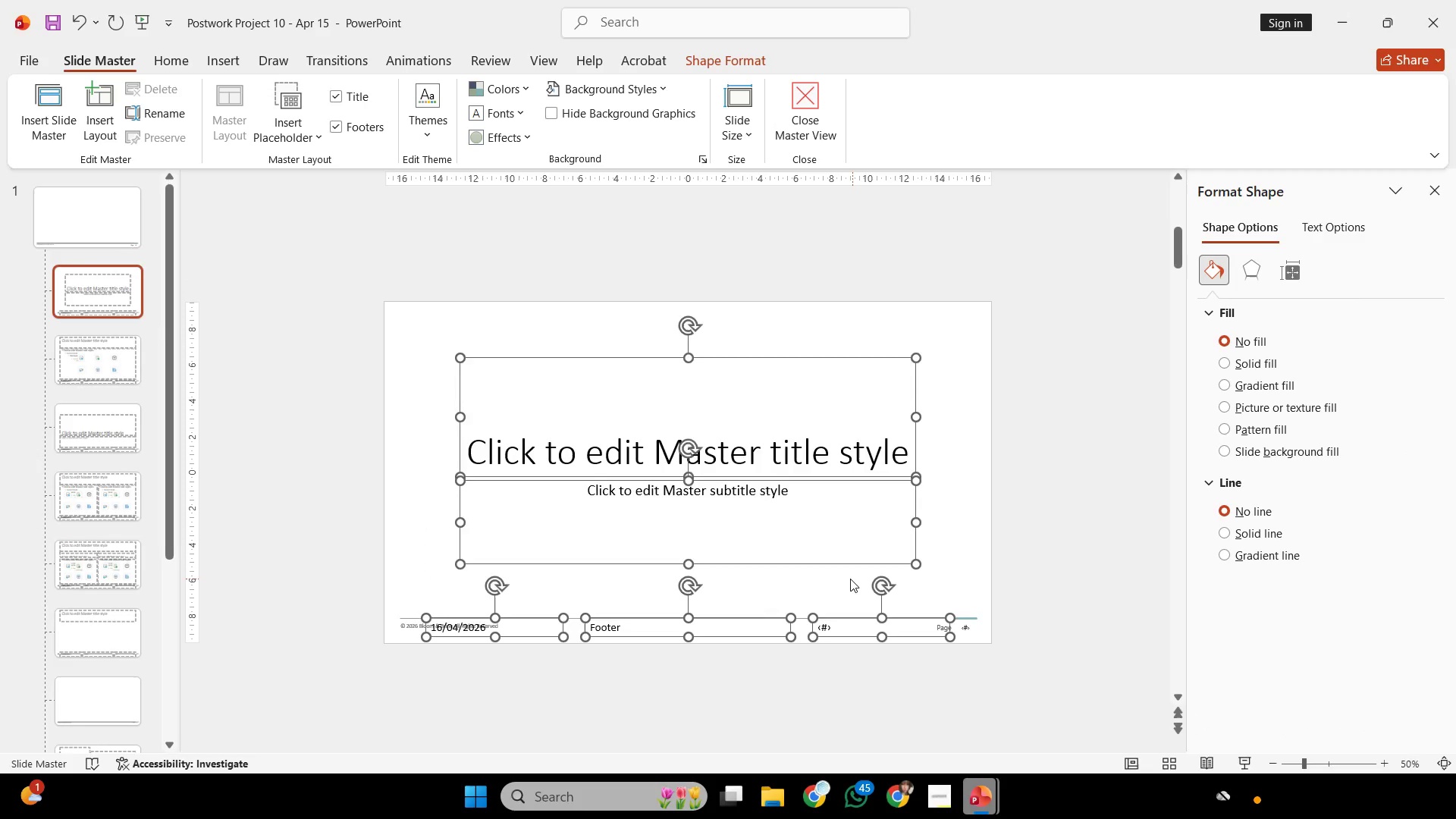 
key(Backspace)
 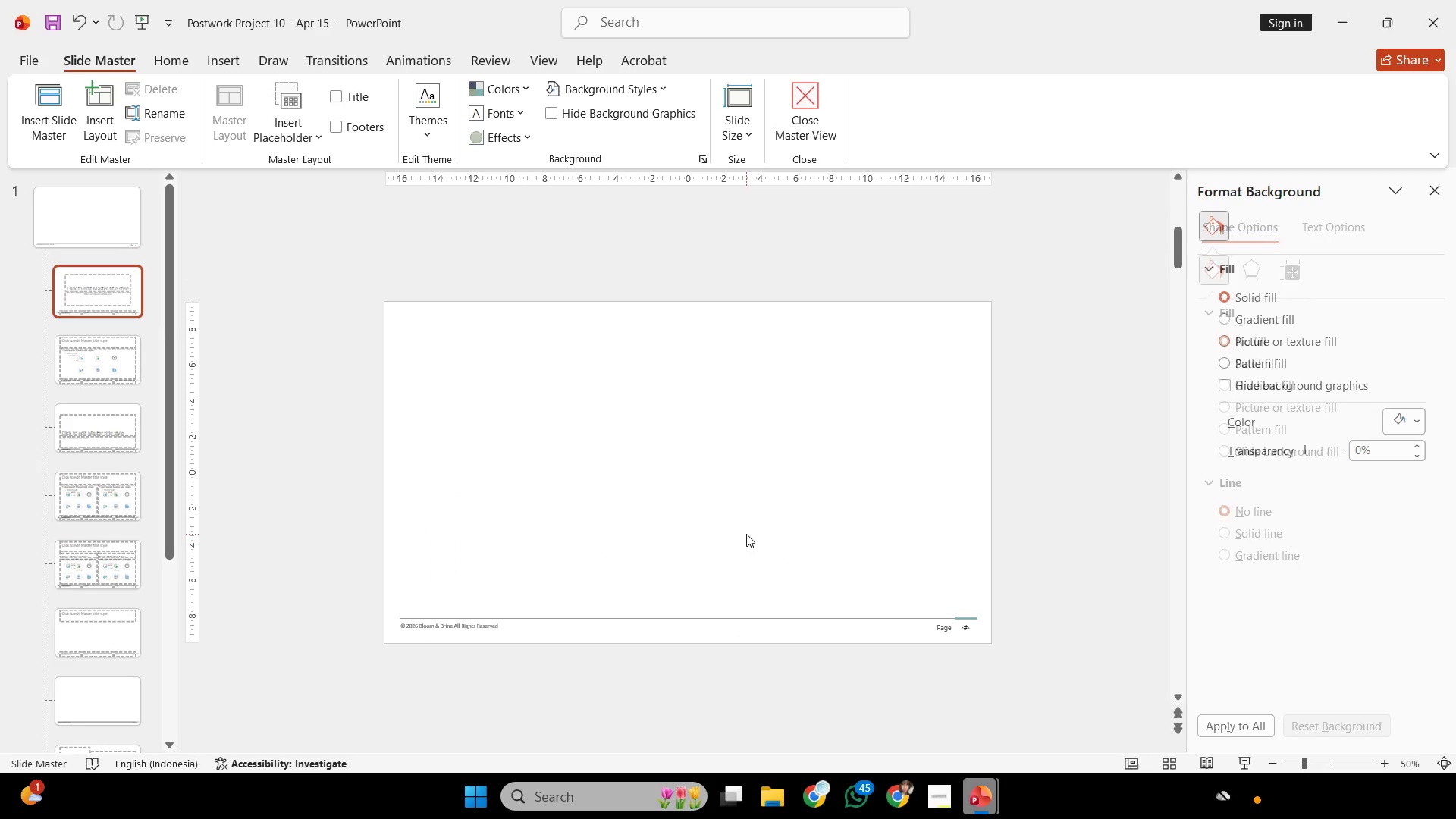 
scroll: coordinate [746, 534], scroll_direction: down, amount: 1.0
 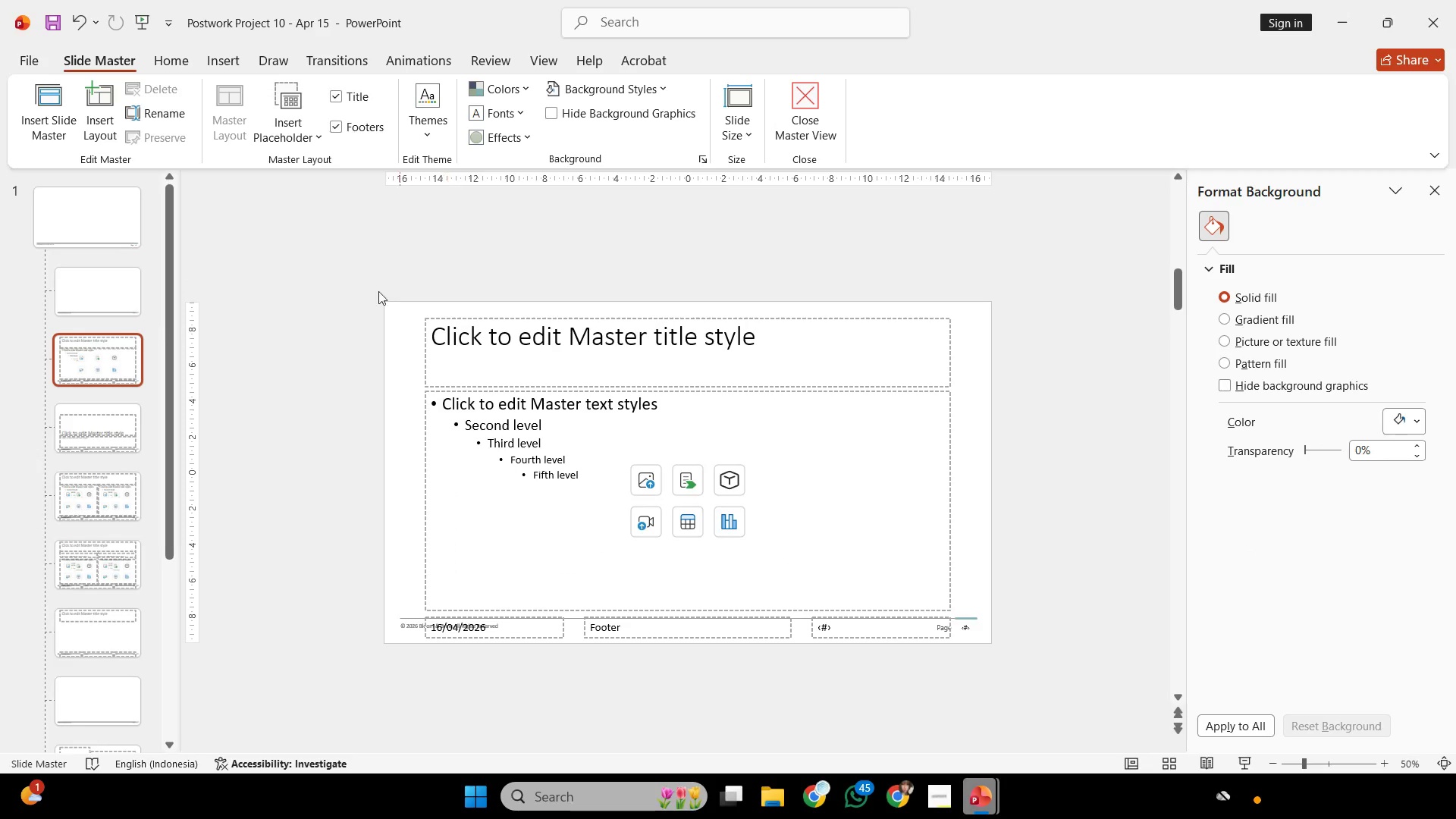 
left_click_drag(start_coordinate=[362, 306], to_coordinate=[1065, 760])
 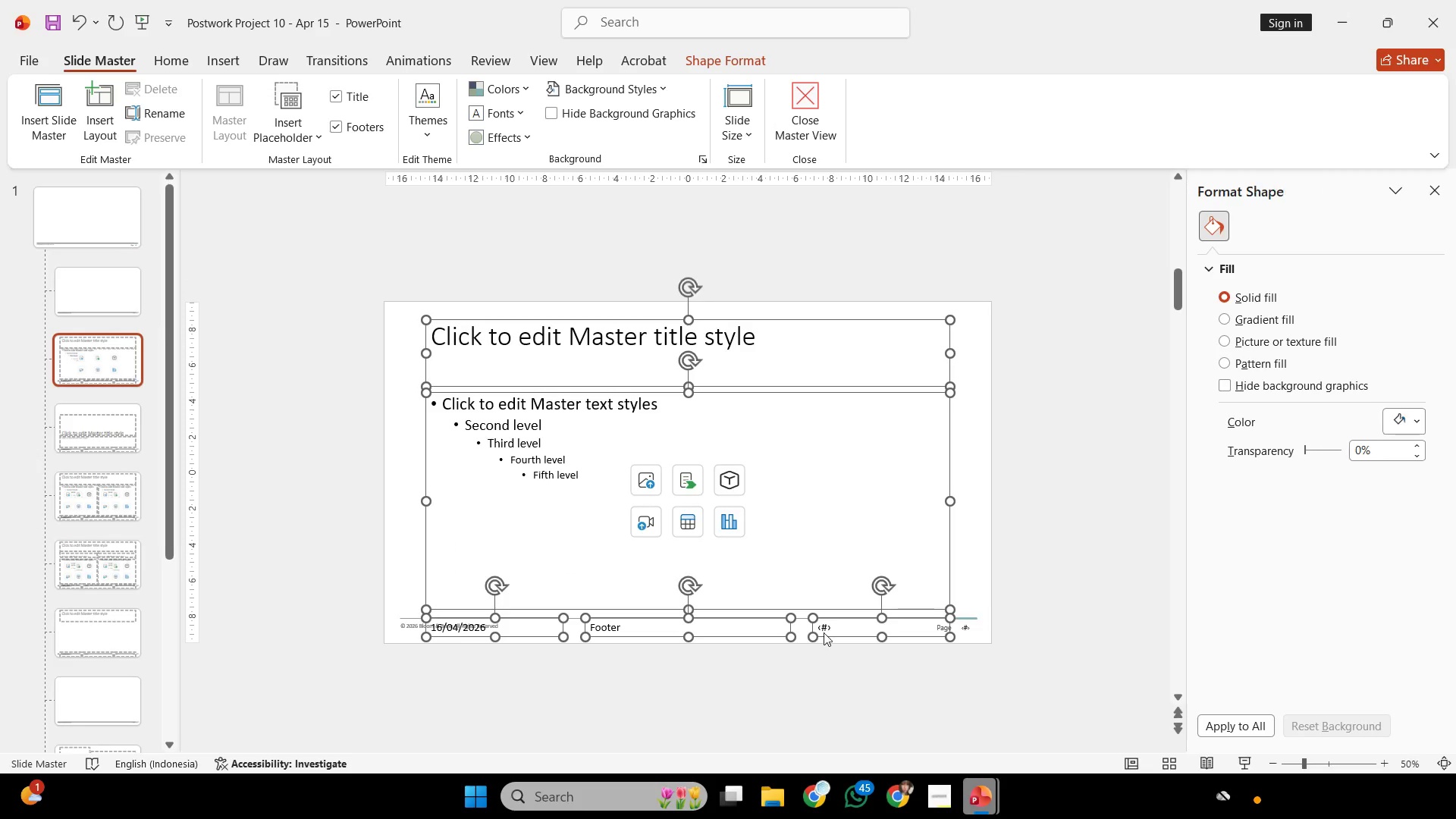 
key(Backspace)
 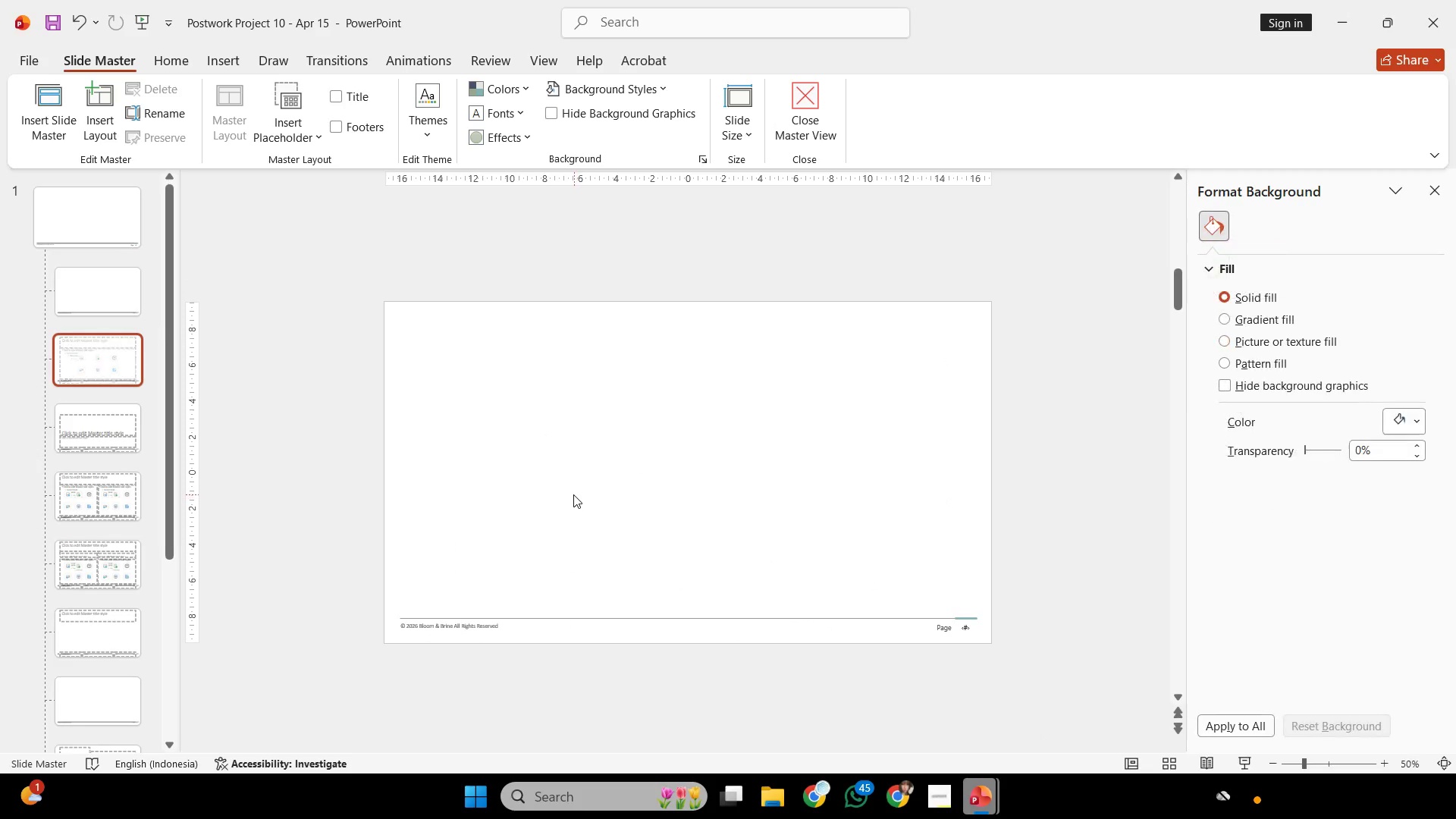 
scroll: coordinate [570, 490], scroll_direction: down, amount: 1.0
 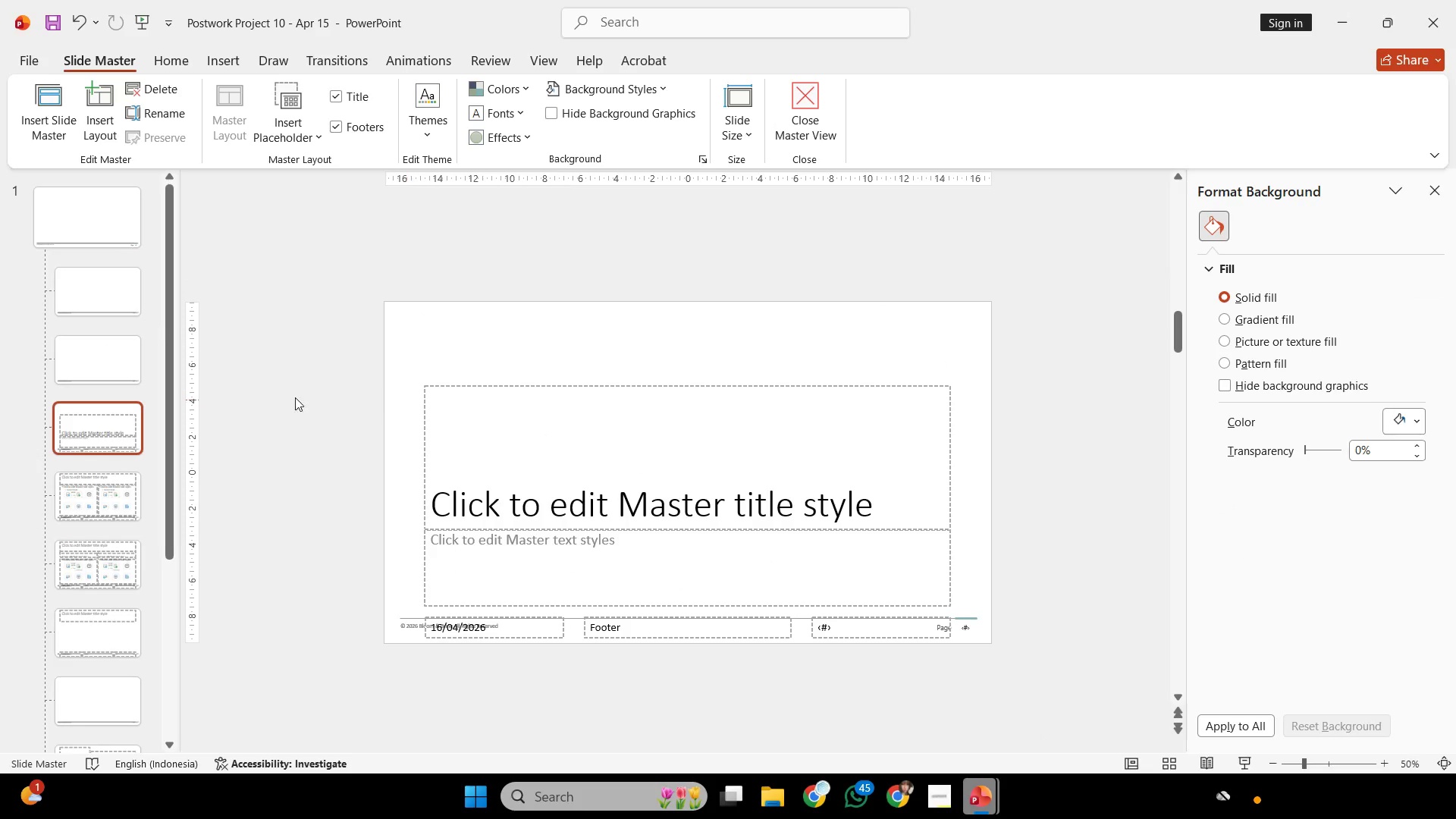 
left_click_drag(start_coordinate=[350, 375], to_coordinate=[1115, 657])
 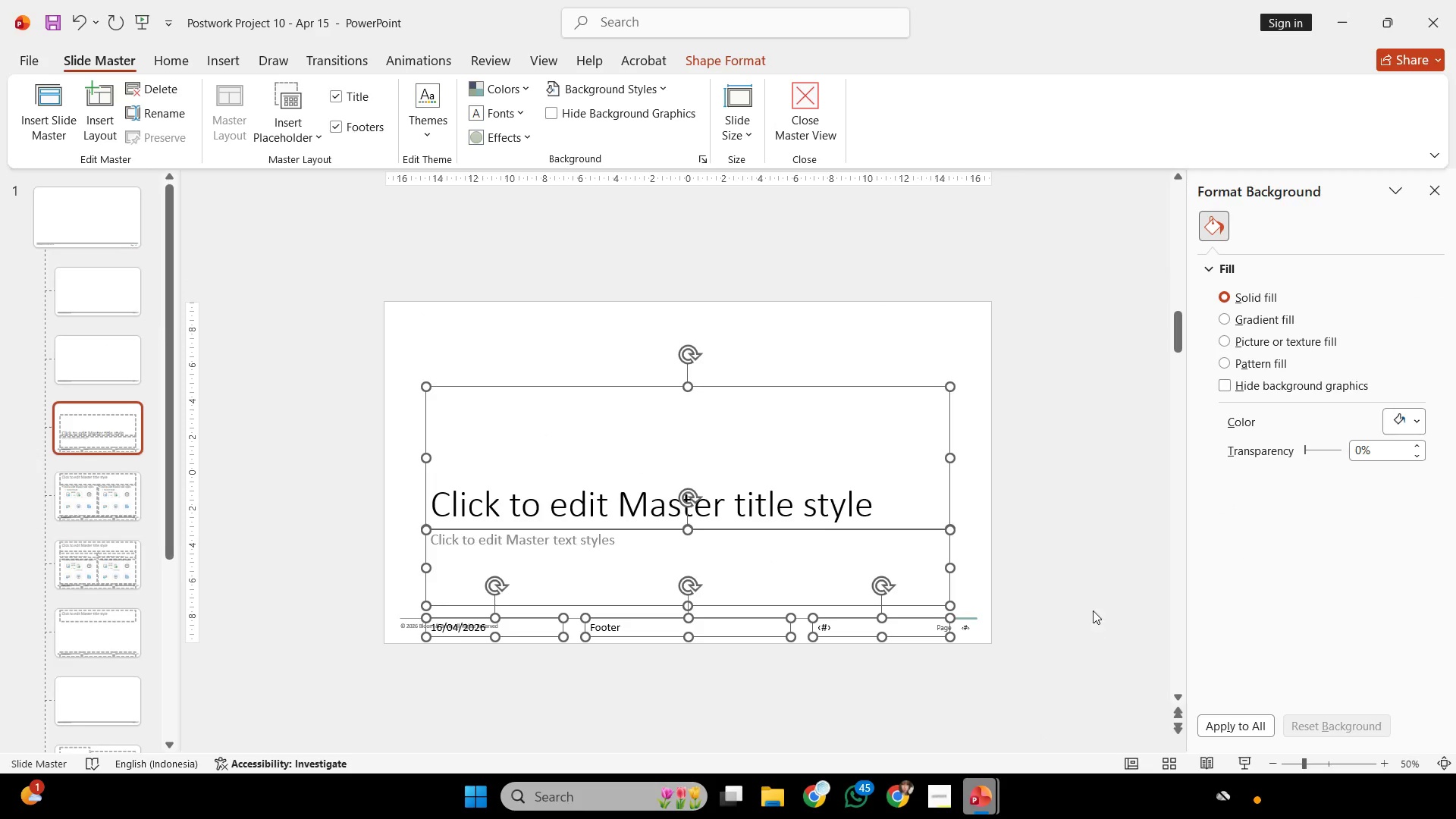 
key(Backspace)
 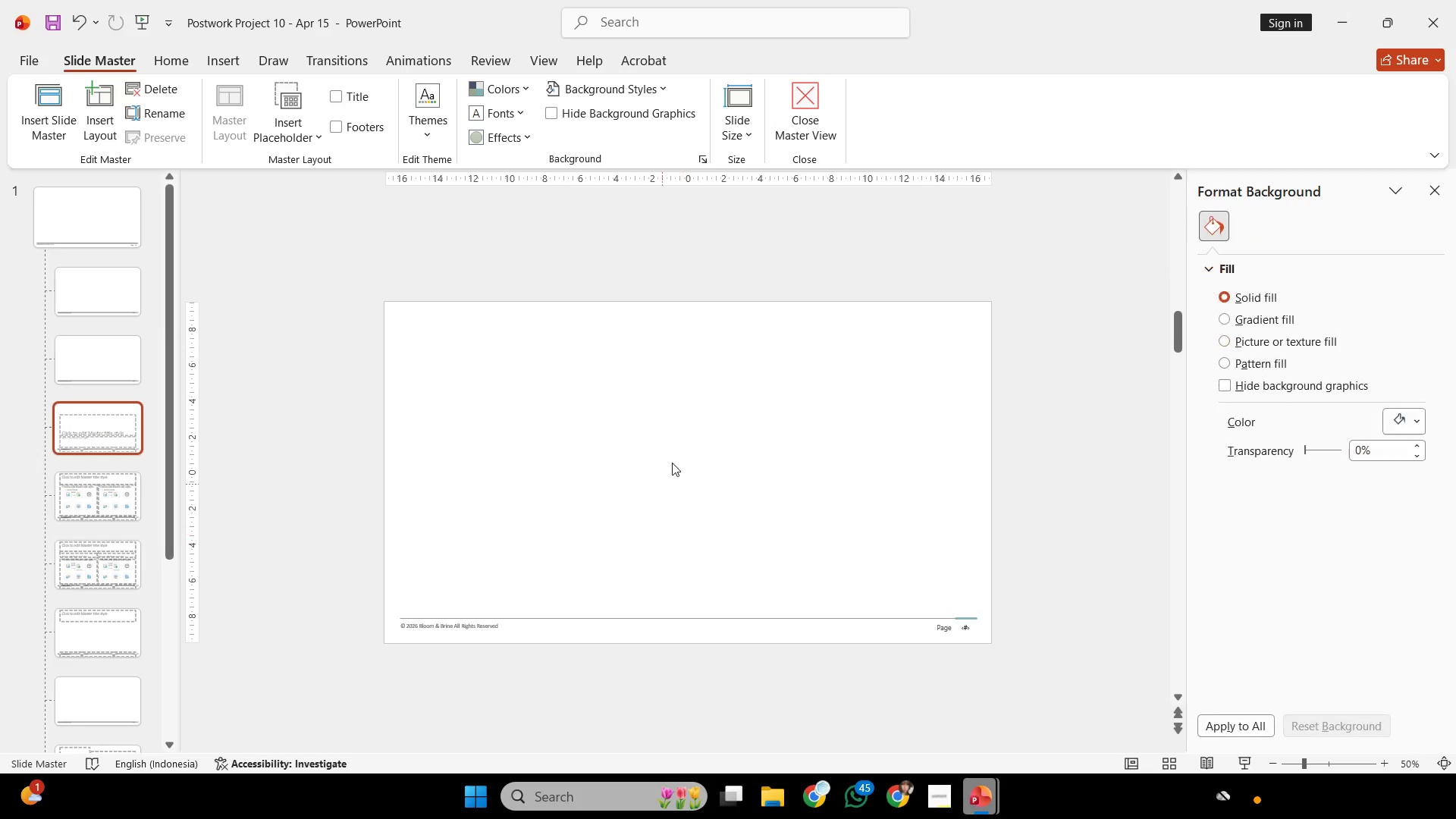 
scroll: coordinate [680, 447], scroll_direction: down, amount: 1.0
 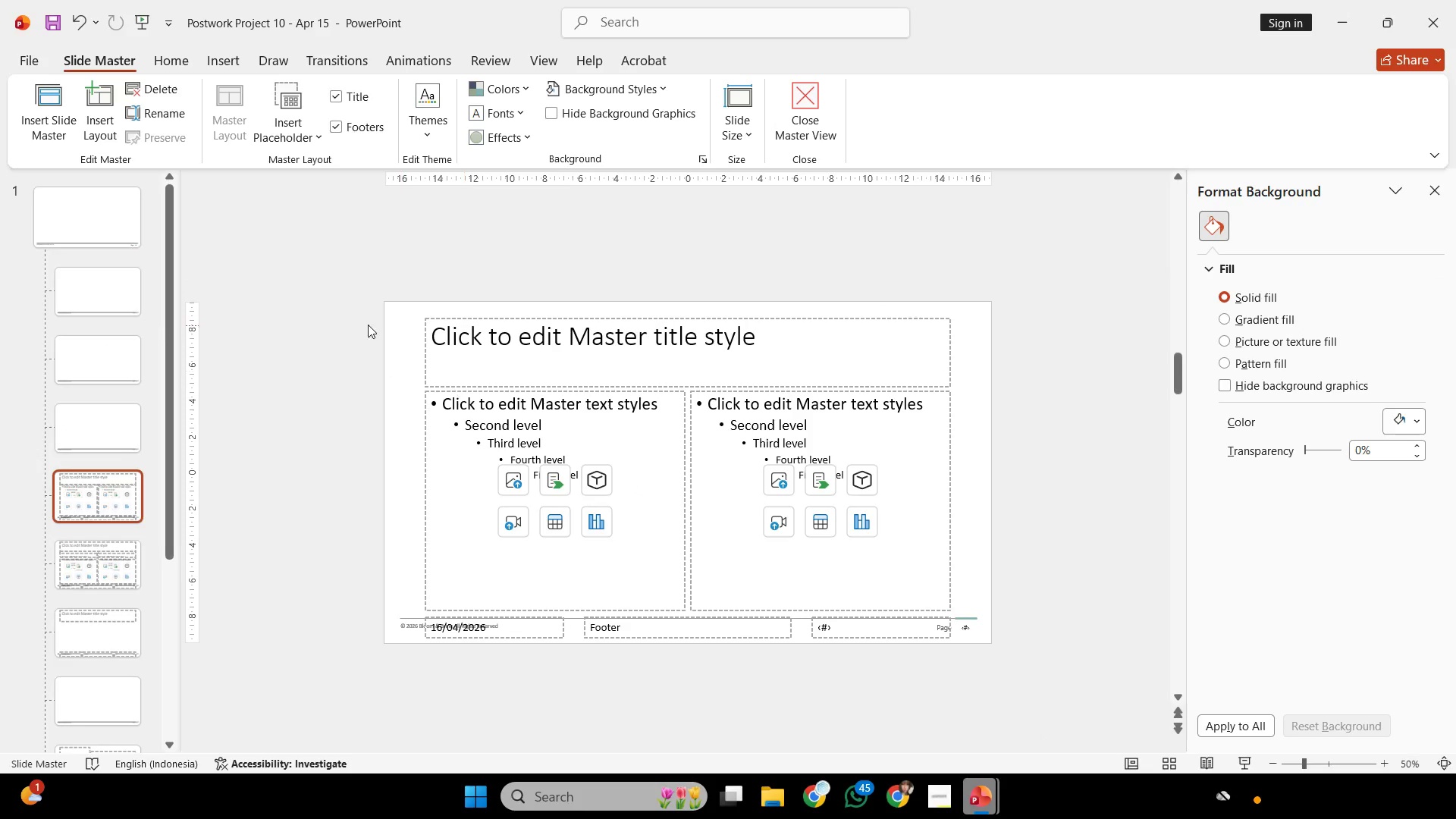 
left_click_drag(start_coordinate=[368, 325], to_coordinate=[950, 444])
 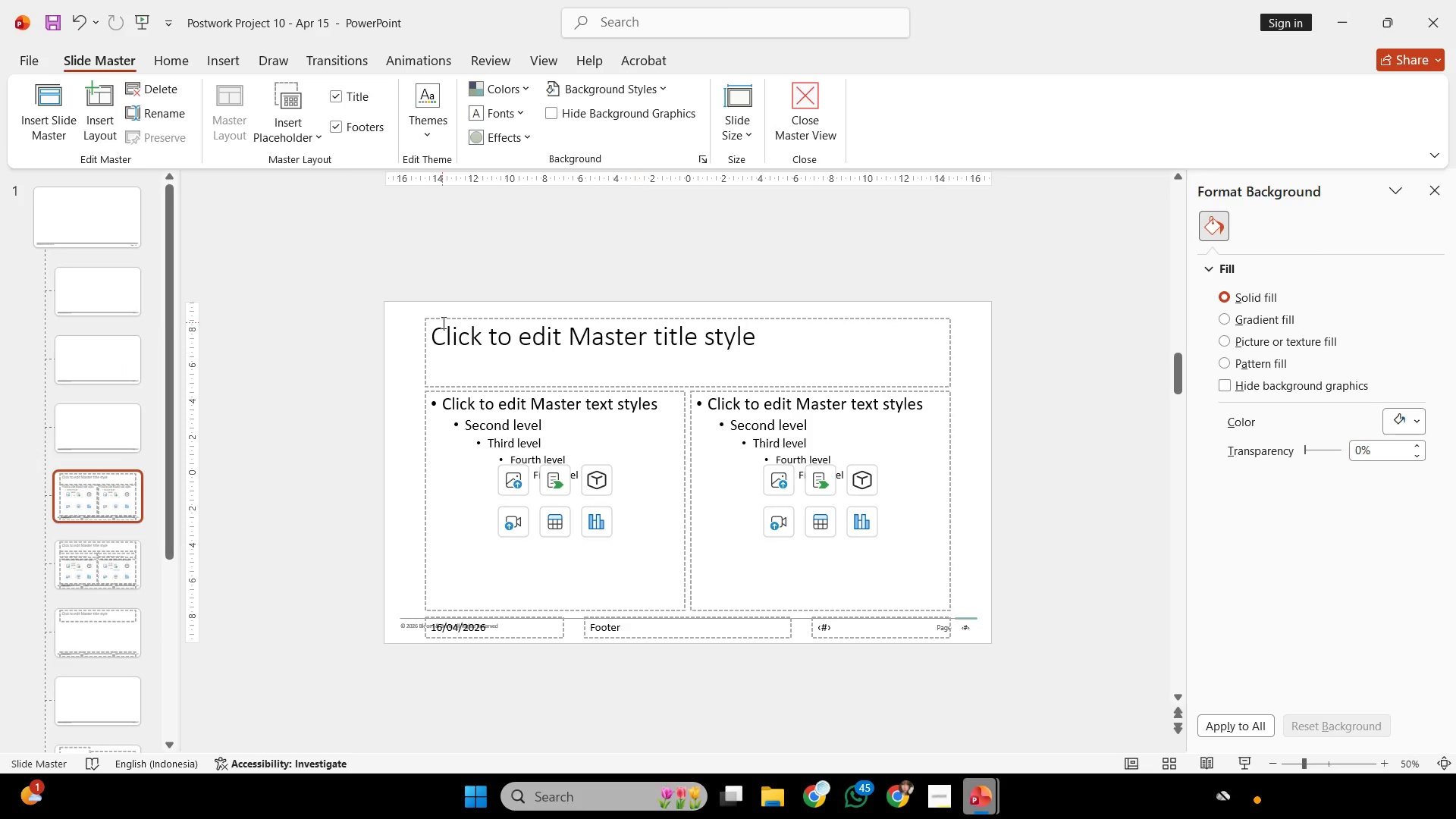 
left_click_drag(start_coordinate=[442, 322], to_coordinate=[1307, 453])
 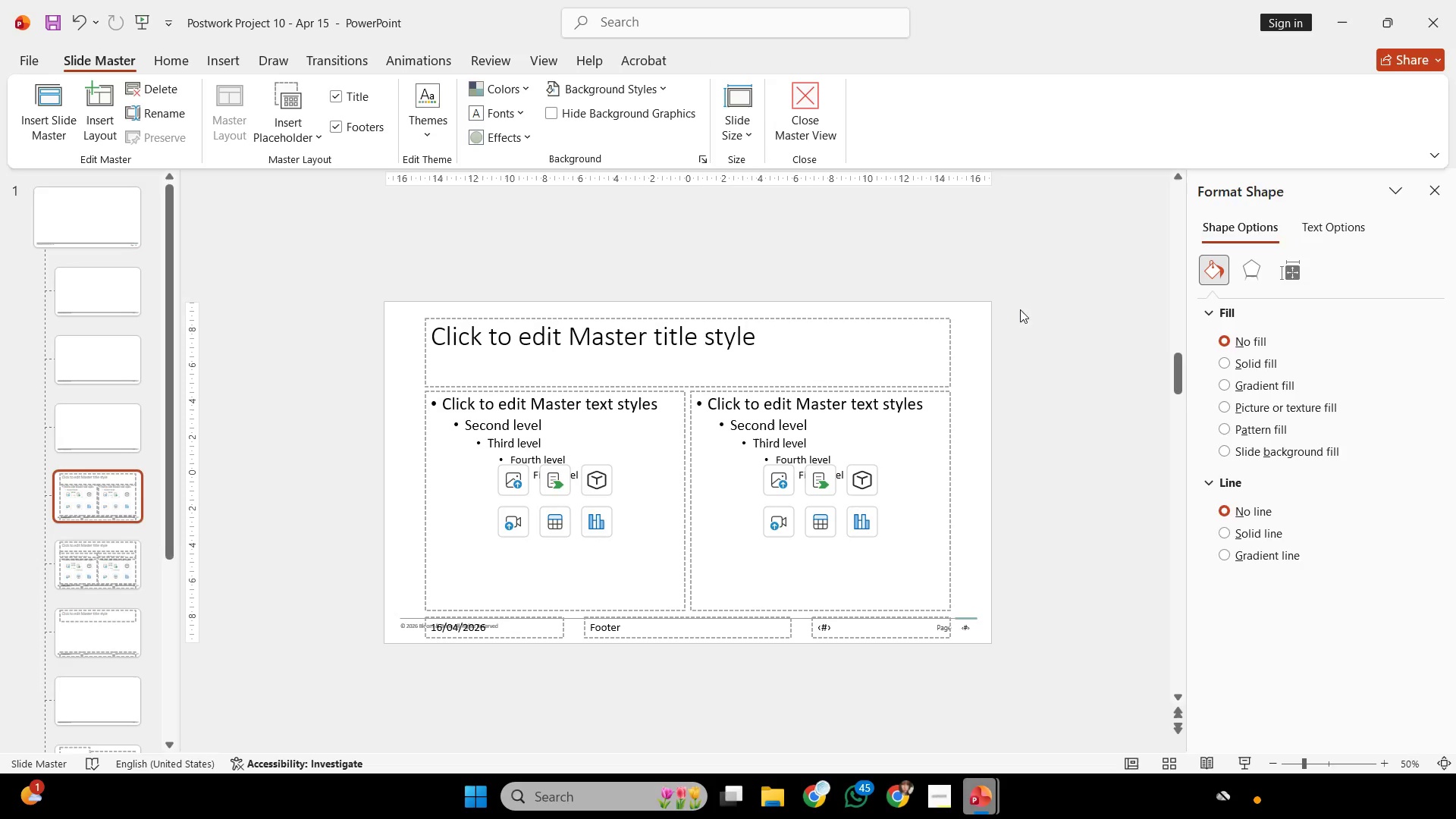 
left_click_drag(start_coordinate=[1021, 306], to_coordinate=[463, 557])
 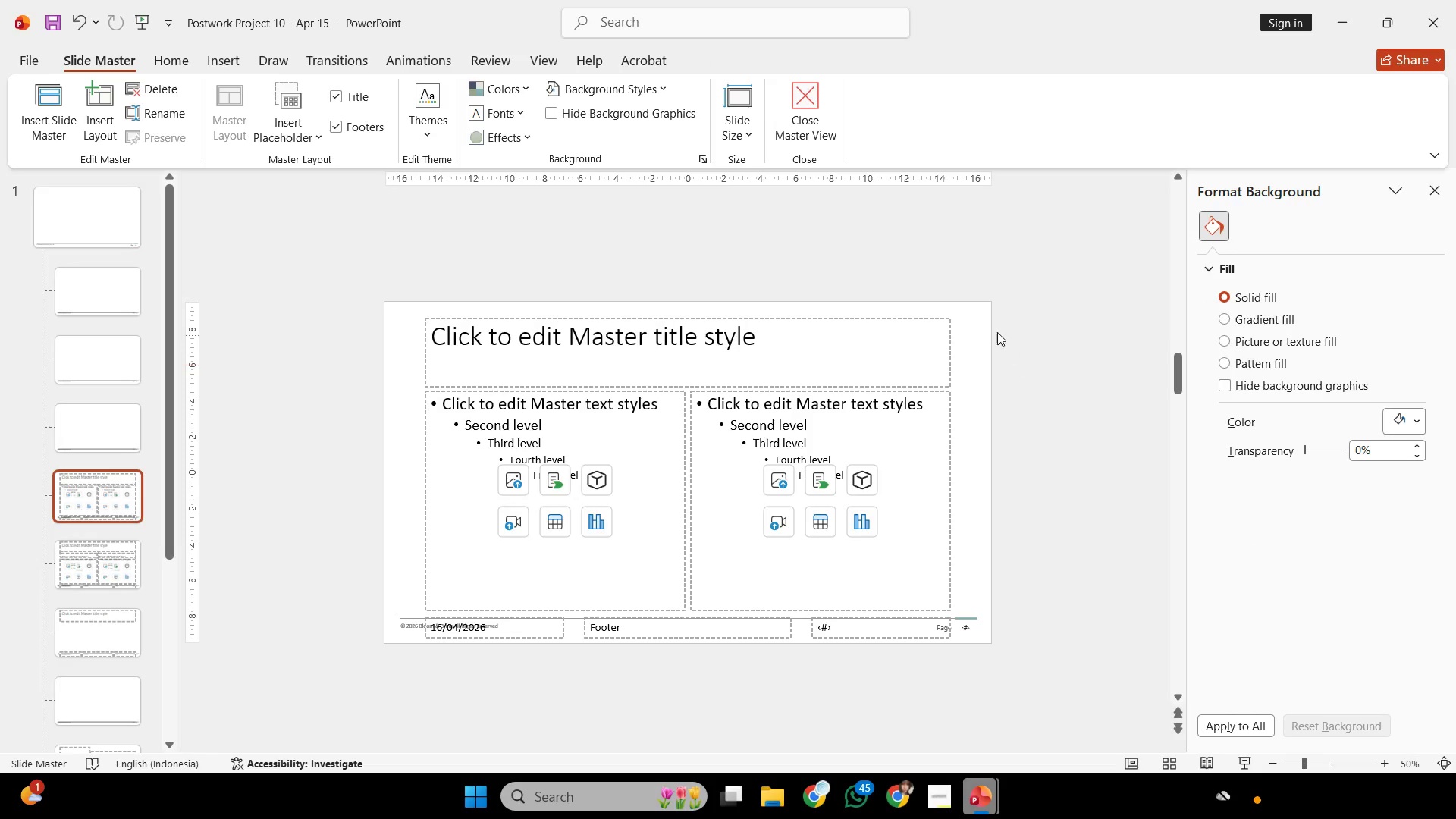 
left_click_drag(start_coordinate=[1021, 277], to_coordinate=[0, 814])
 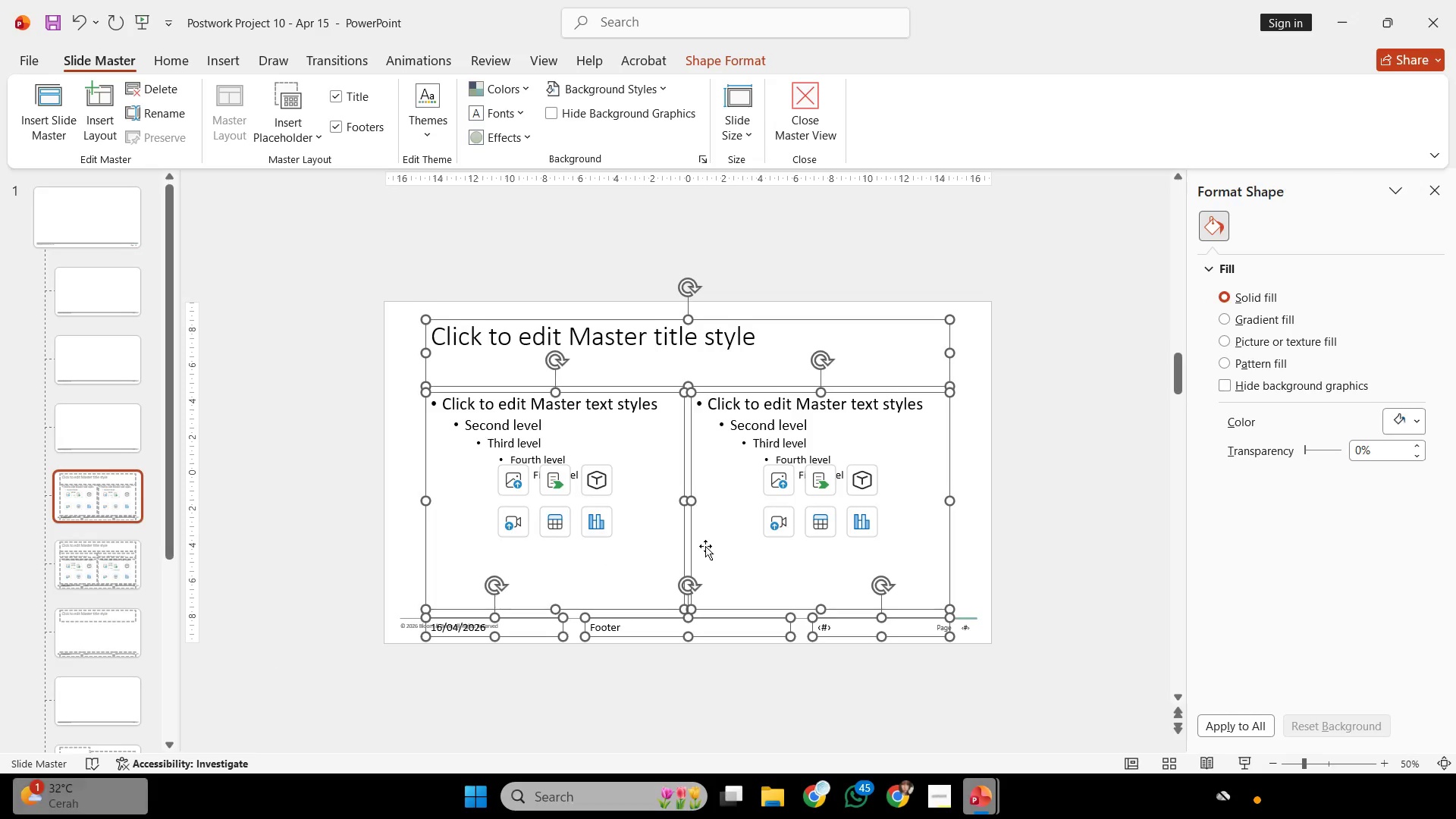 
key(Backspace)
 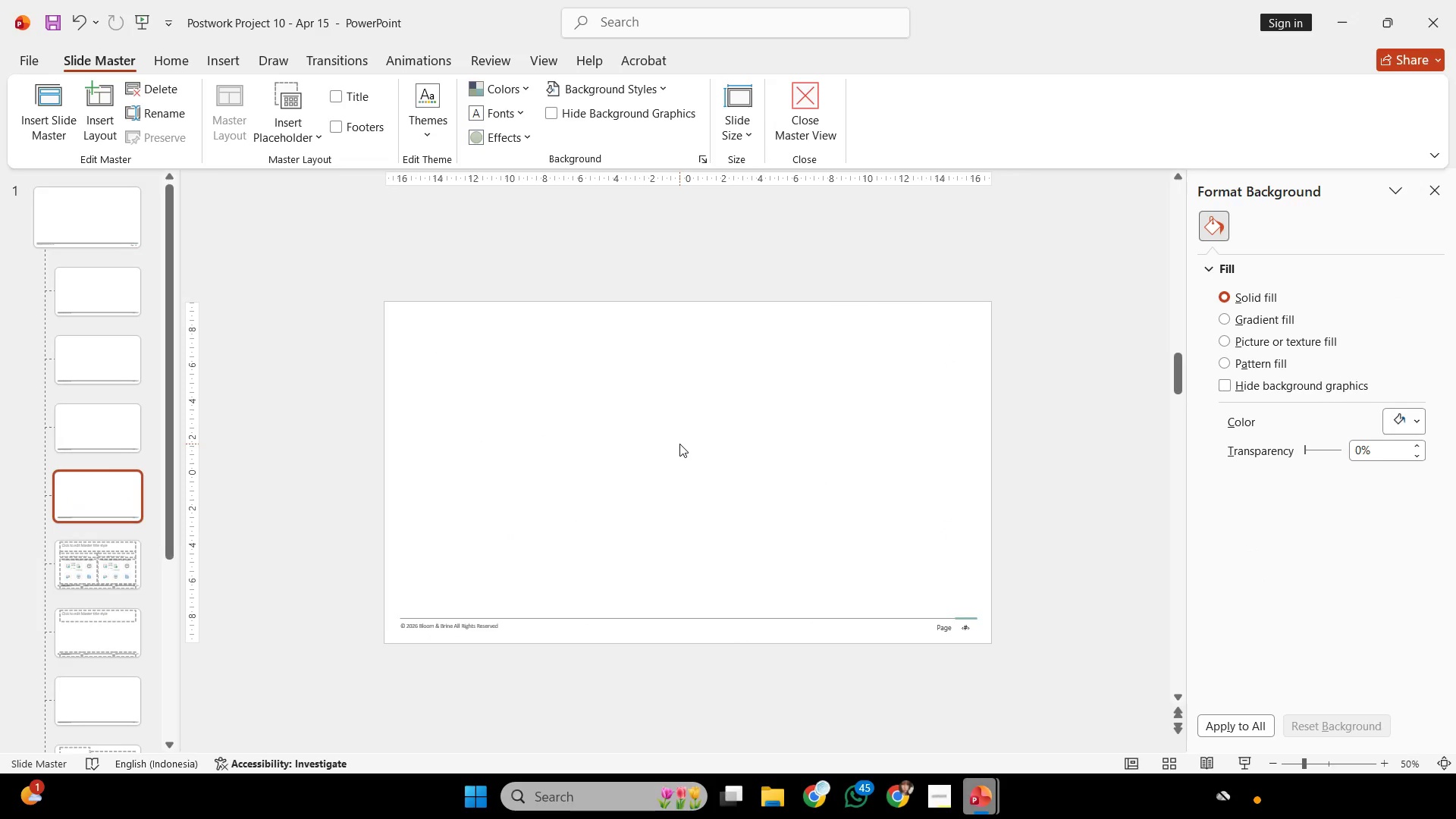 
wait(9.45)
 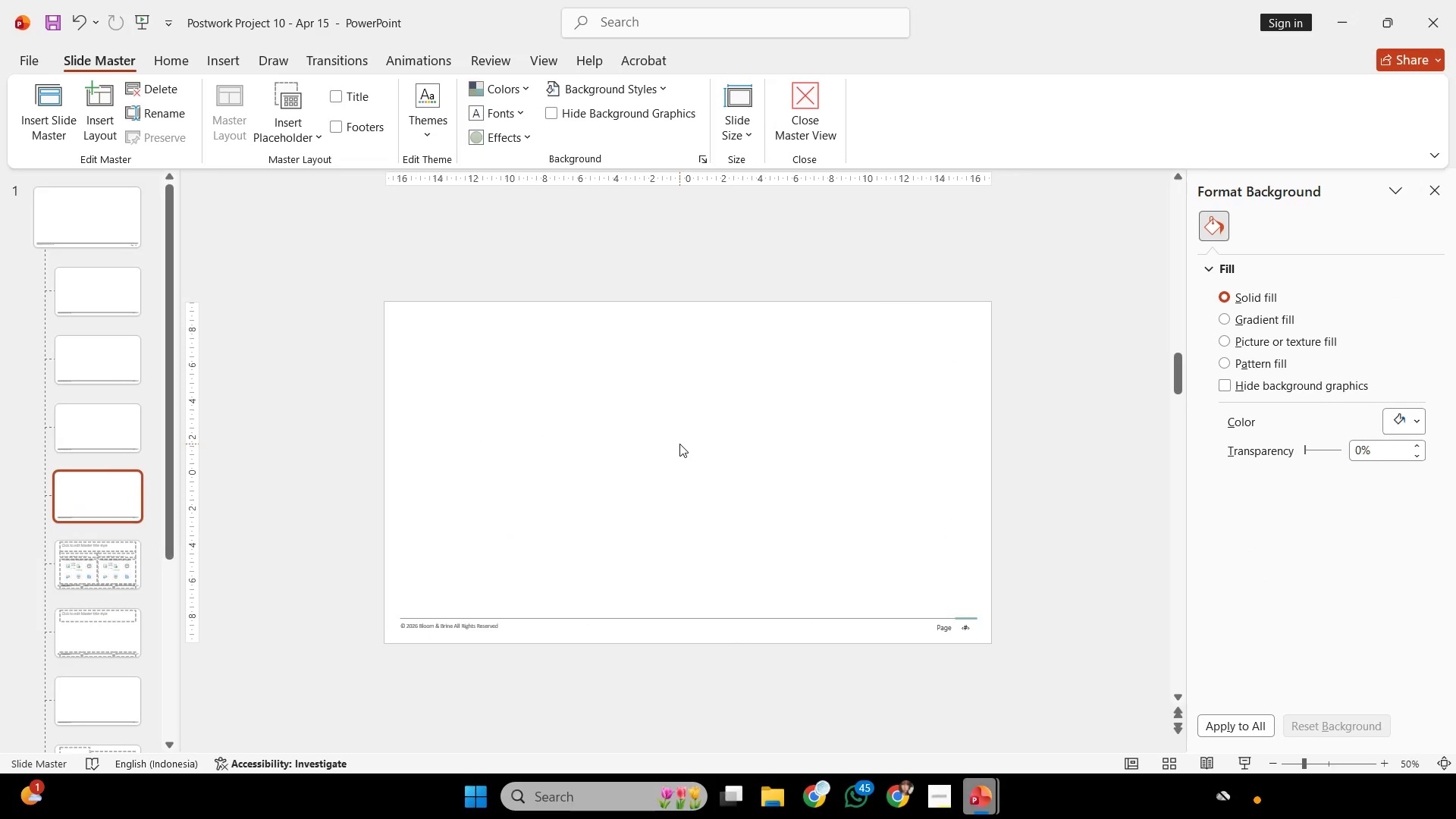 
scroll: coordinate [679, 444], scroll_direction: down, amount: 1.0
 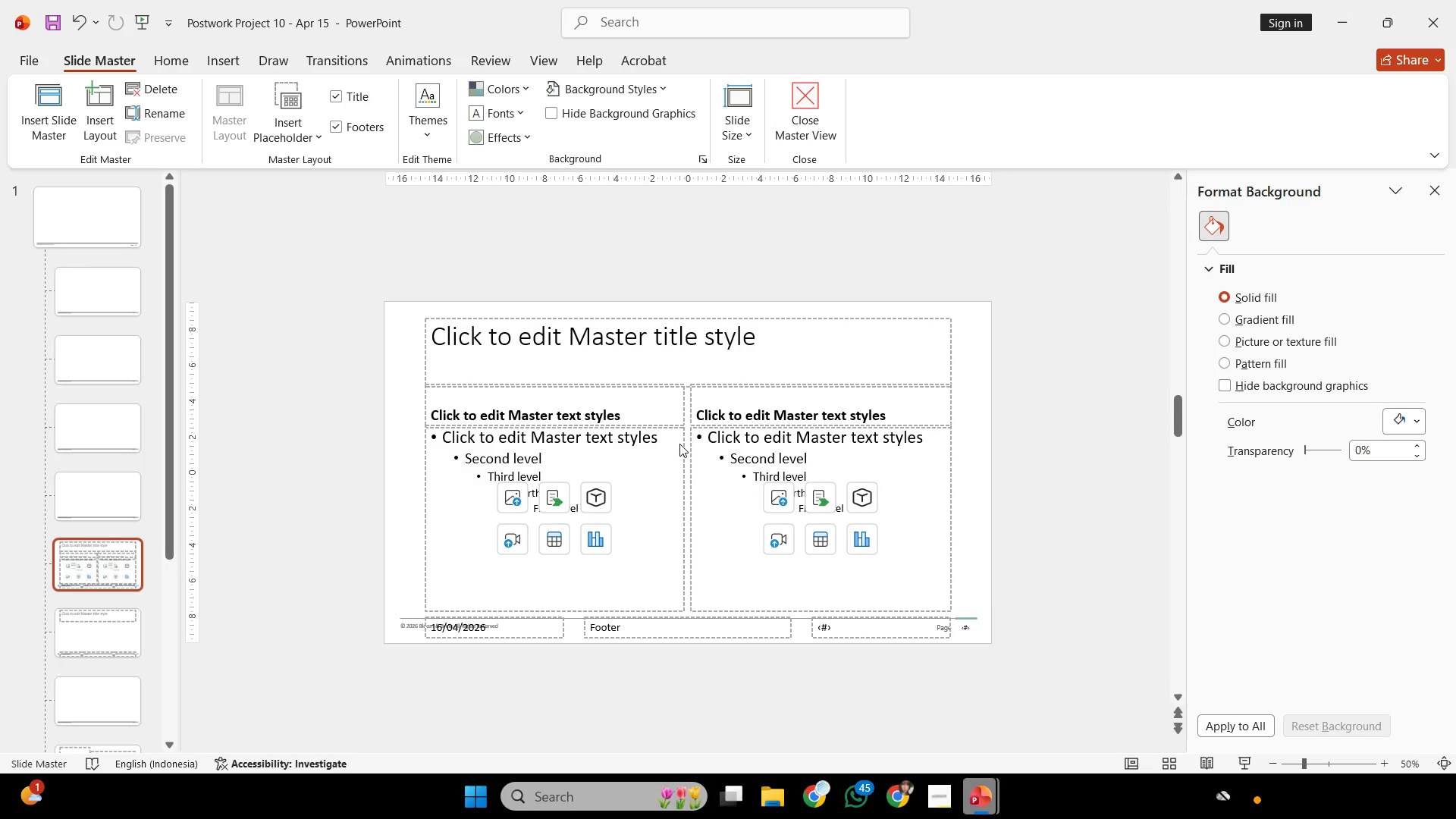 
left_click_drag(start_coordinate=[990, 294], to_coordinate=[202, 793])
 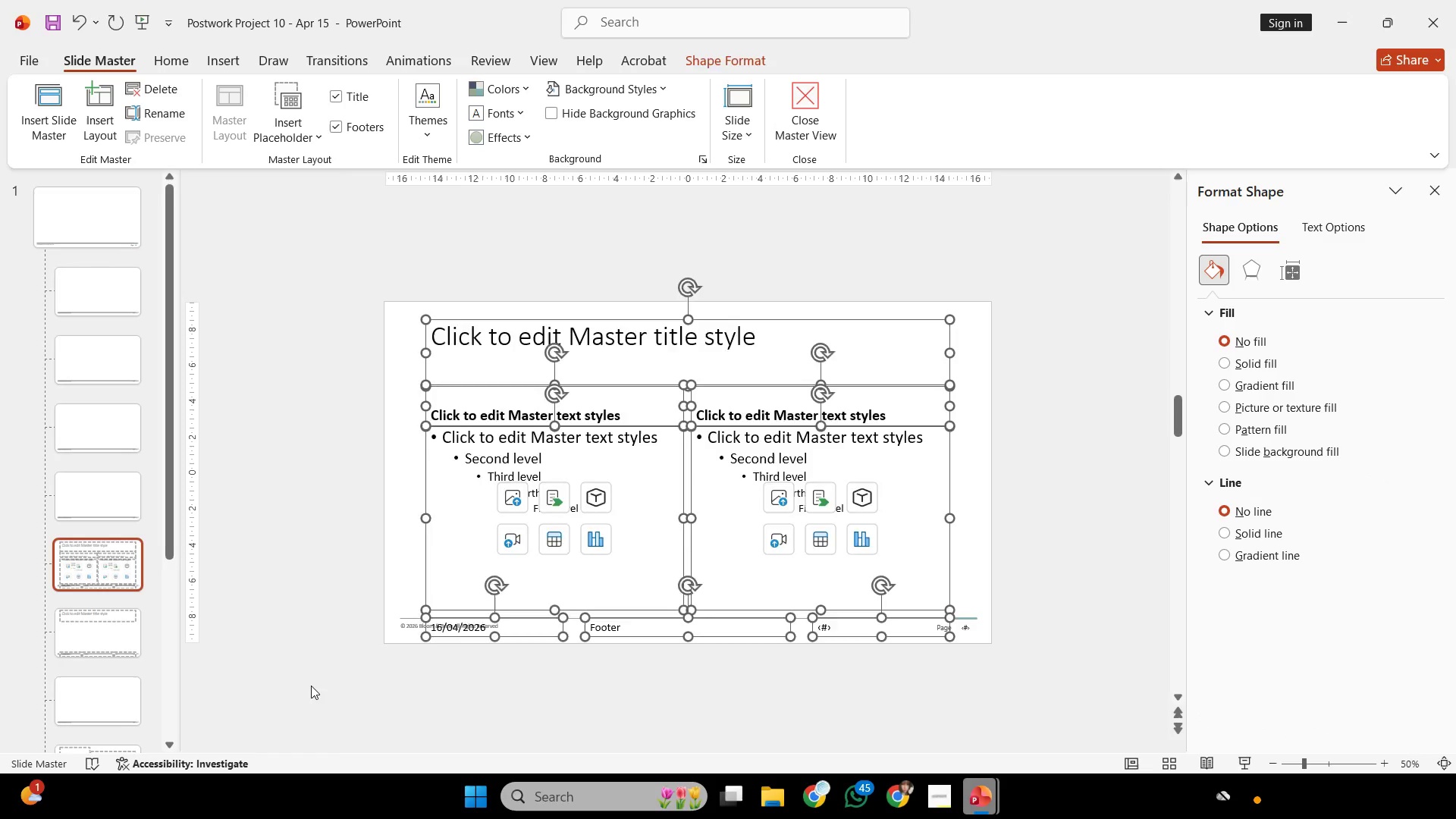 
key(Backspace)
 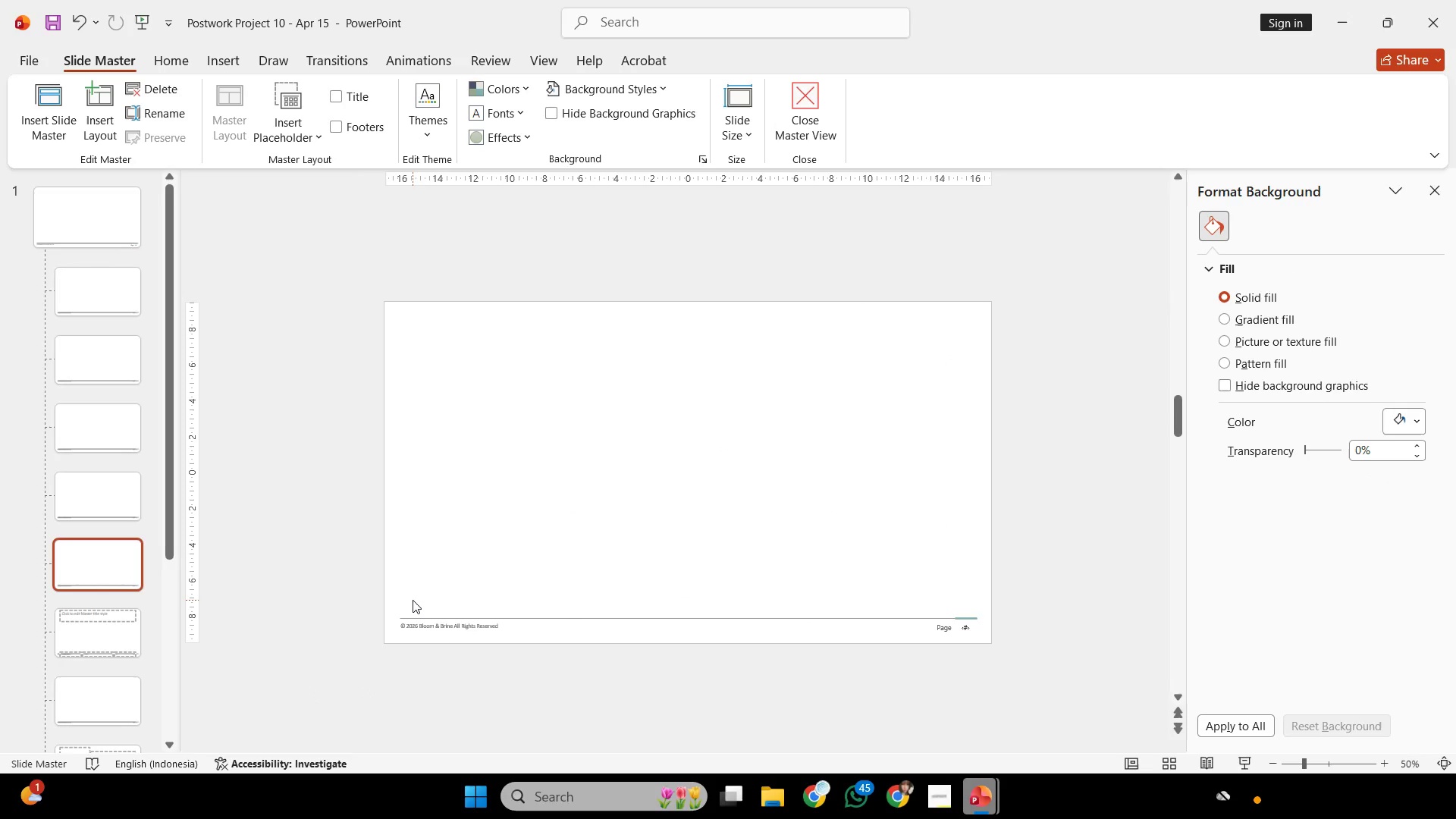 
scroll: coordinate [413, 600], scroll_direction: down, amount: 1.0
 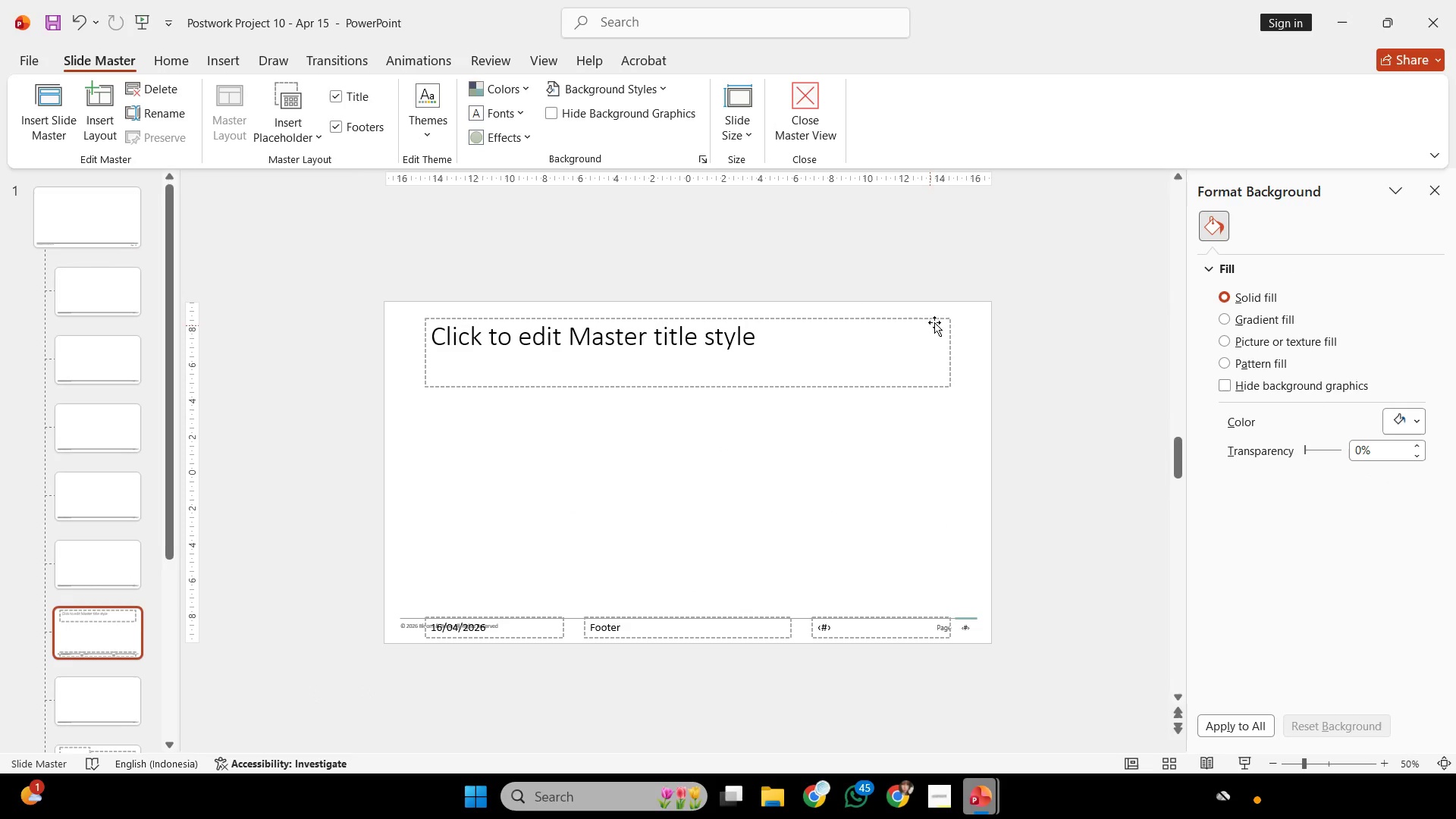 
left_click_drag(start_coordinate=[974, 306], to_coordinate=[301, 807])
 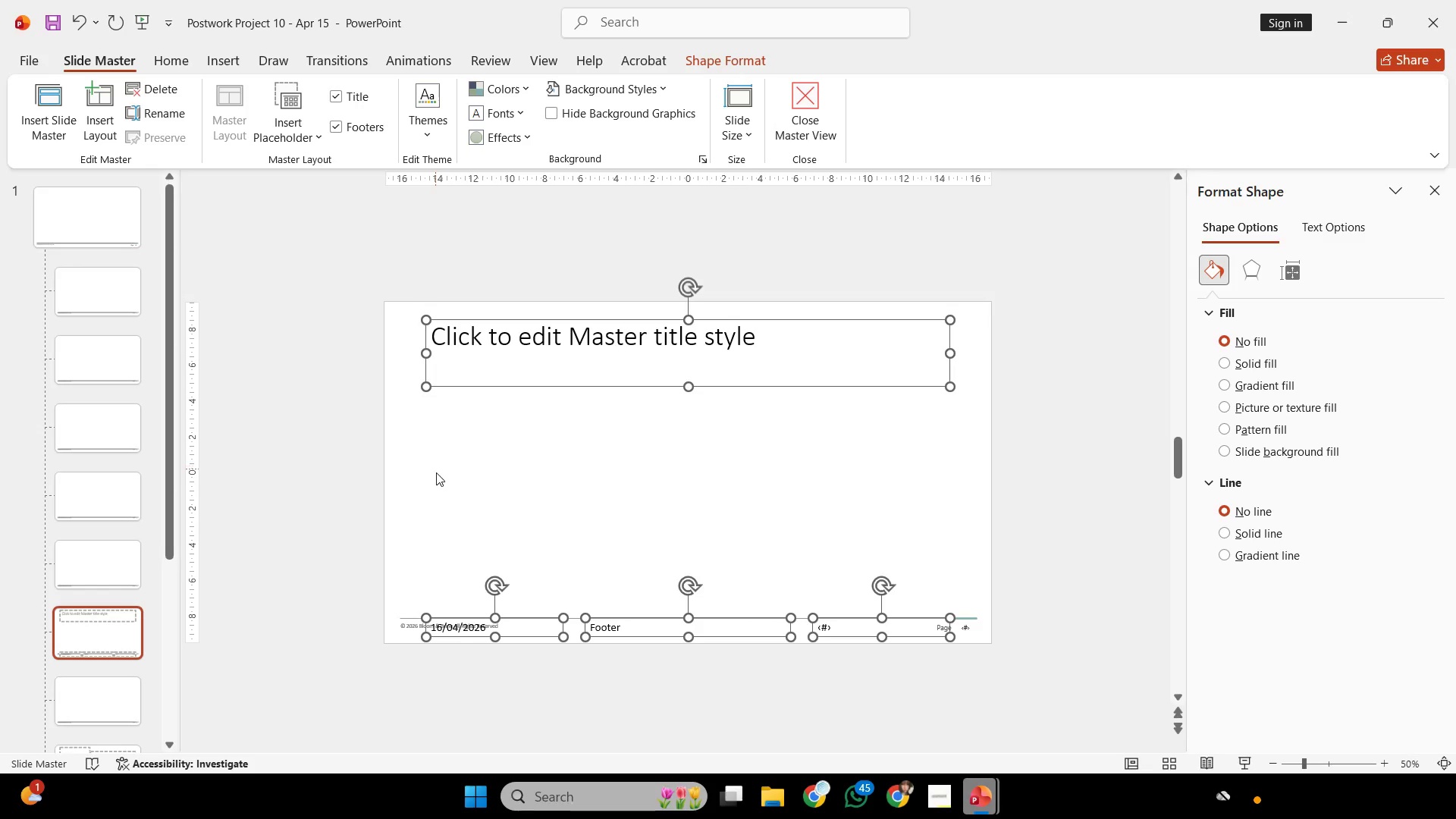 
hold_key(key=Backspace, duration=3.59)
 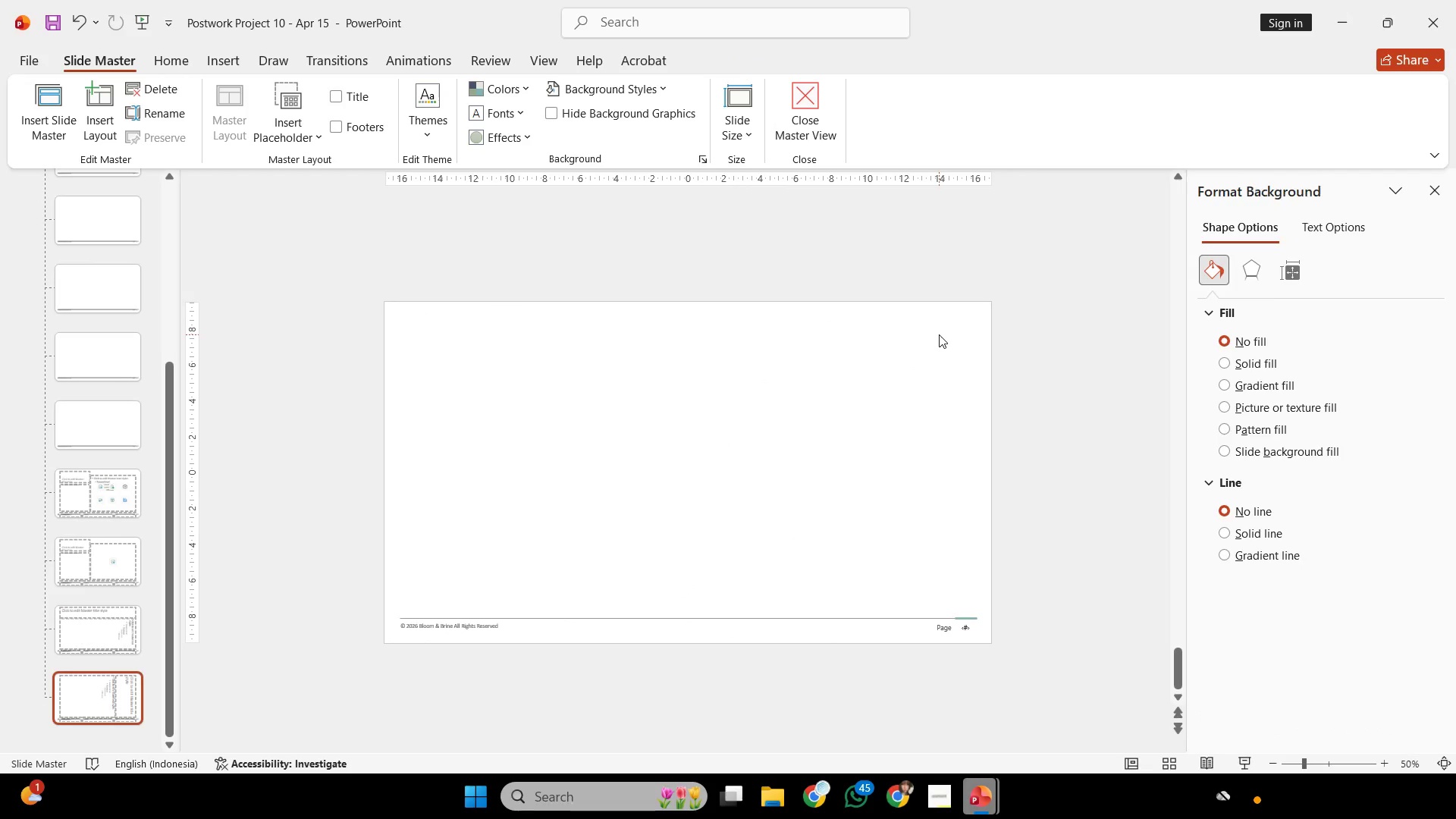 
scroll: coordinate [657, 418], scroll_direction: down, amount: 1.0
 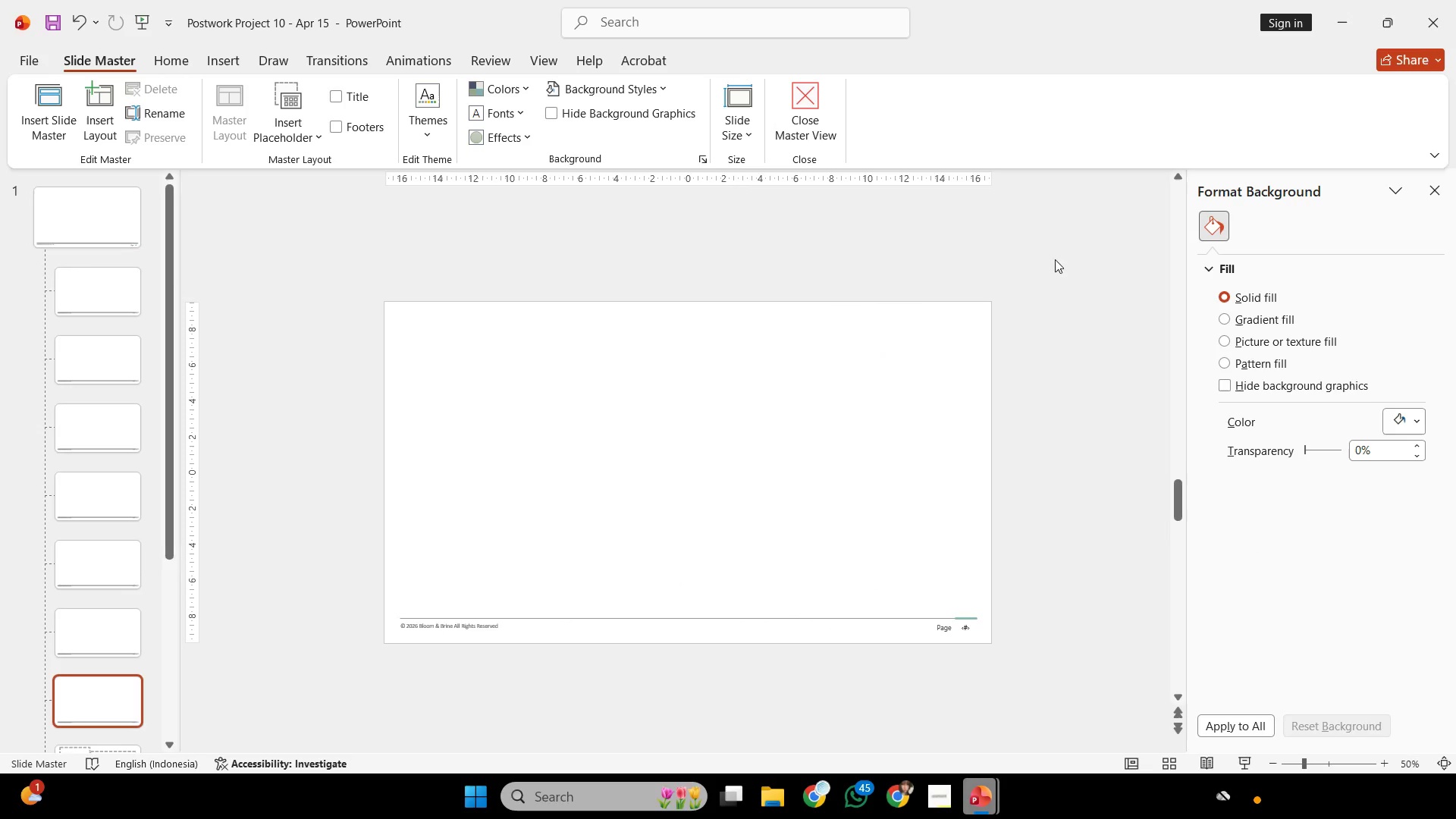 
left_click_drag(start_coordinate=[1023, 280], to_coordinate=[224, 795])
 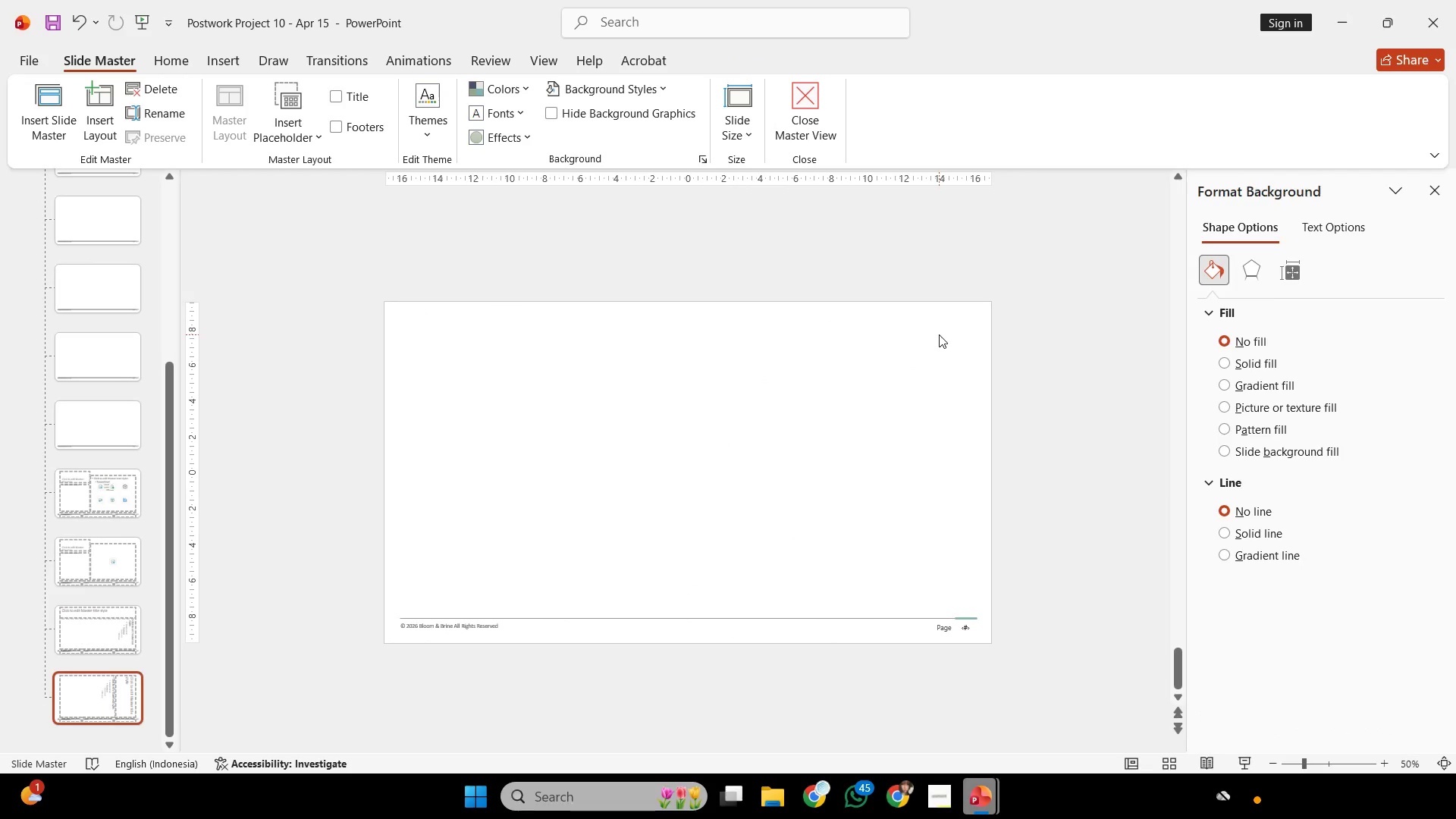 
scroll: coordinate [1003, 328], scroll_direction: down, amount: 14.0
 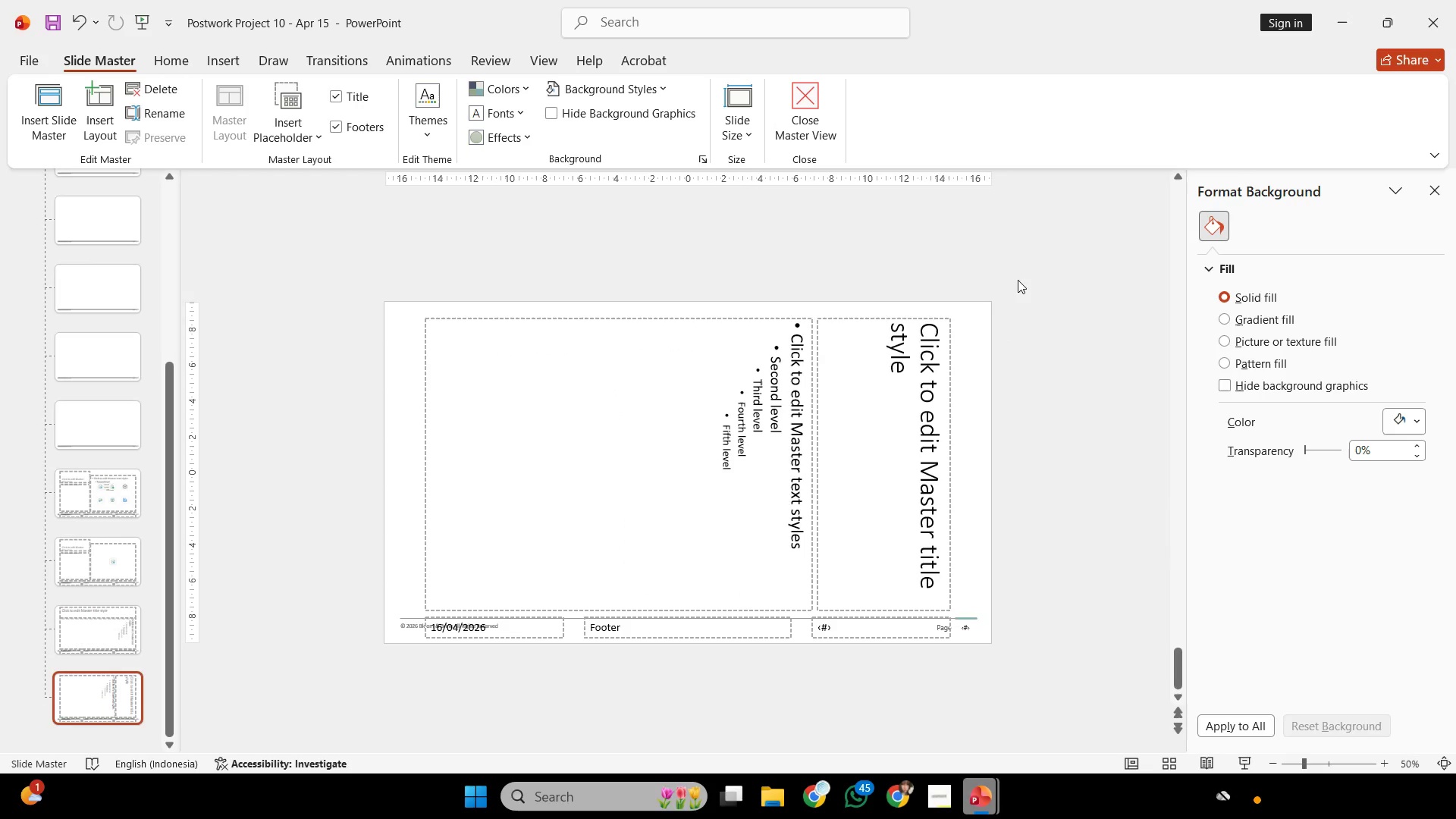 
left_click_drag(start_coordinate=[1009, 271], to_coordinate=[228, 746])
 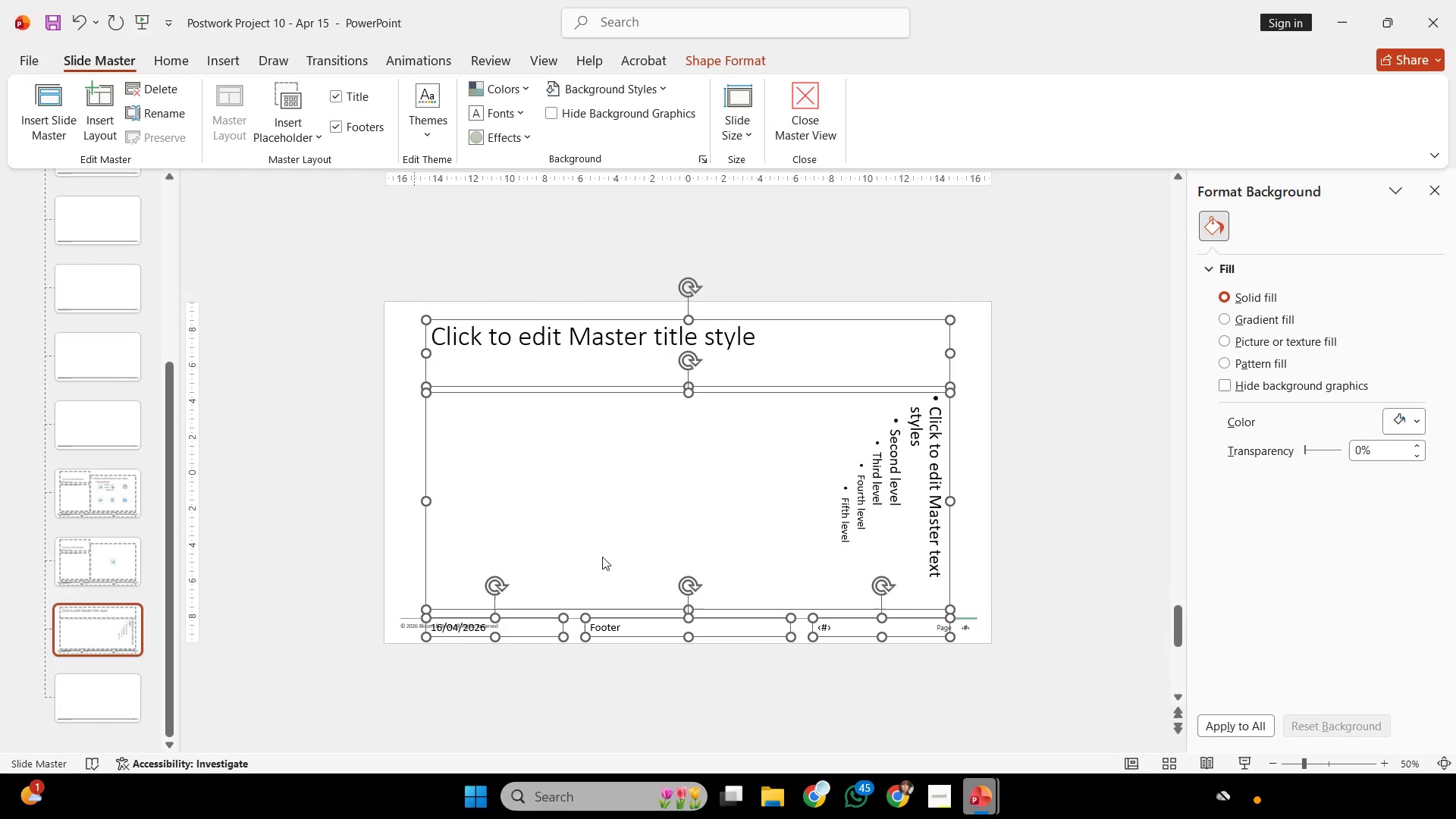 
scroll: coordinate [939, 334], scroll_direction: up, amount: 1.0
 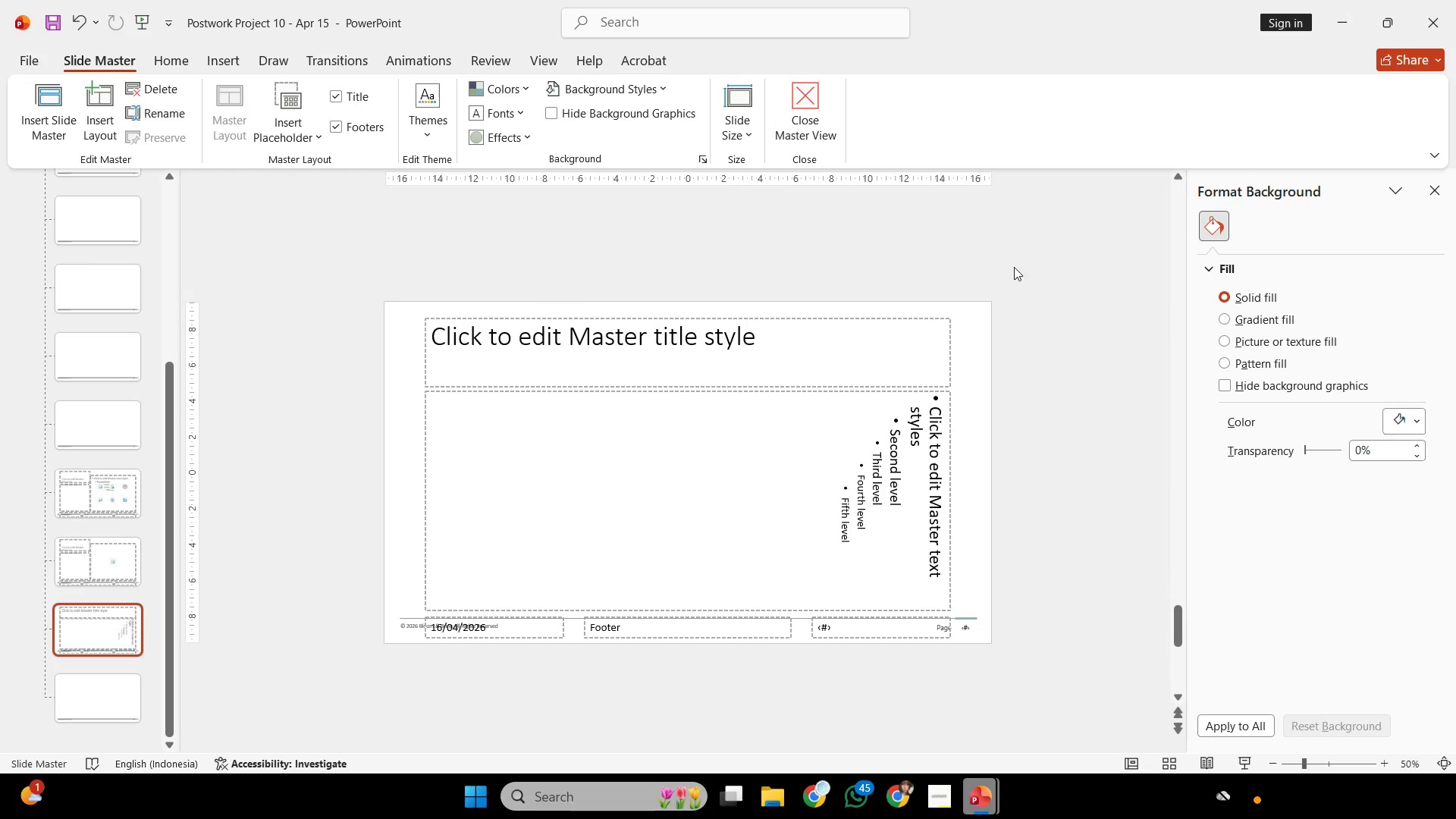 
key(Backspace)
 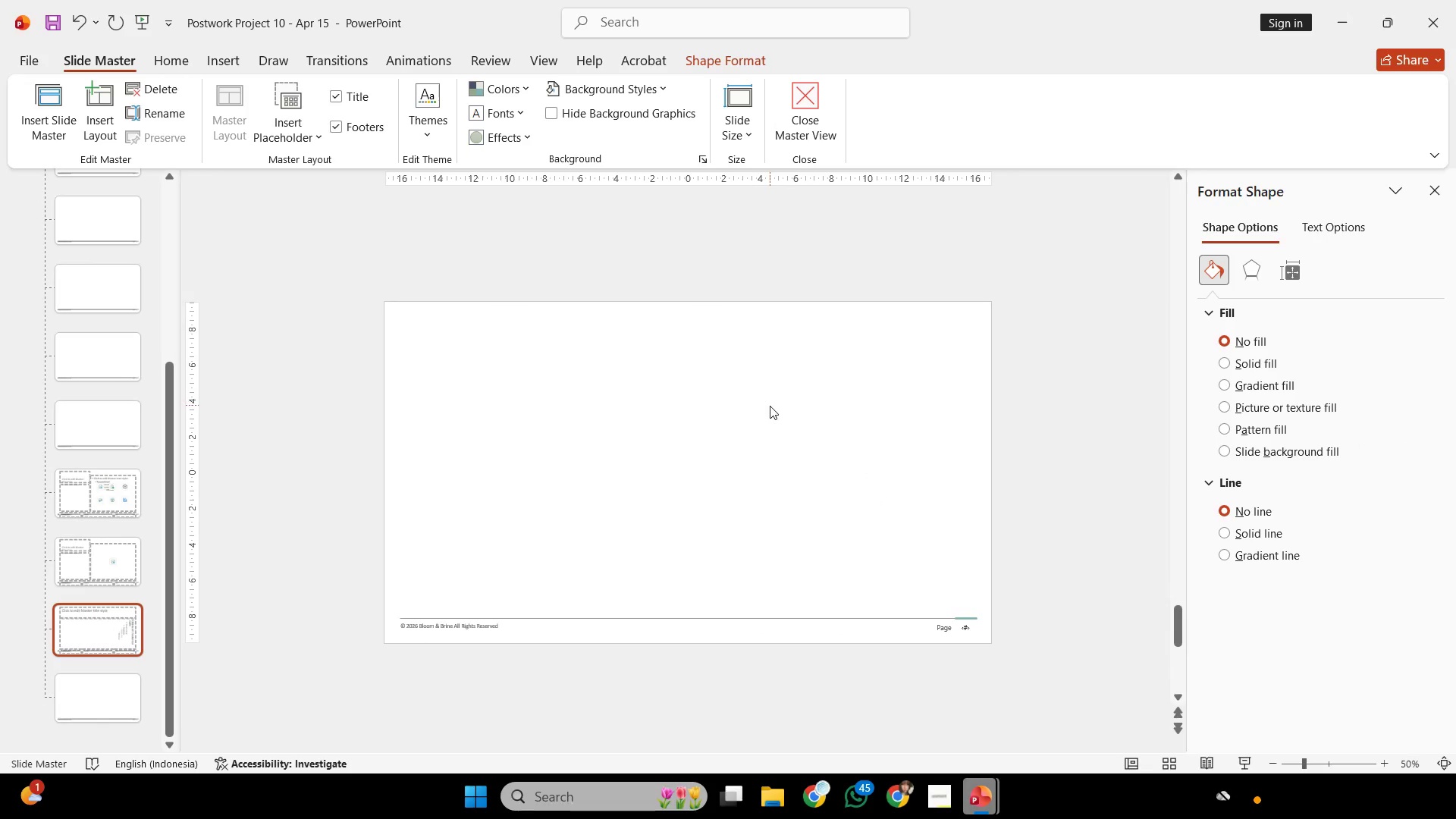 
scroll: coordinate [770, 406], scroll_direction: up, amount: 1.0
 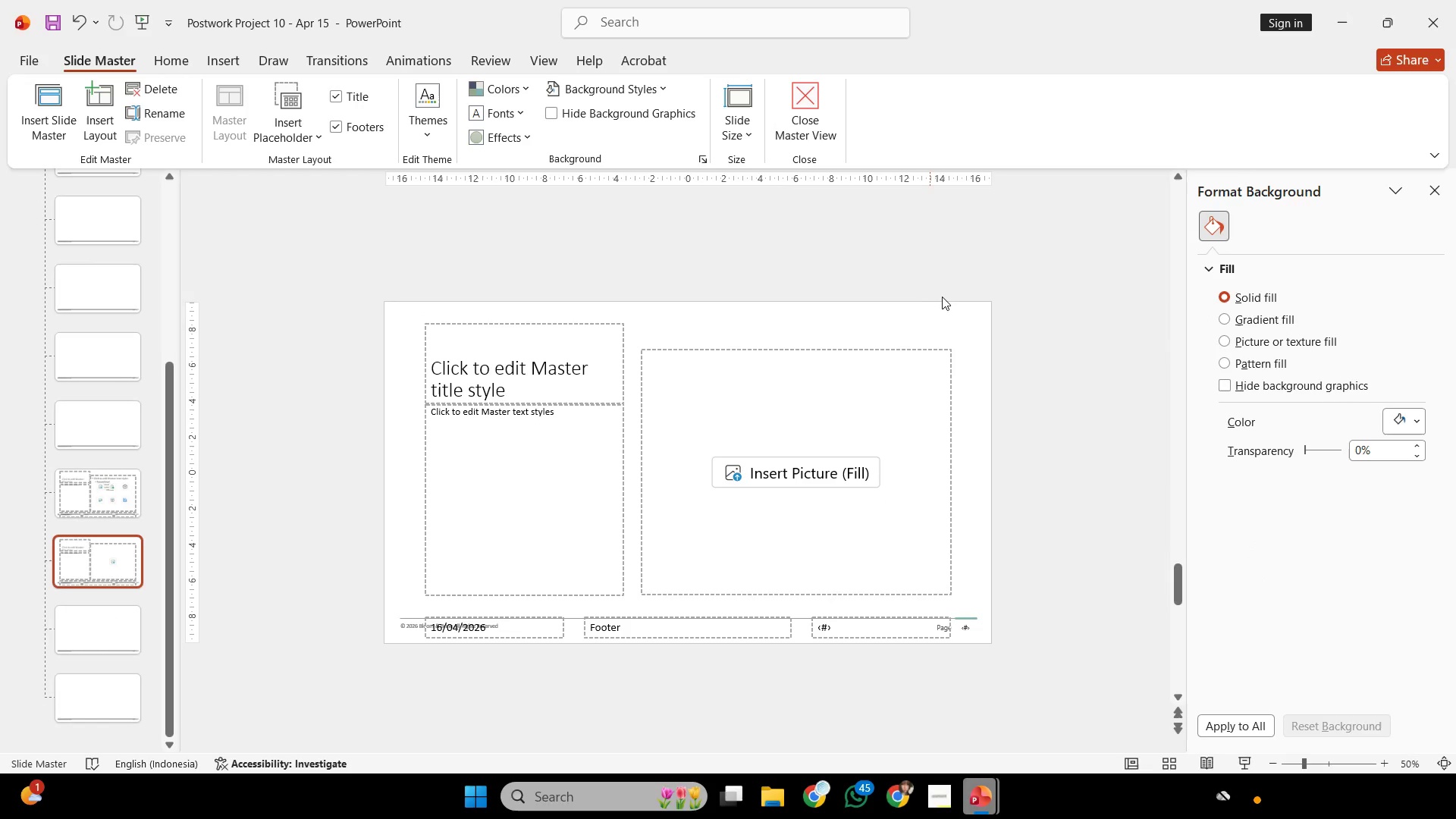 
left_click_drag(start_coordinate=[944, 298], to_coordinate=[268, 754])
 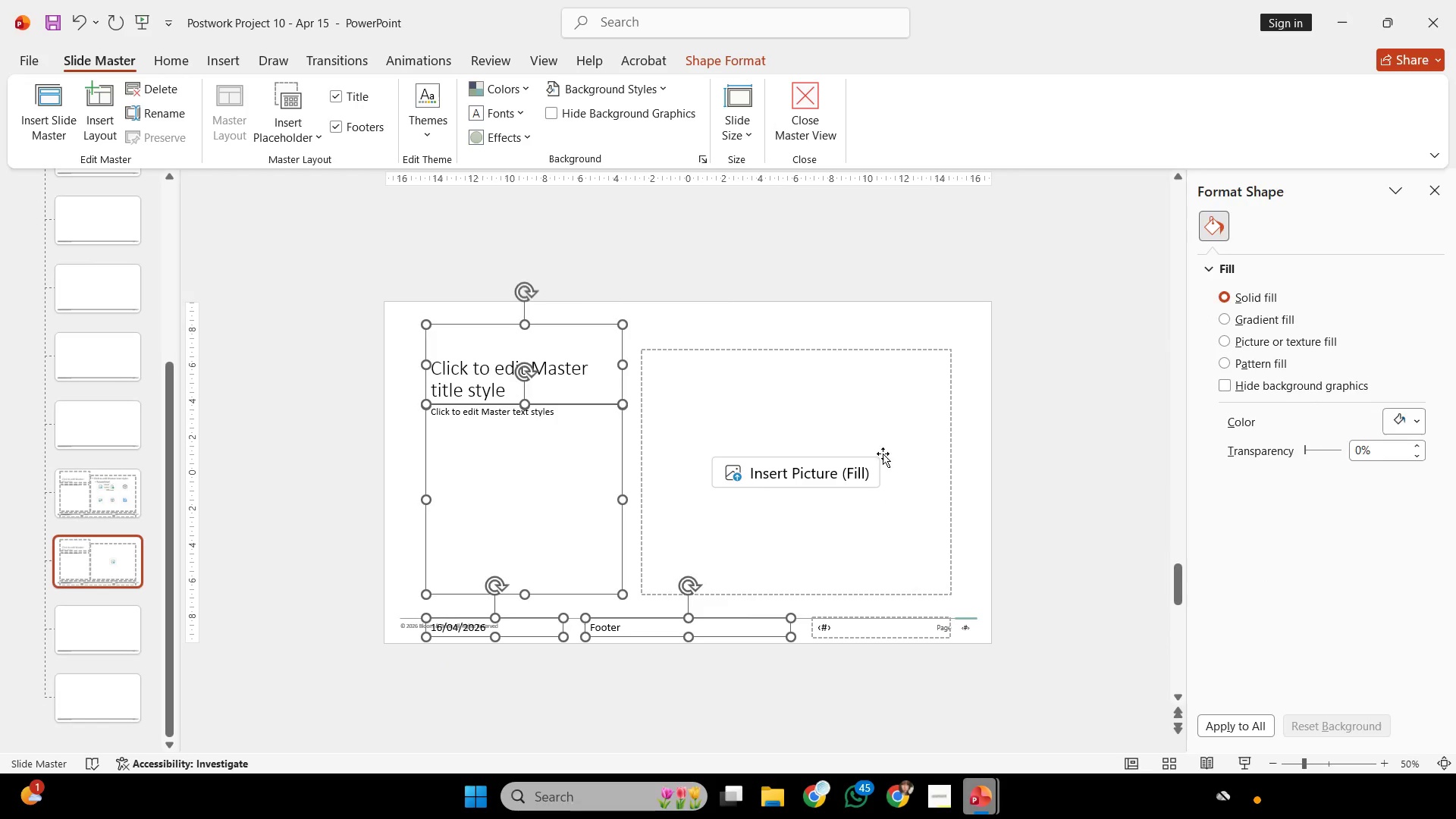 
key(Backspace)
 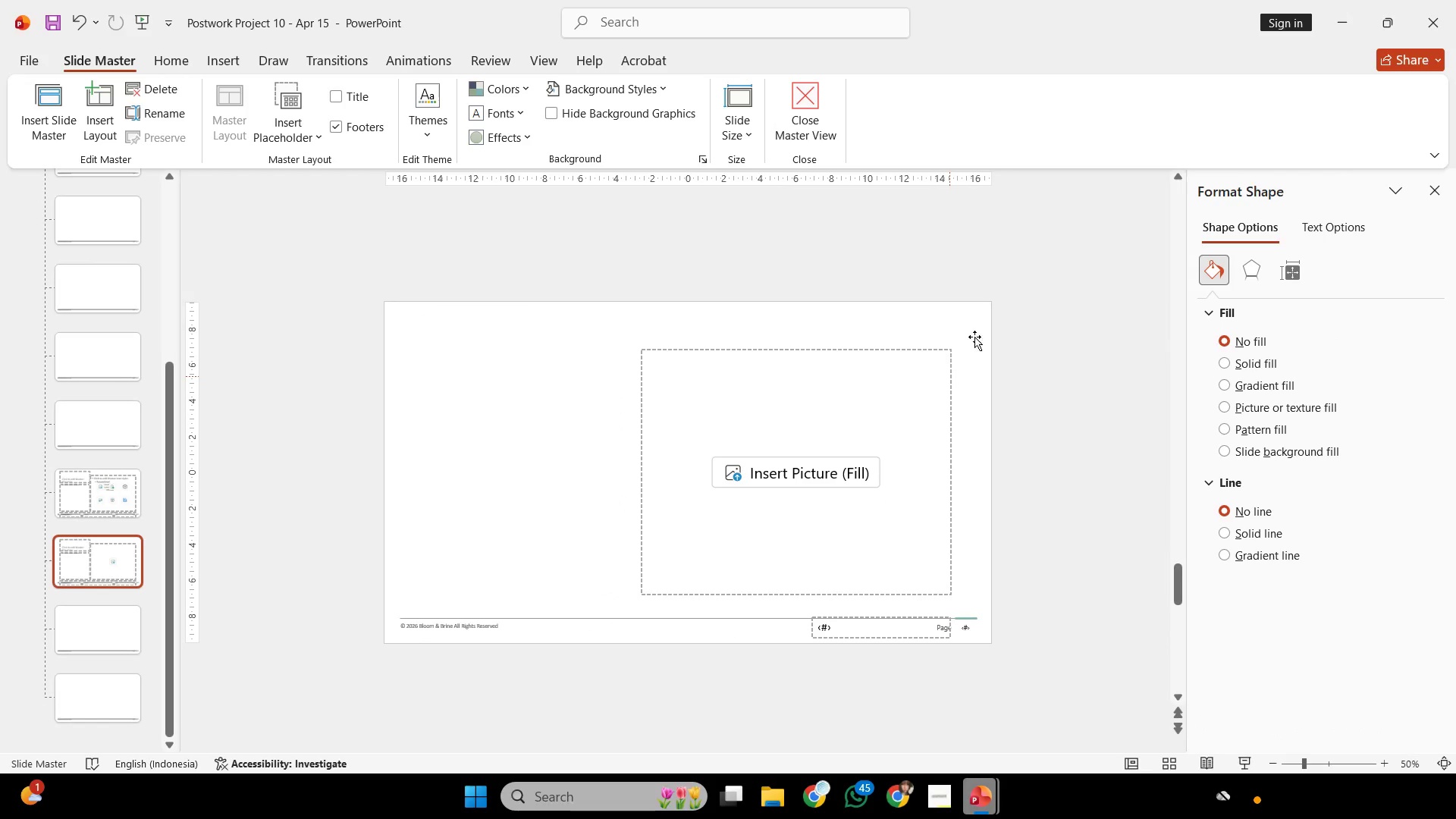 
left_click_drag(start_coordinate=[982, 321], to_coordinate=[519, 818])
 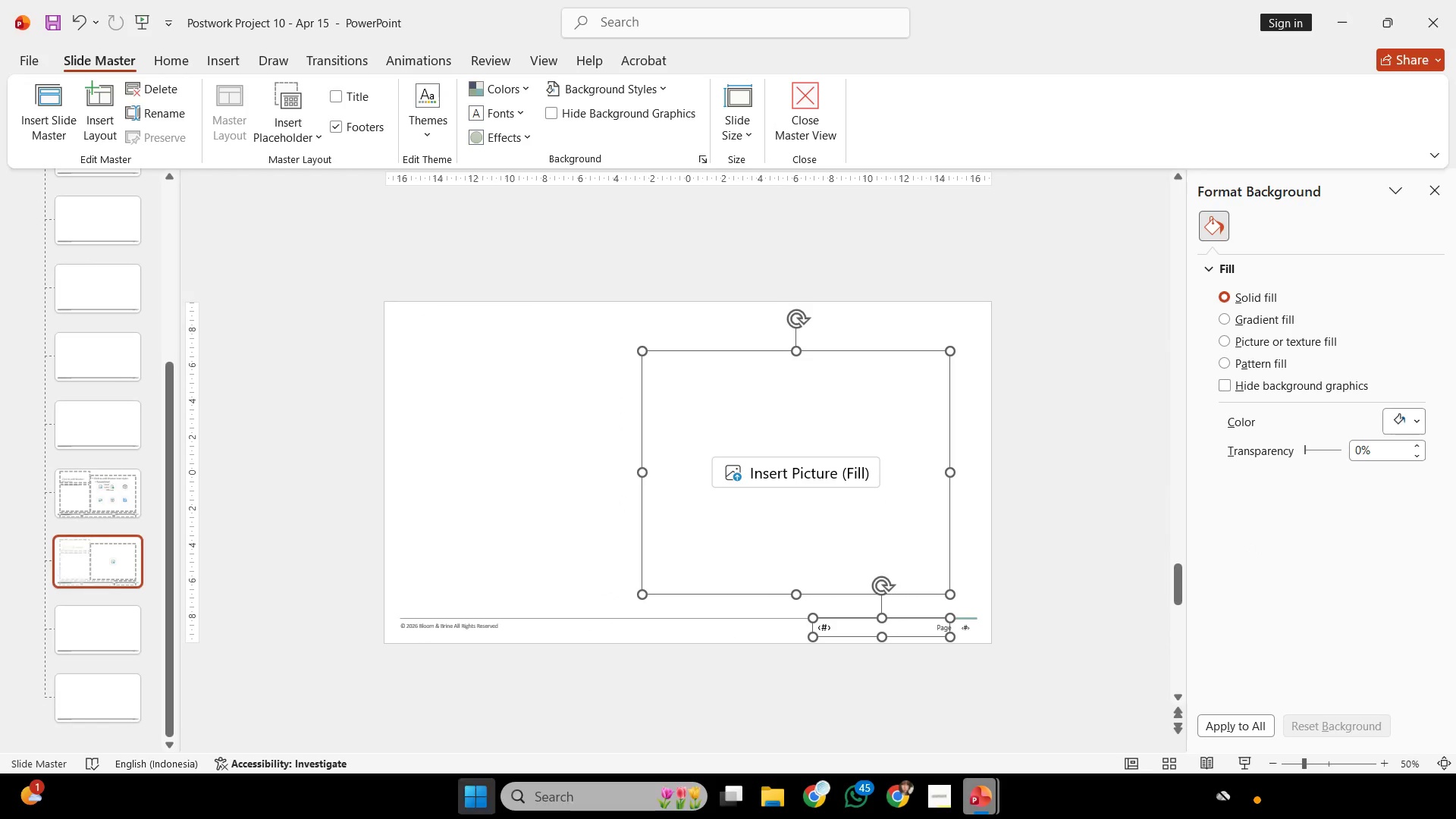 
key(Backspace)
 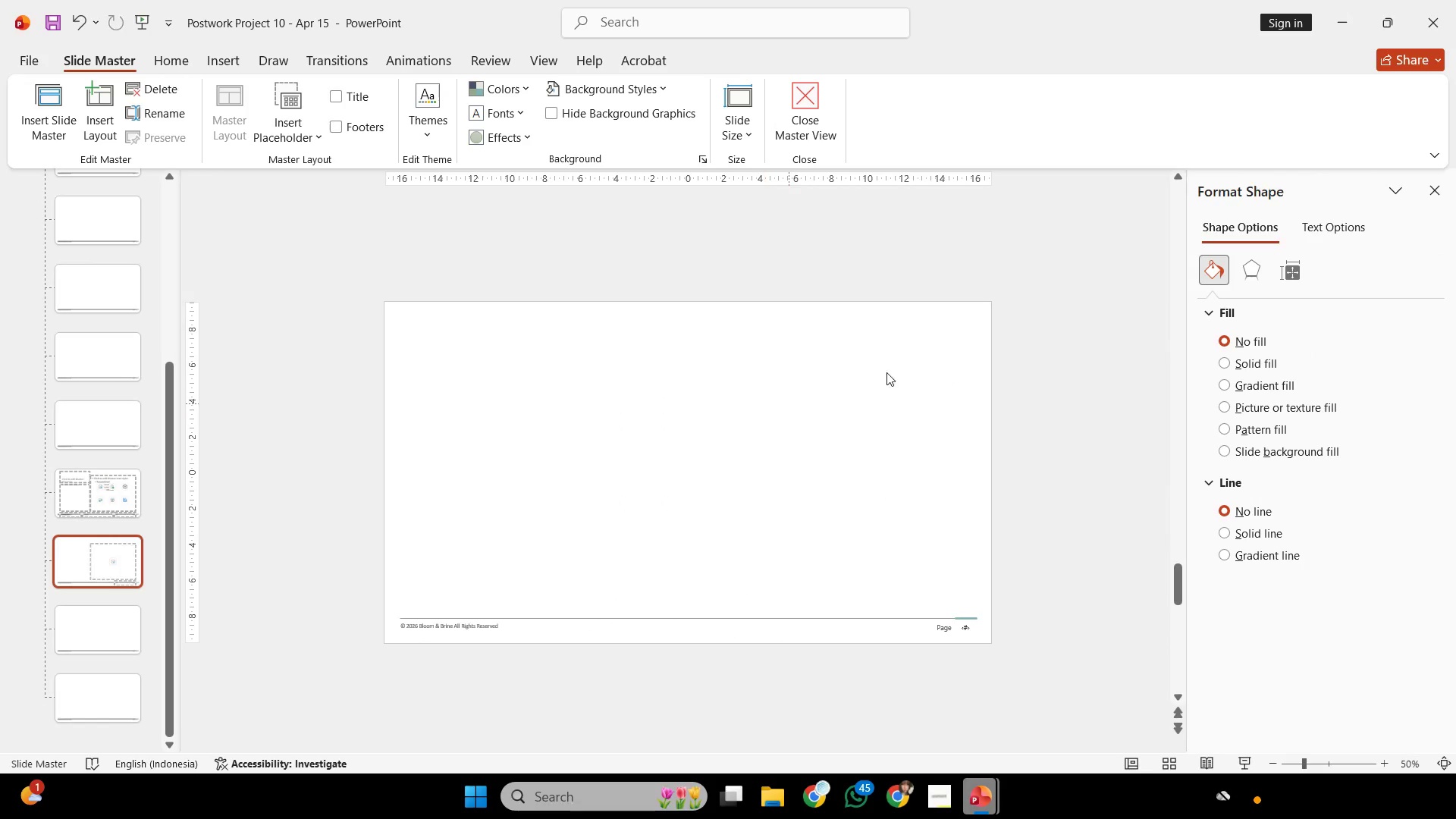 
scroll: coordinate [899, 369], scroll_direction: up, amount: 1.0
 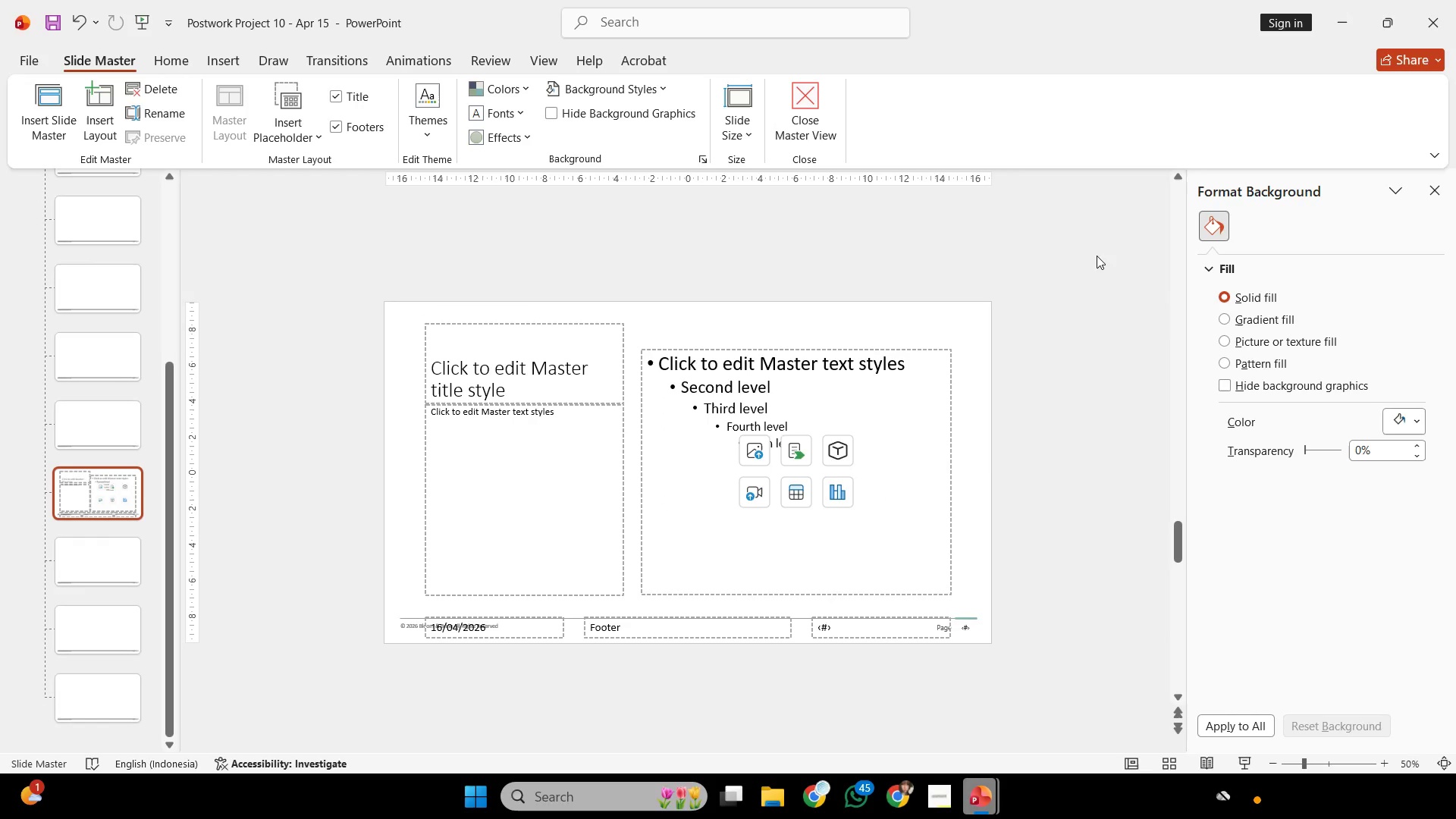 
left_click_drag(start_coordinate=[1096, 254], to_coordinate=[220, 679])
 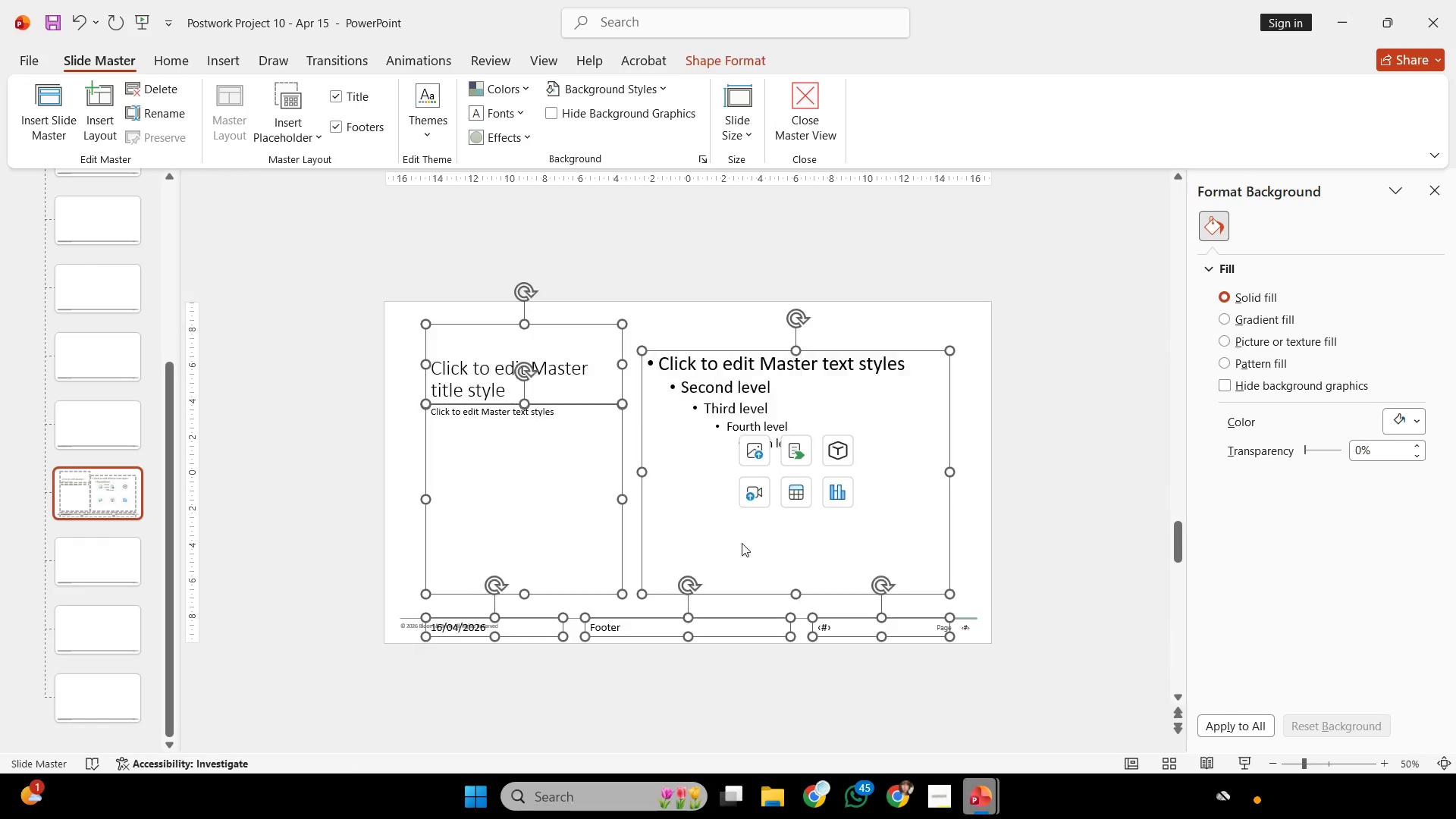 
key(Backspace)
 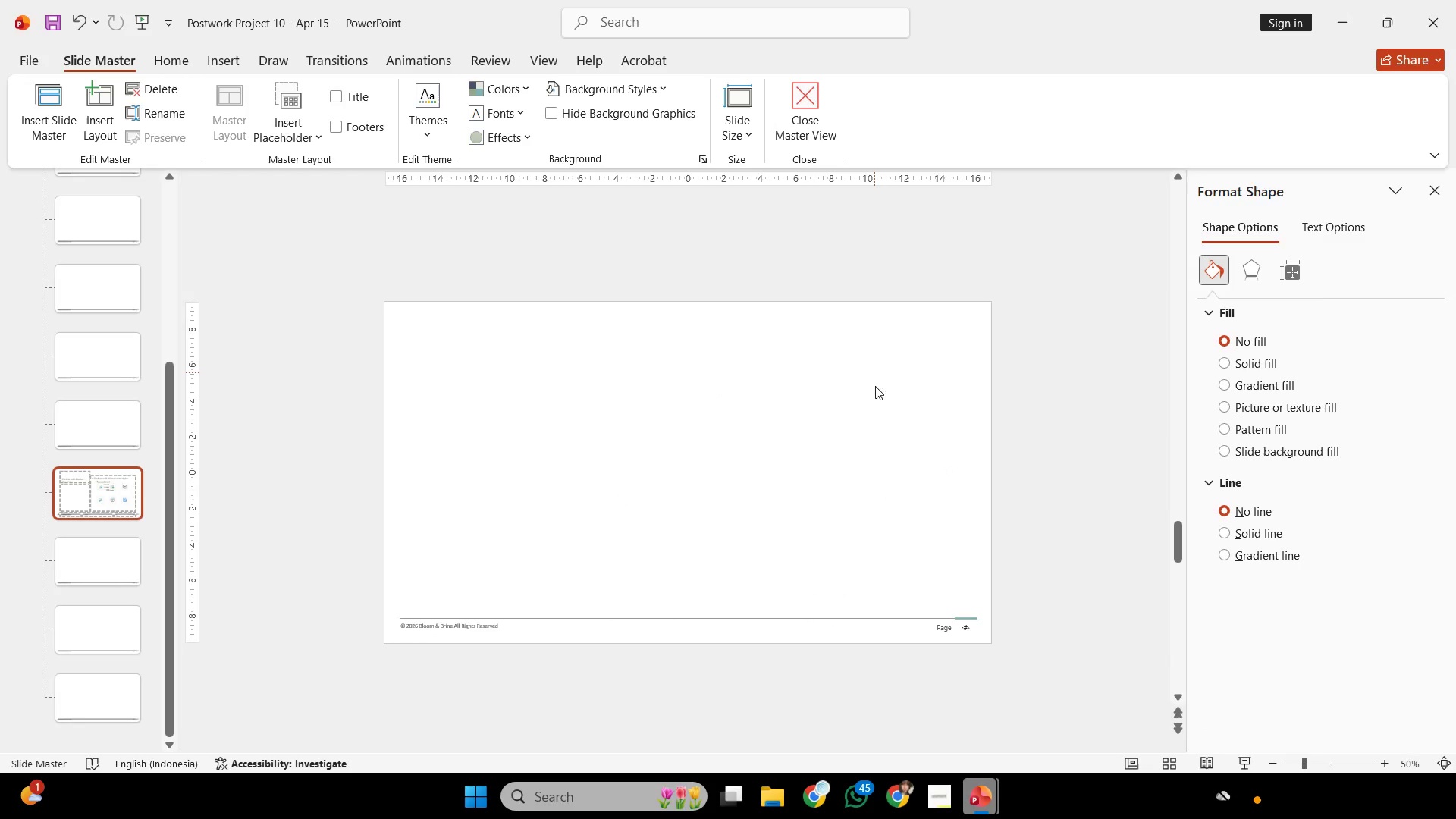 
scroll: coordinate [886, 381], scroll_direction: up, amount: 18.0
 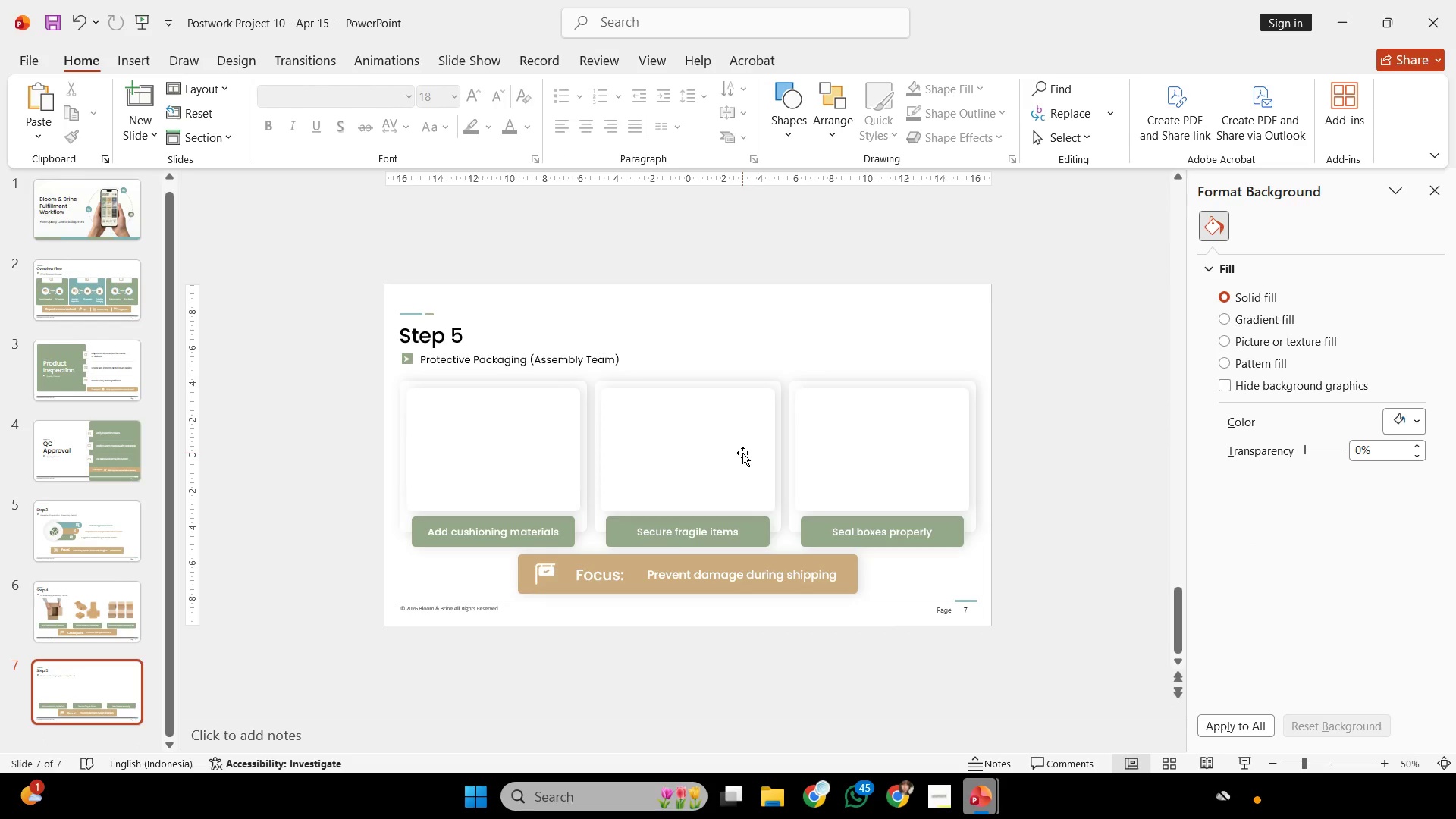 
left_click([571, 453])
 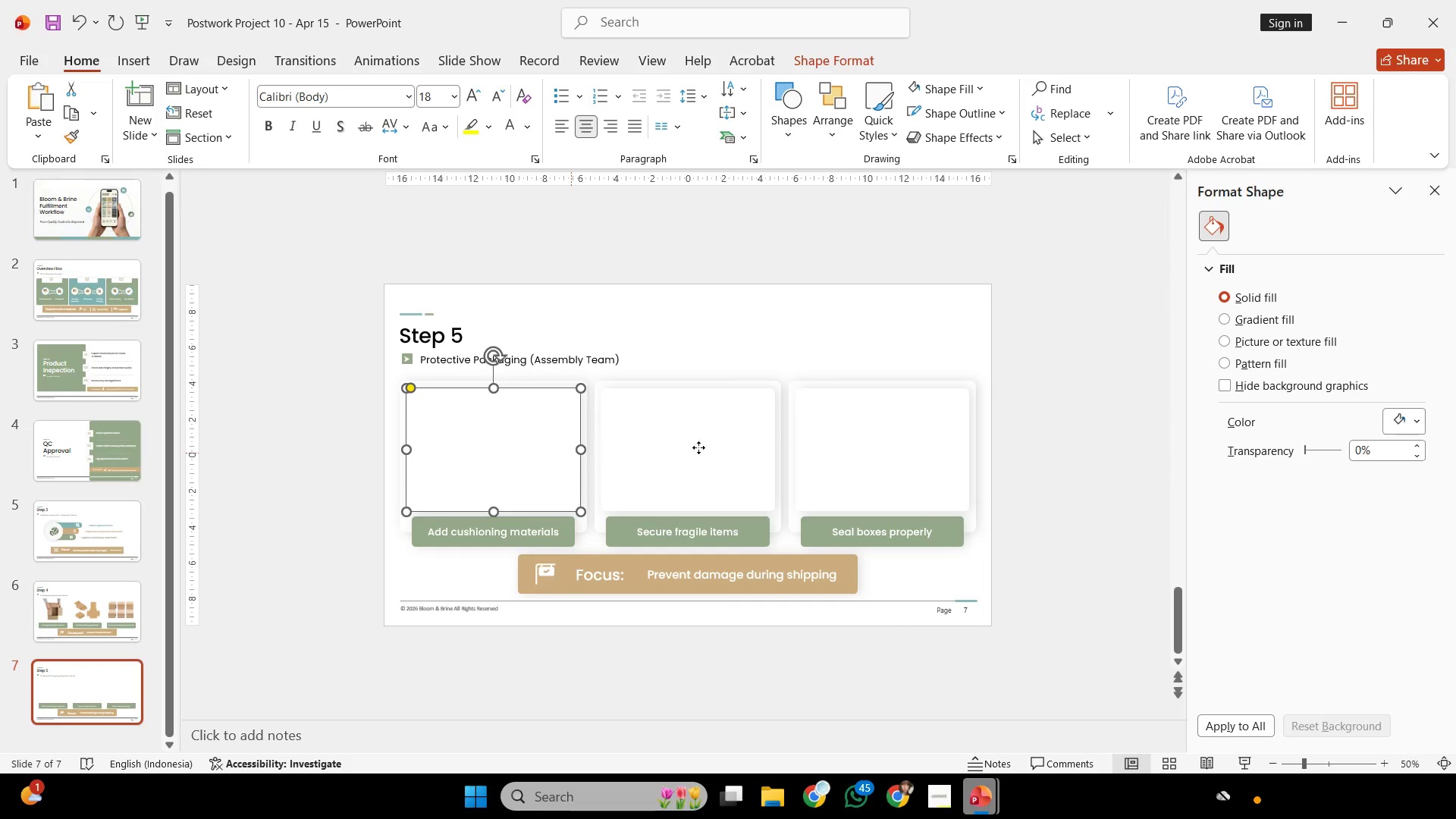 
hold_key(key=ShiftLeft, duration=0.67)
double_click([740, 447])
 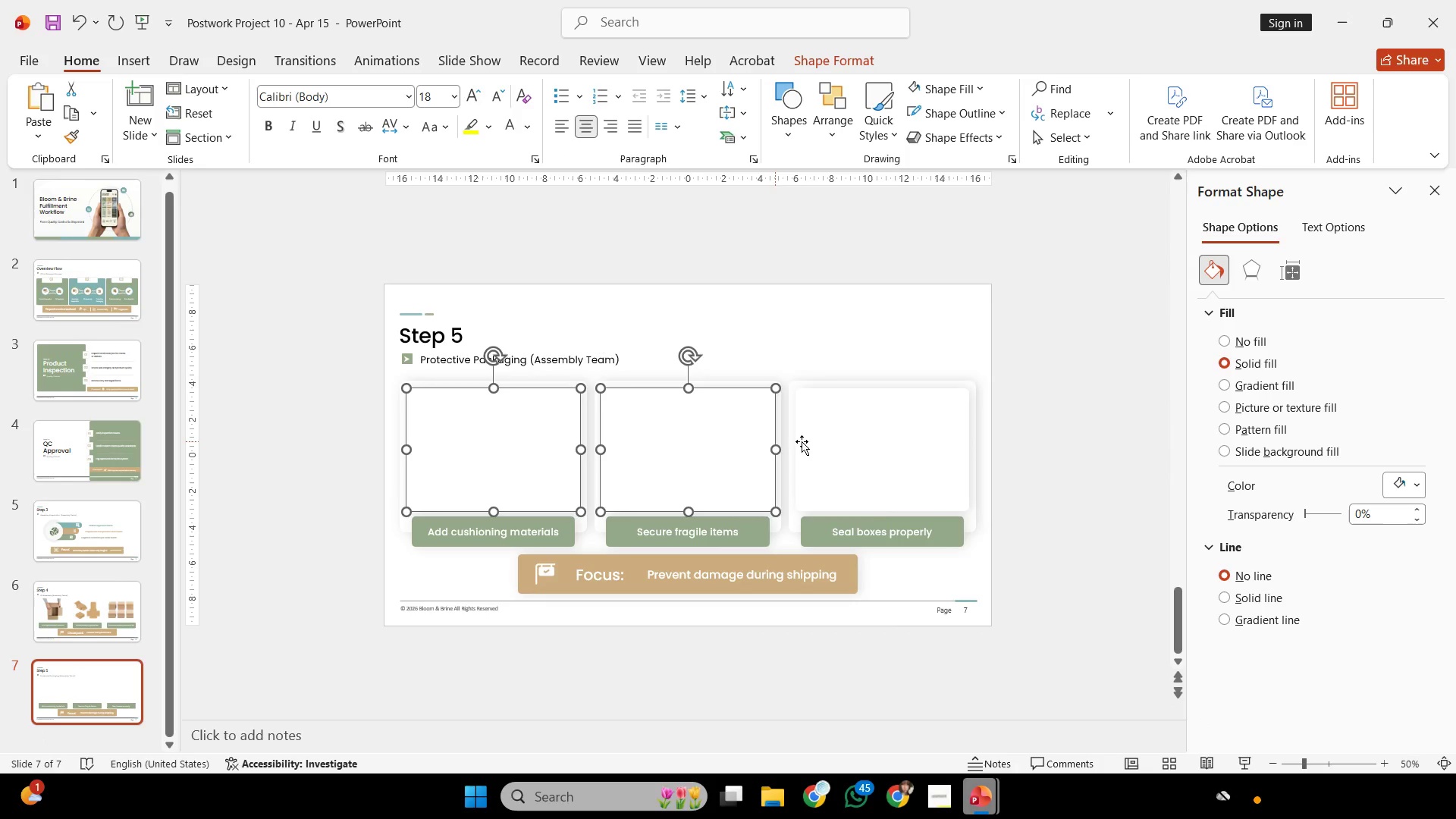 
triple_click([856, 441])
 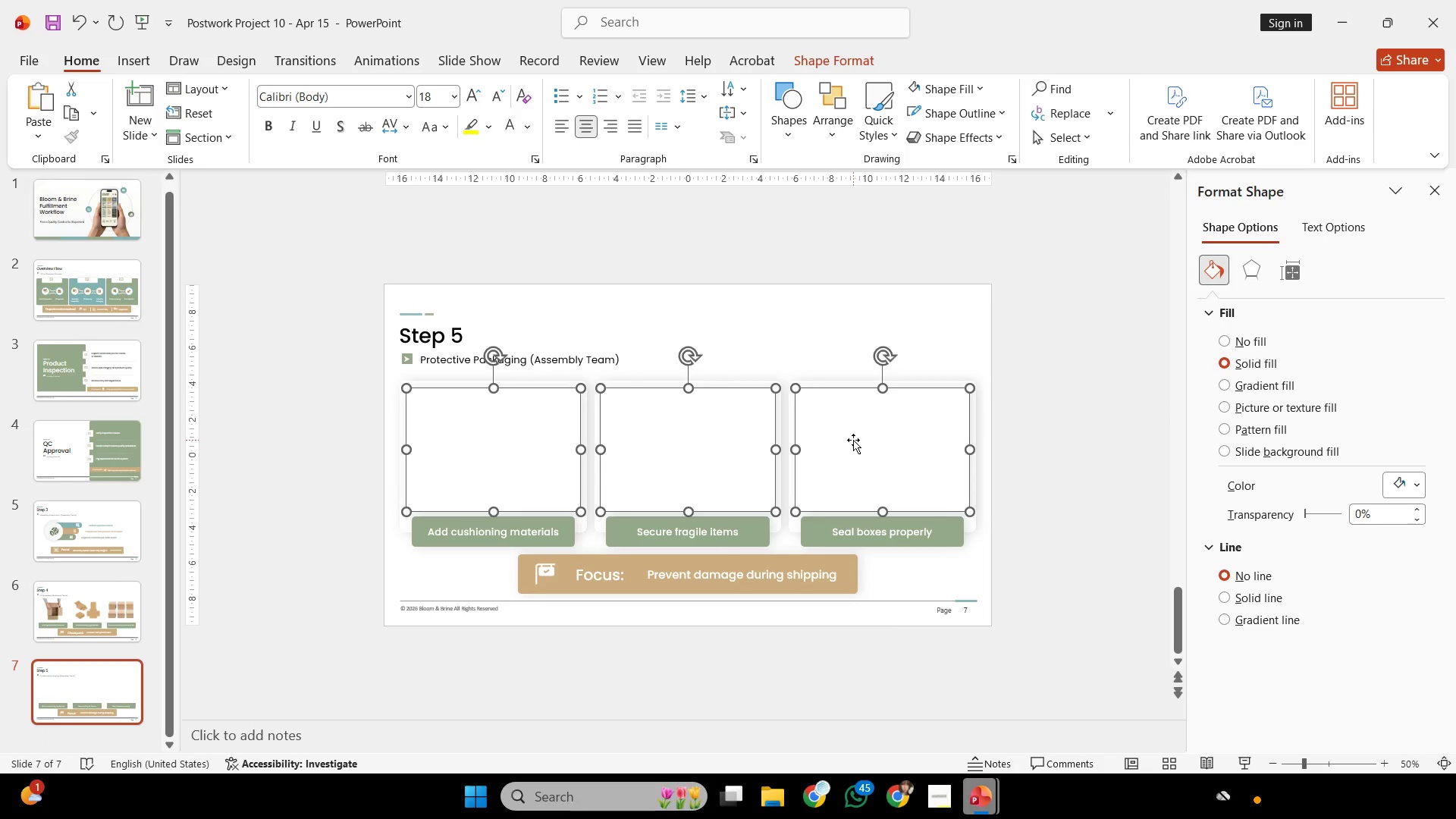 
key(Control+C)
 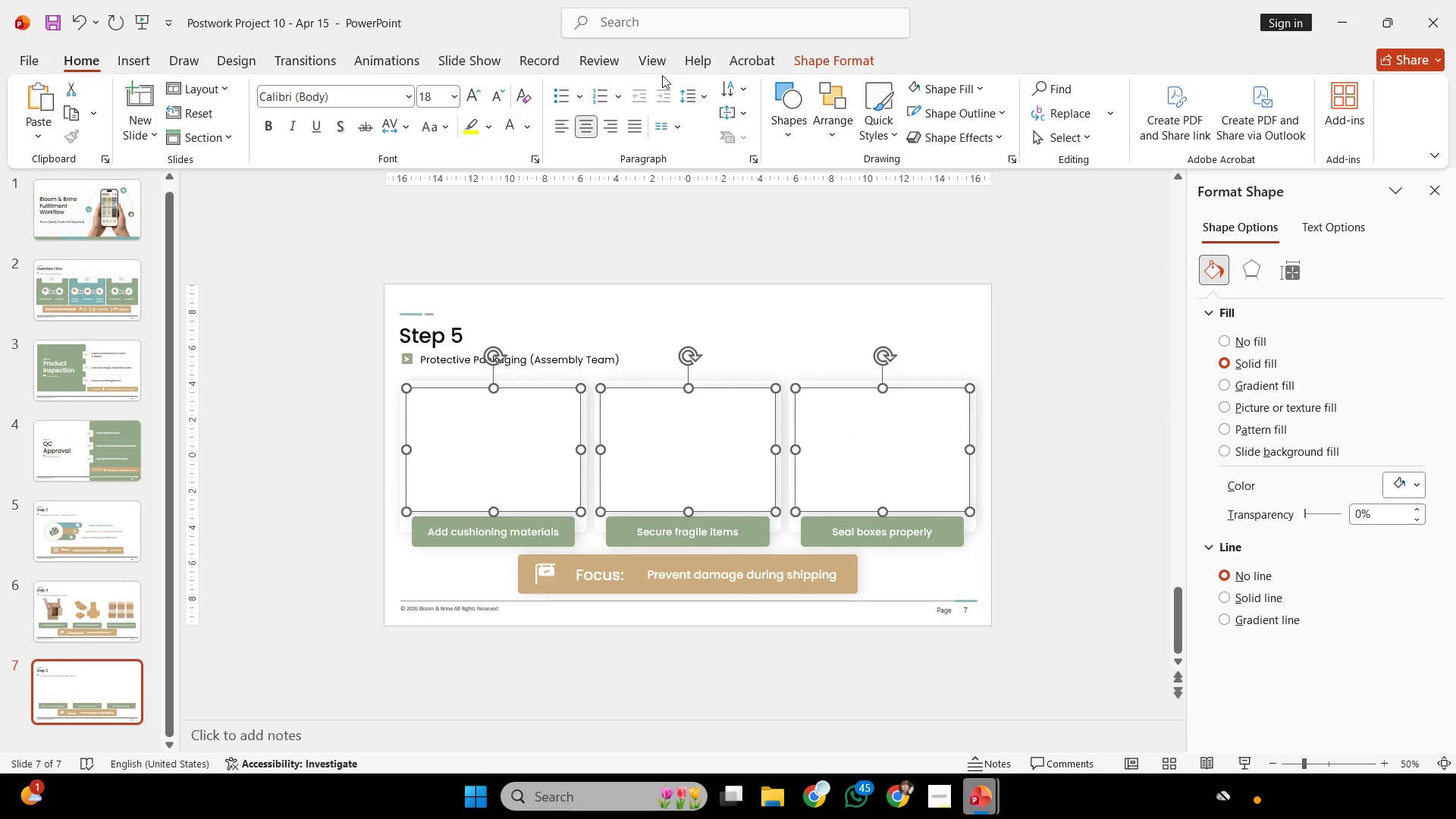 
left_click([648, 64])
 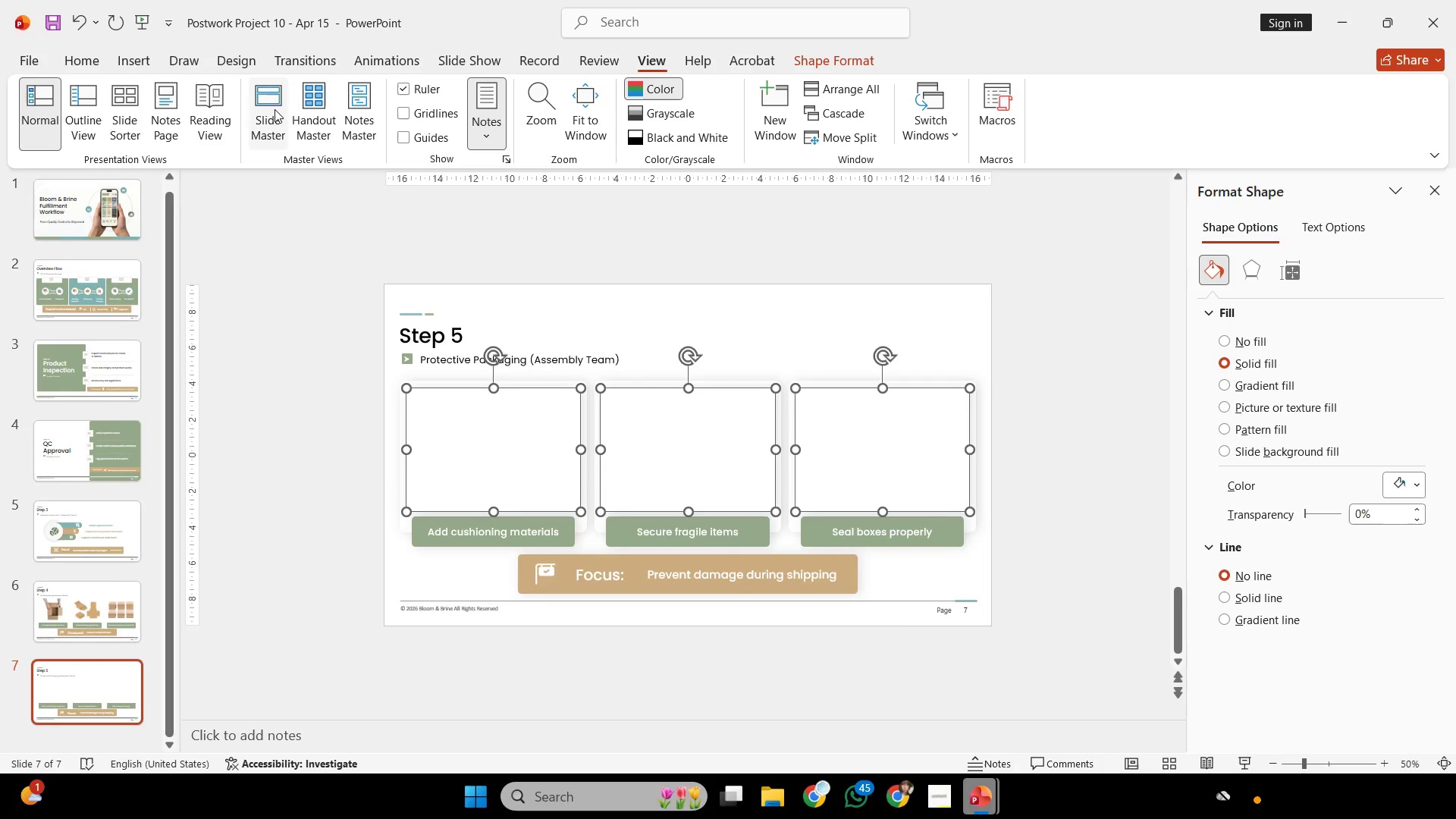 
left_click([275, 109])
 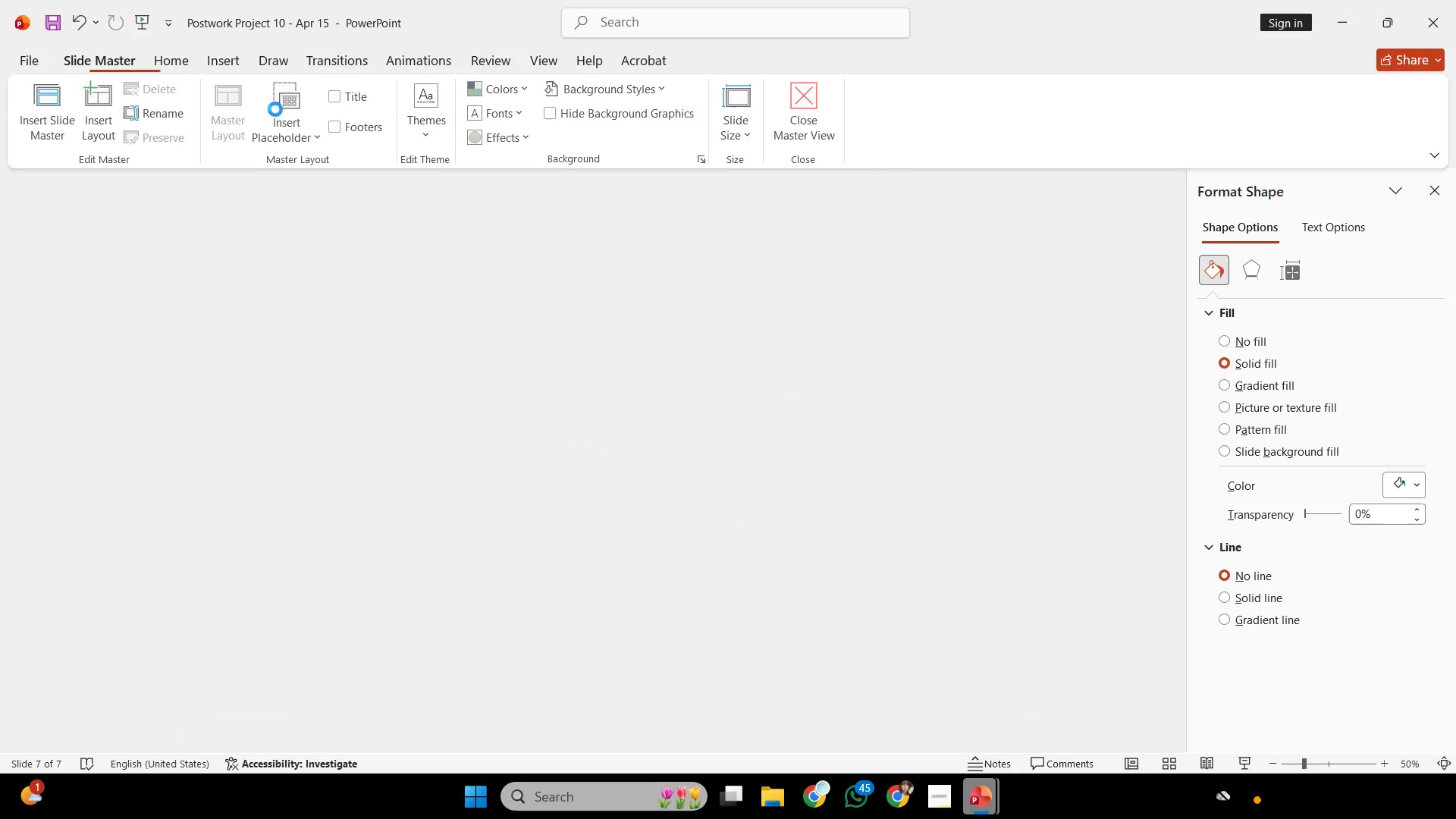 
key(Control+V)
 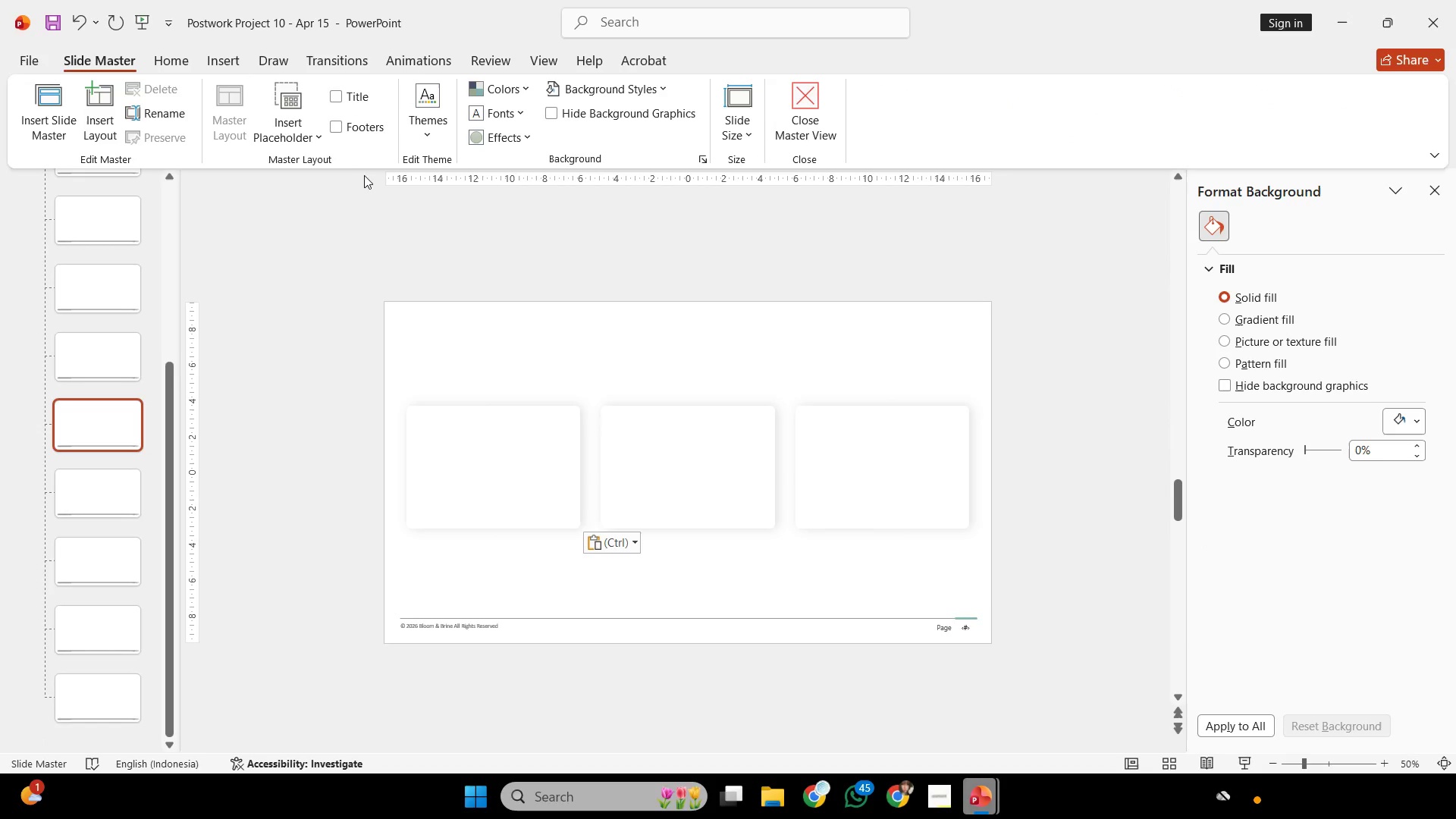 
left_click([306, 124])
 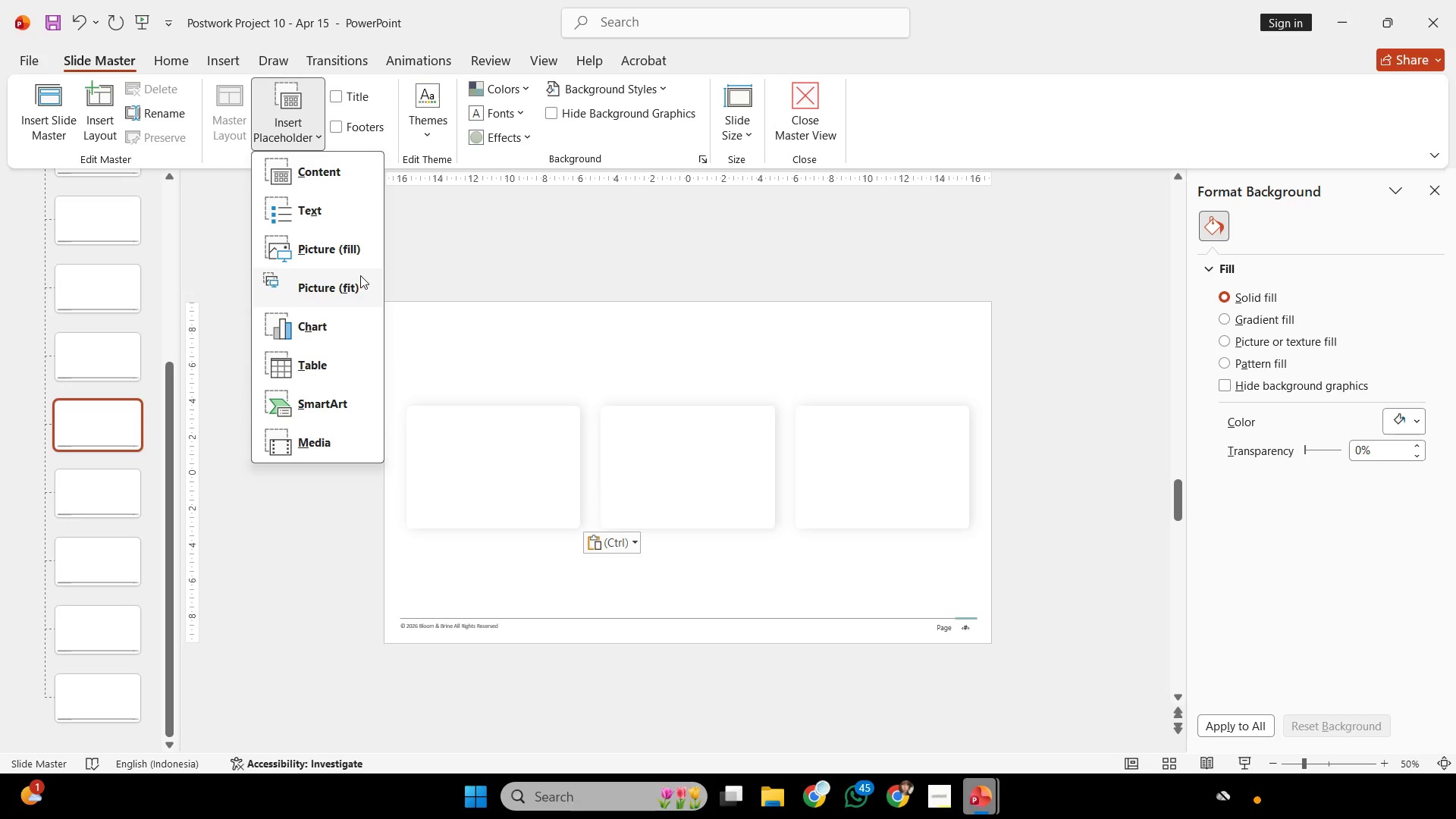 
left_click([358, 262])
 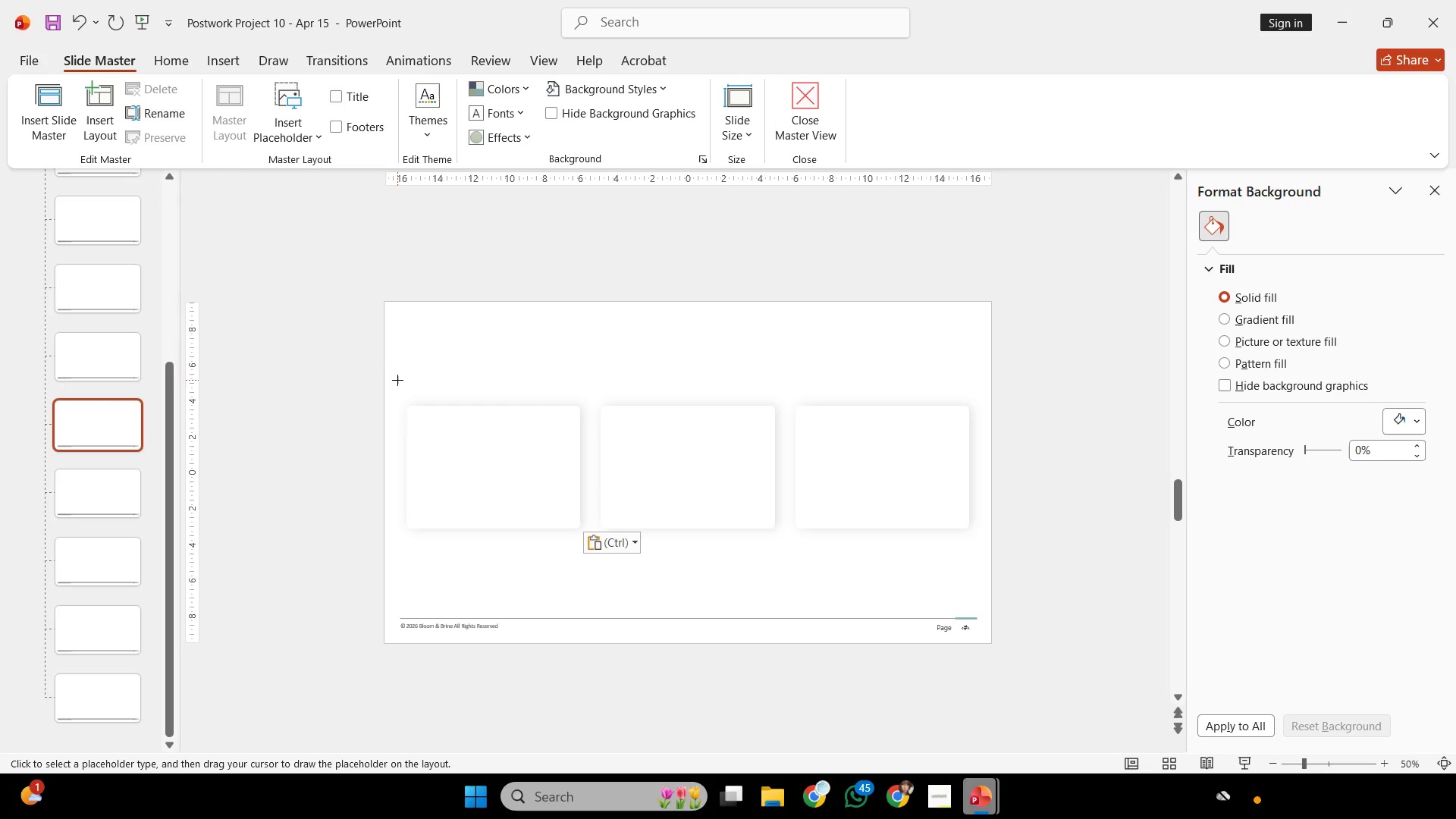 
left_click_drag(start_coordinate=[397, 384], to_coordinate=[592, 551])
 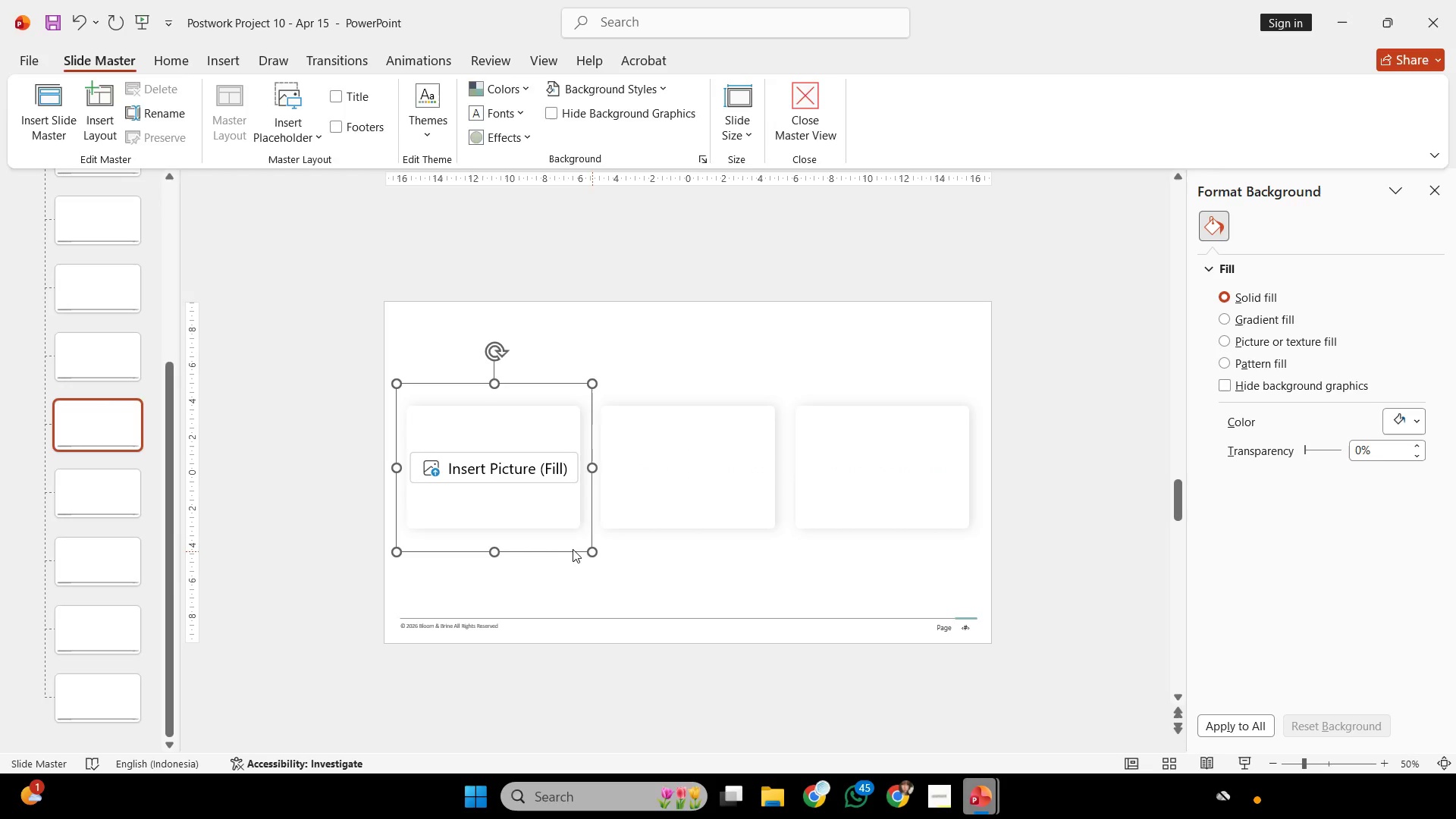 
hold_key(key=ShiftLeft, duration=4.62)
hold_key(key=ControlLeft, duration=4.48)
left_click_drag(start_coordinate=[566, 547], to_coordinate=[762, 553])
 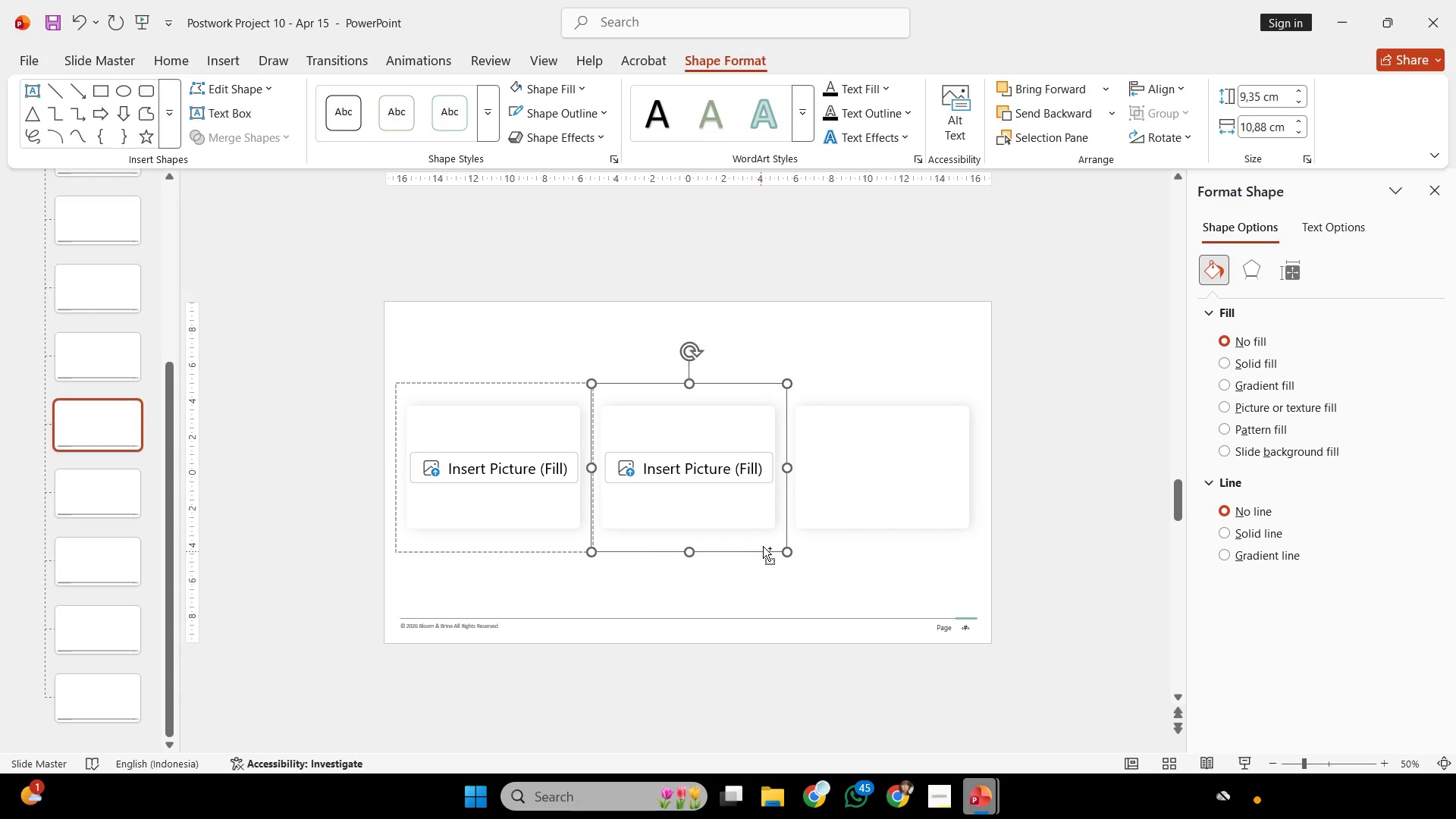 
left_click_drag(start_coordinate=[761, 551], to_coordinate=[956, 563])
 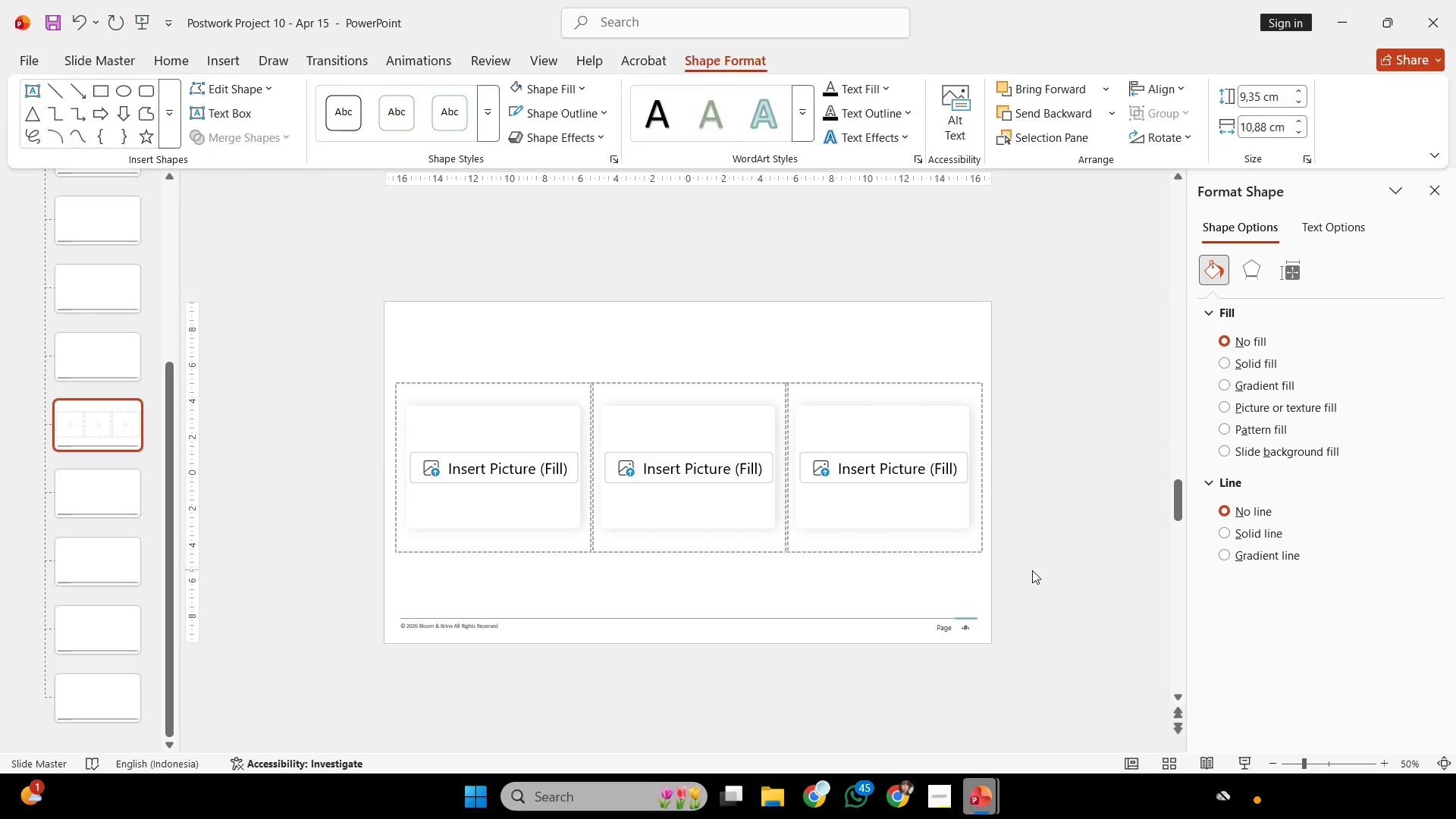 
left_click([1032, 570])
 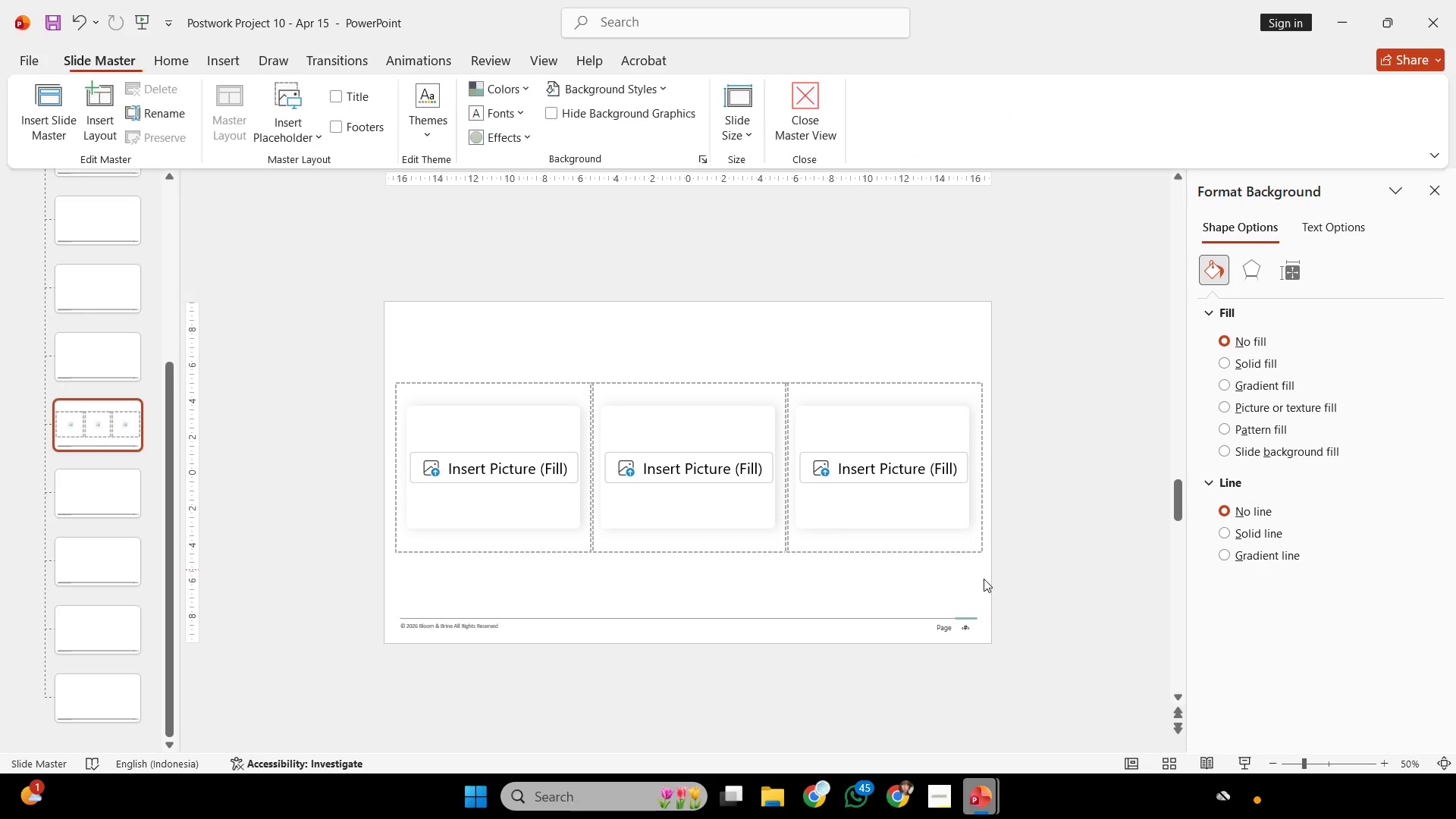 
left_click_drag(start_coordinate=[1009, 587], to_coordinate=[764, 349])
 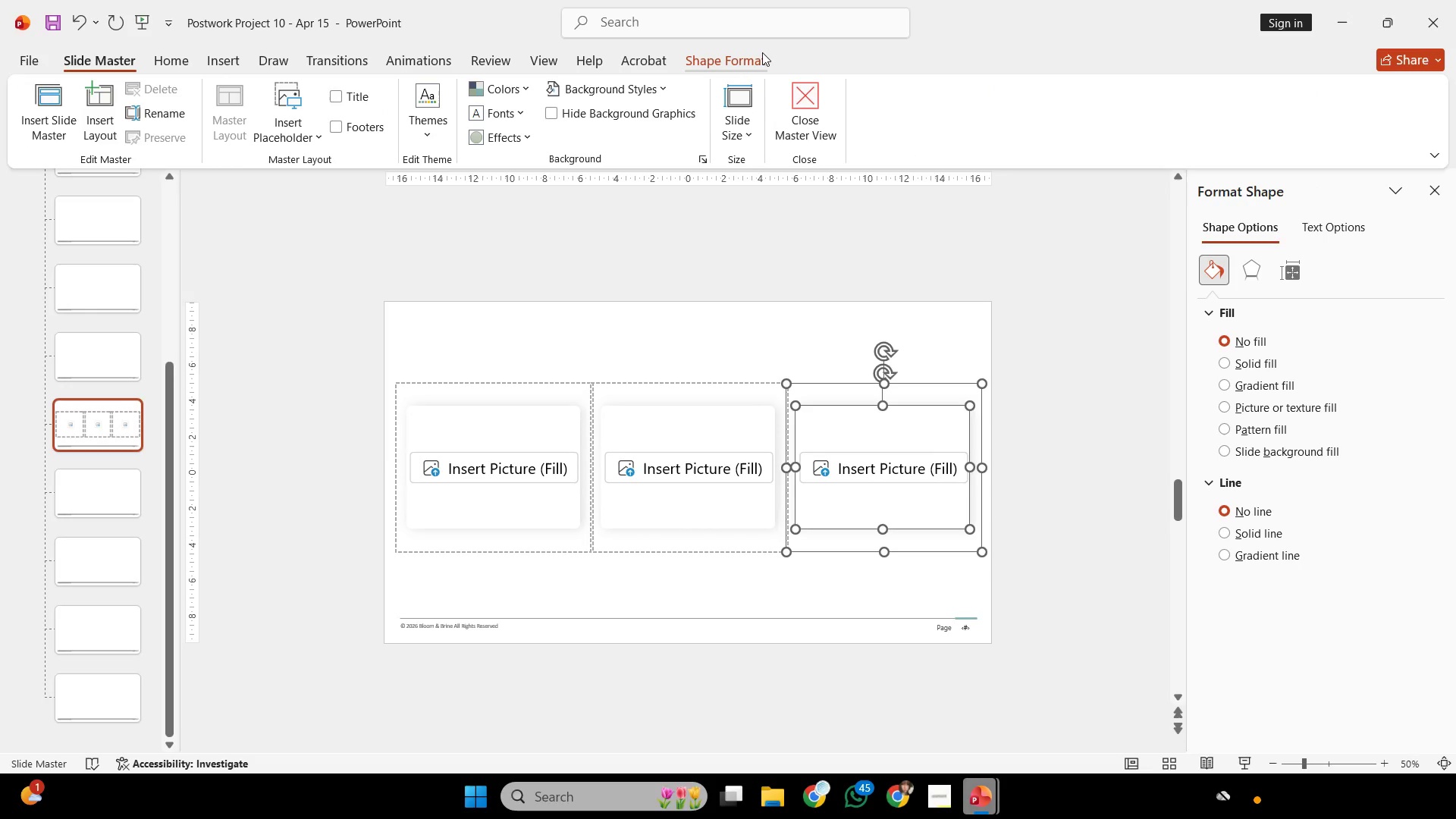 
left_click([762, 53])
 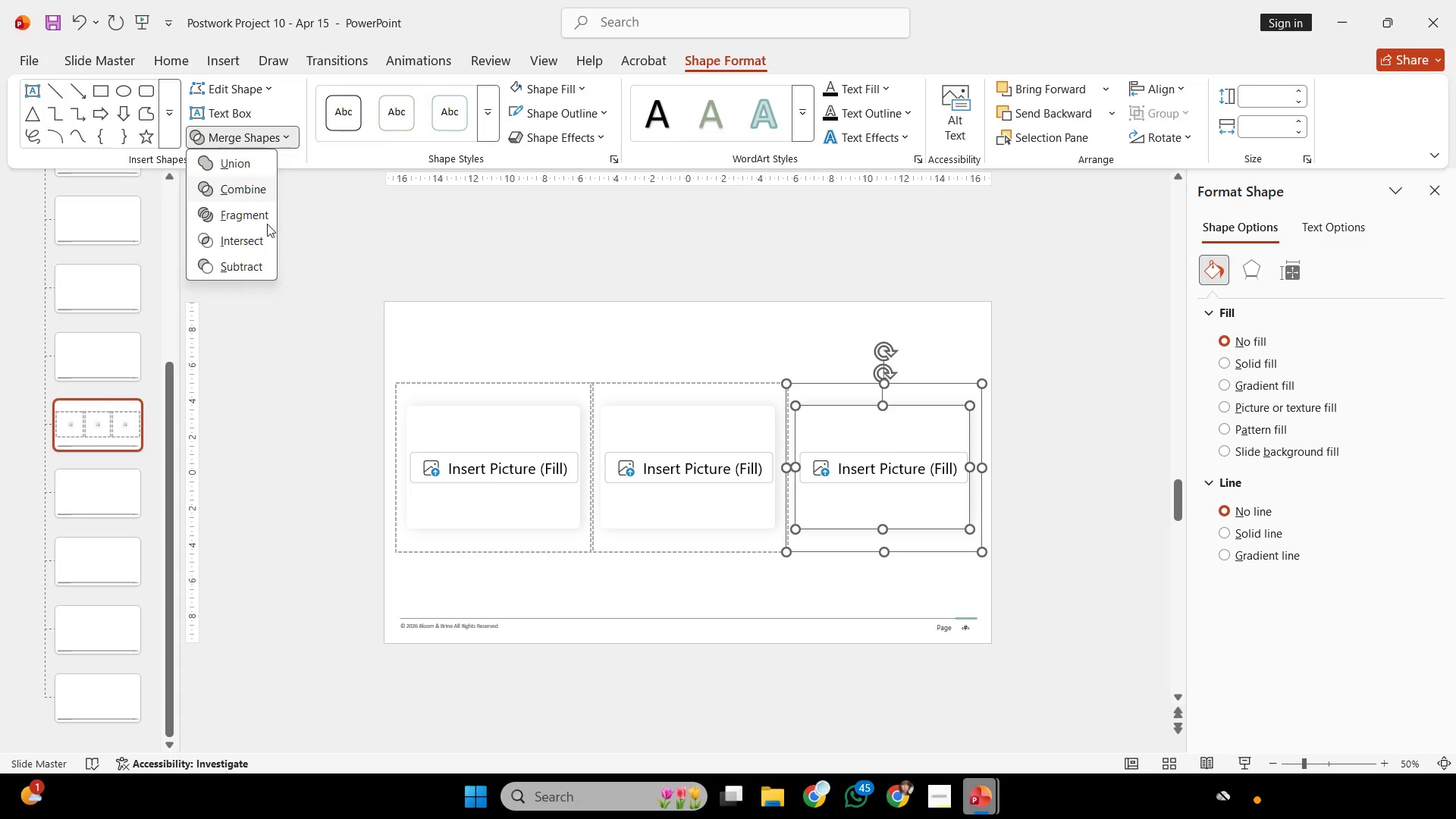 
left_click([261, 234])
 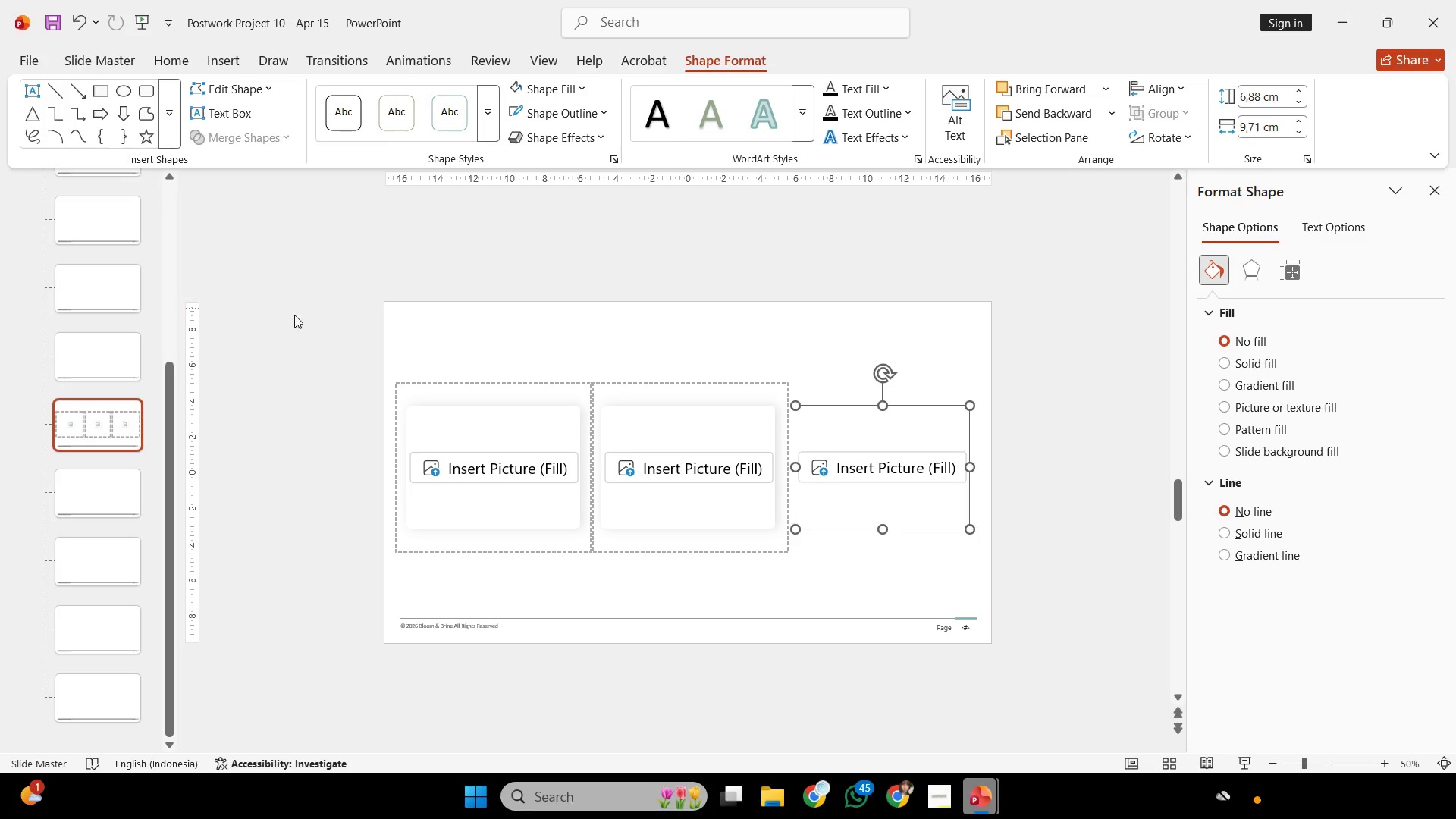 
left_click_drag(start_coordinate=[300, 328], to_coordinate=[713, 627])
 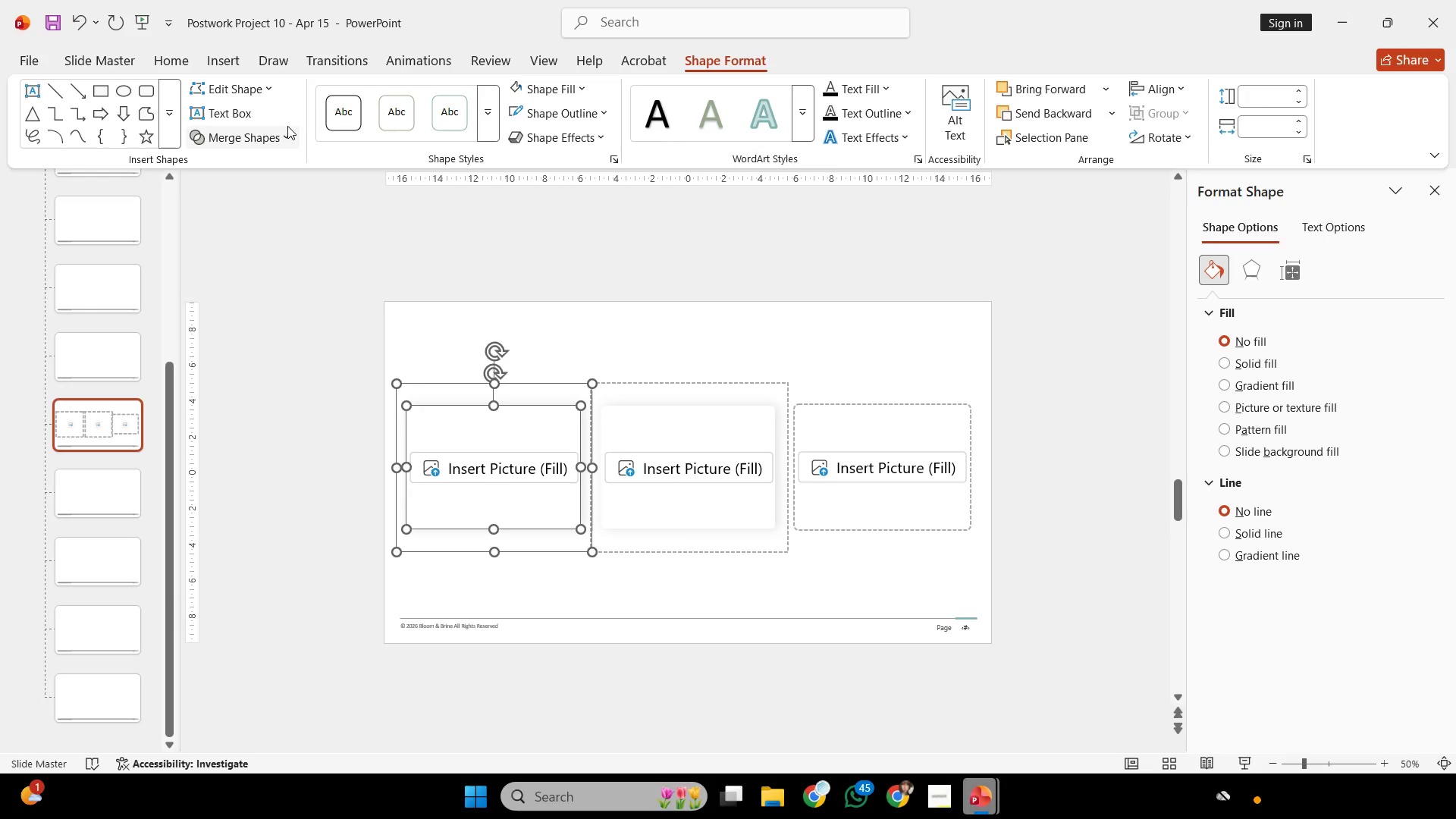 
left_click([284, 128])
 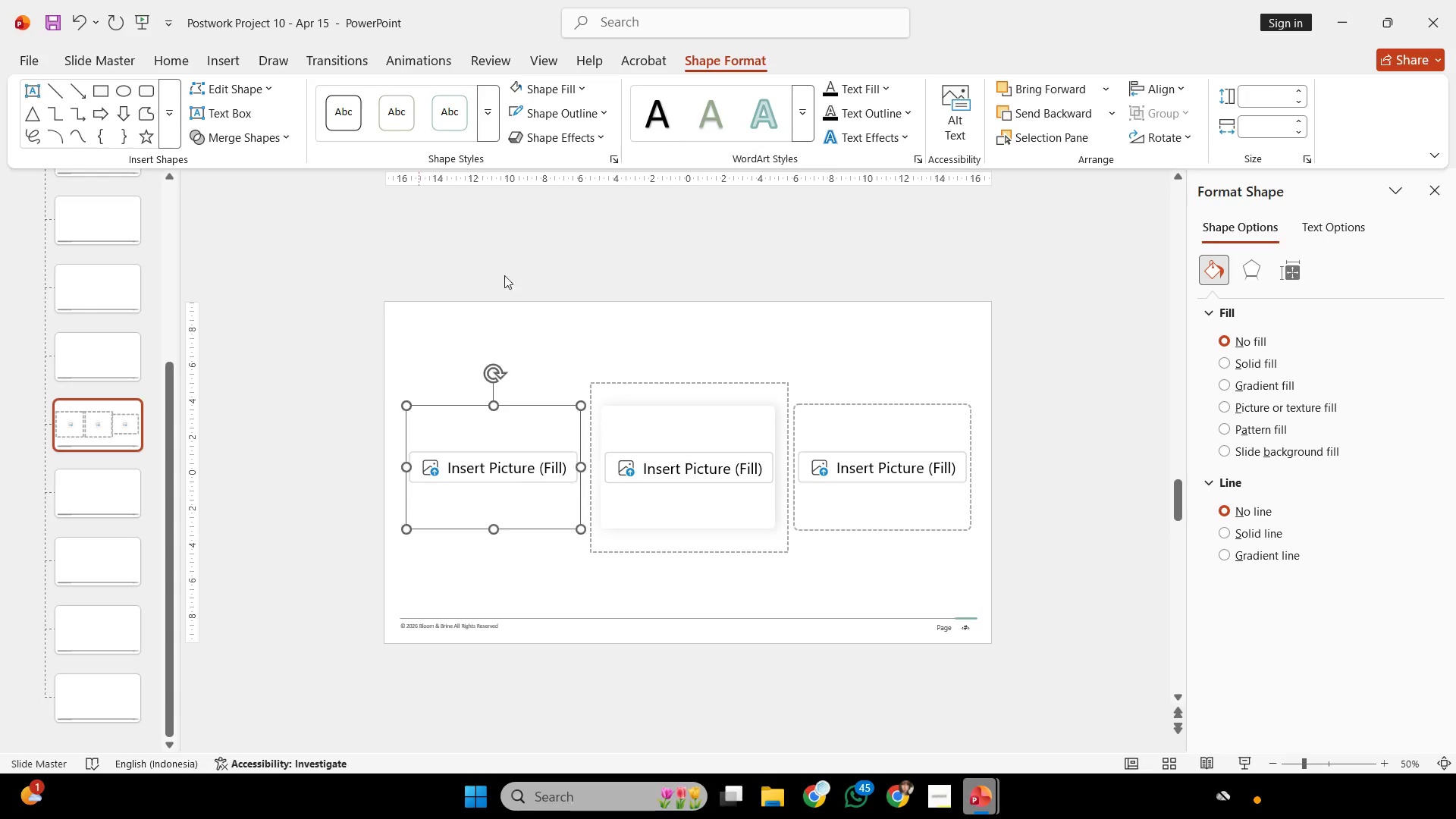 
double_click([538, 326])
 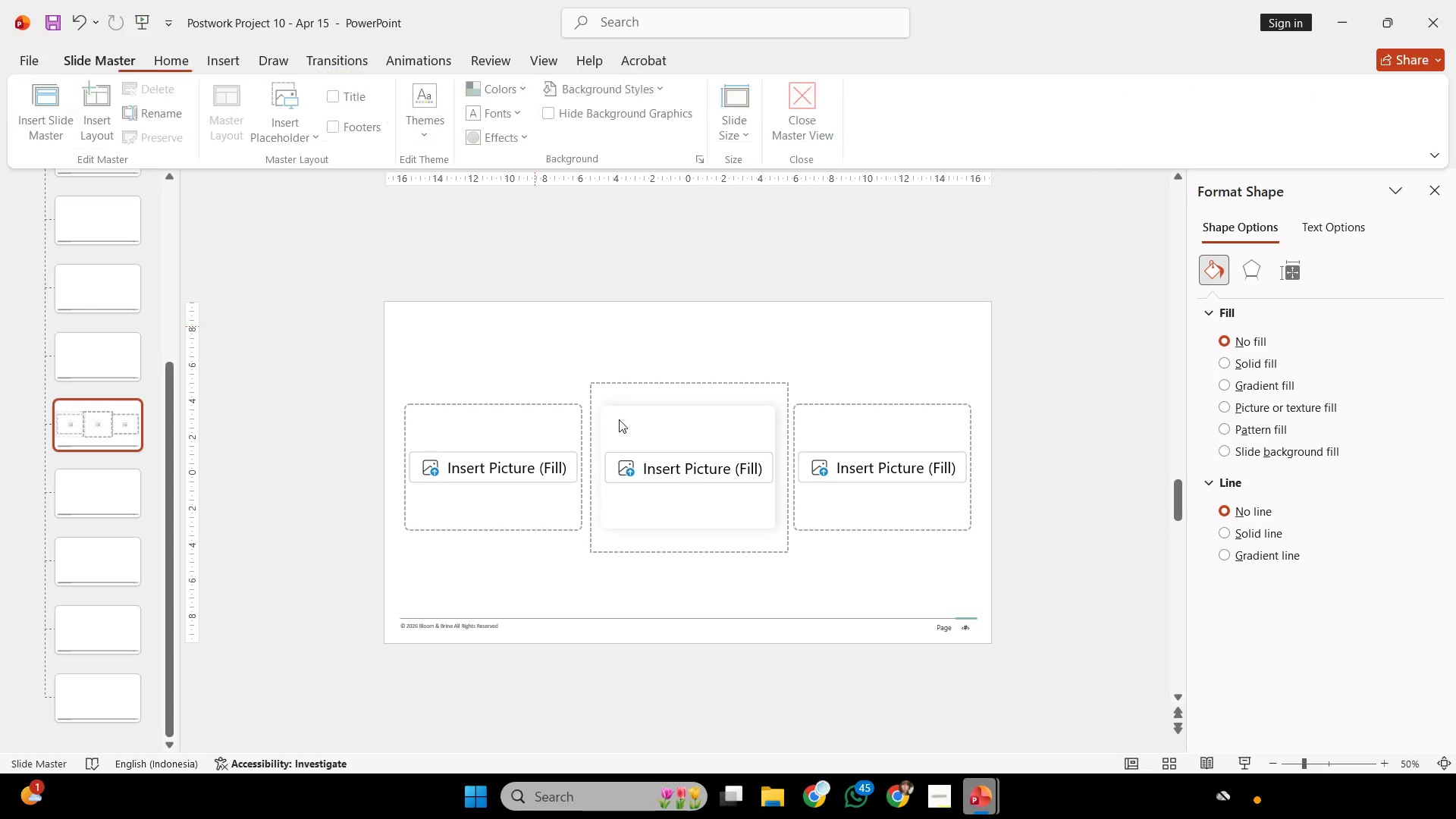 
left_click_drag(start_coordinate=[533, 331], to_coordinate=[891, 629])
 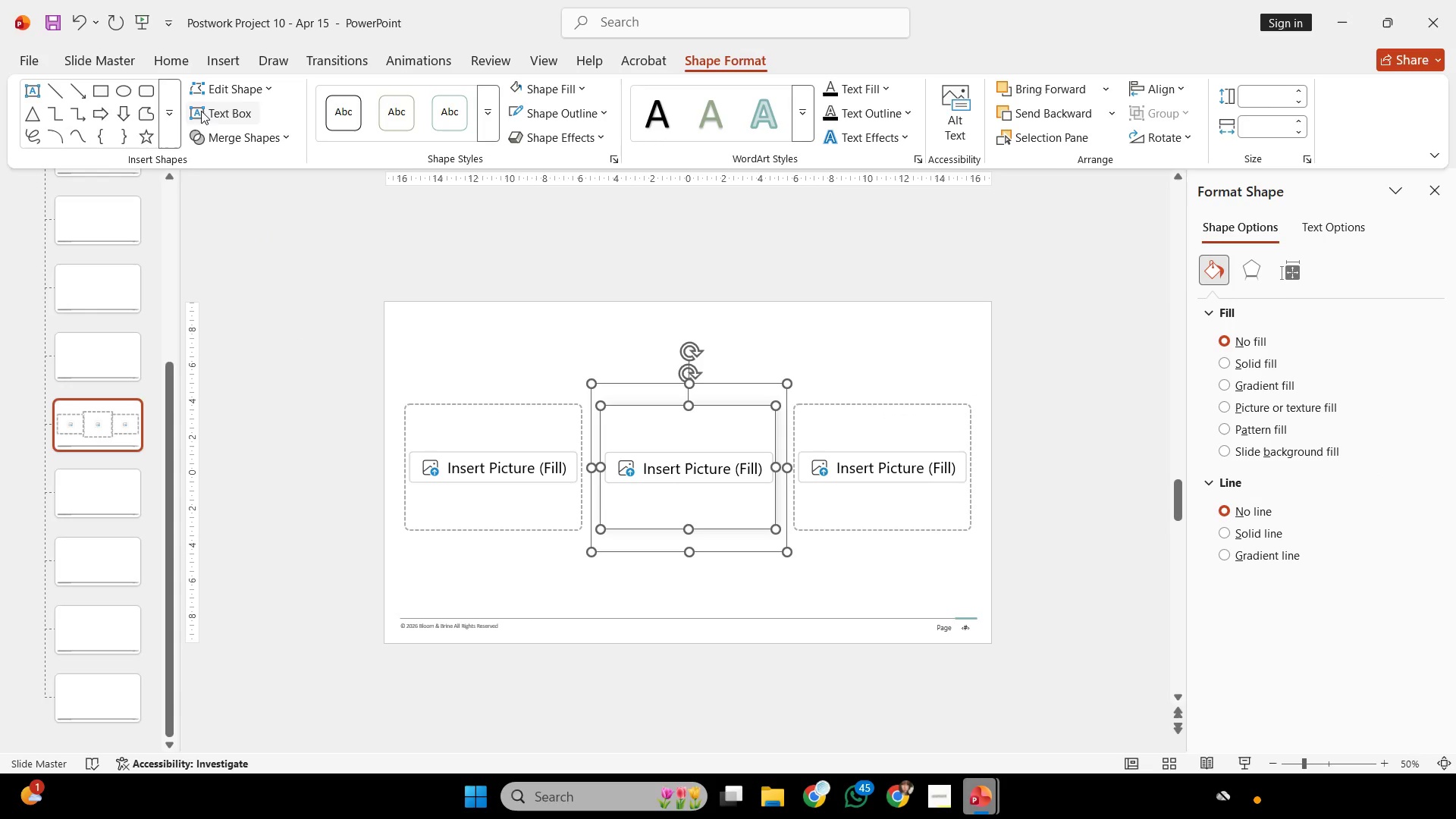 
left_click([207, 141])
 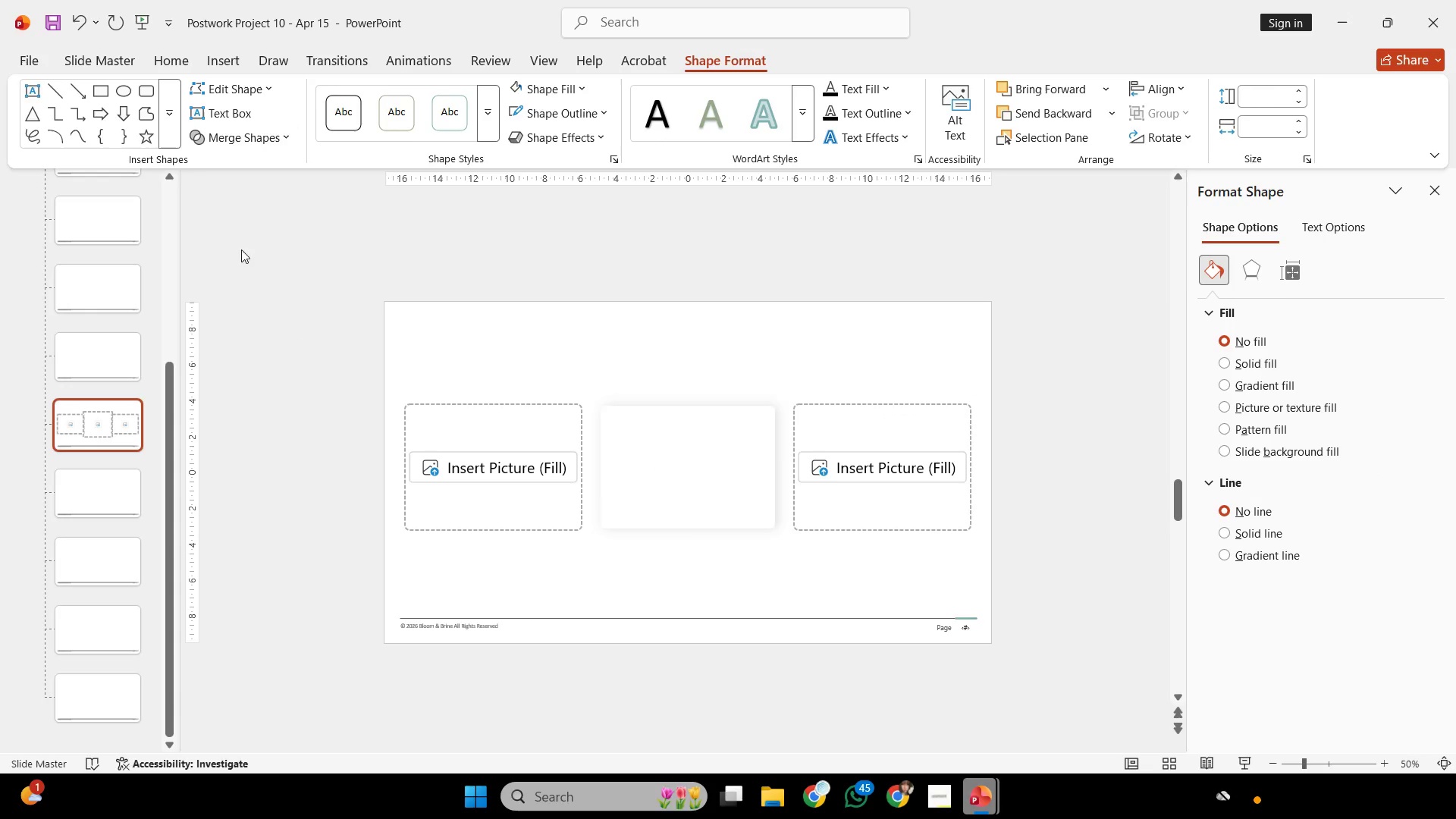 
double_click([528, 332])
 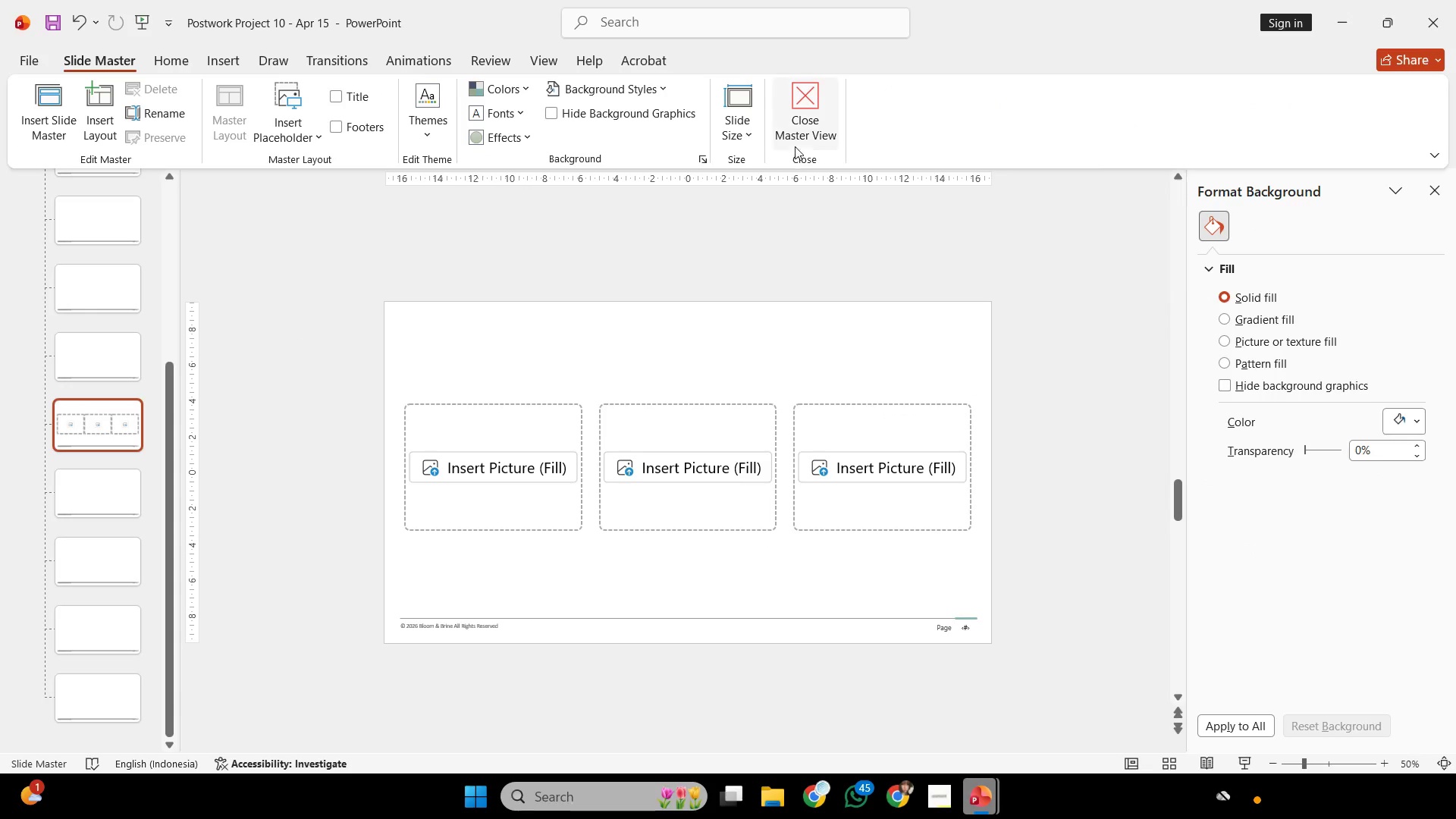 
left_click([795, 144])
 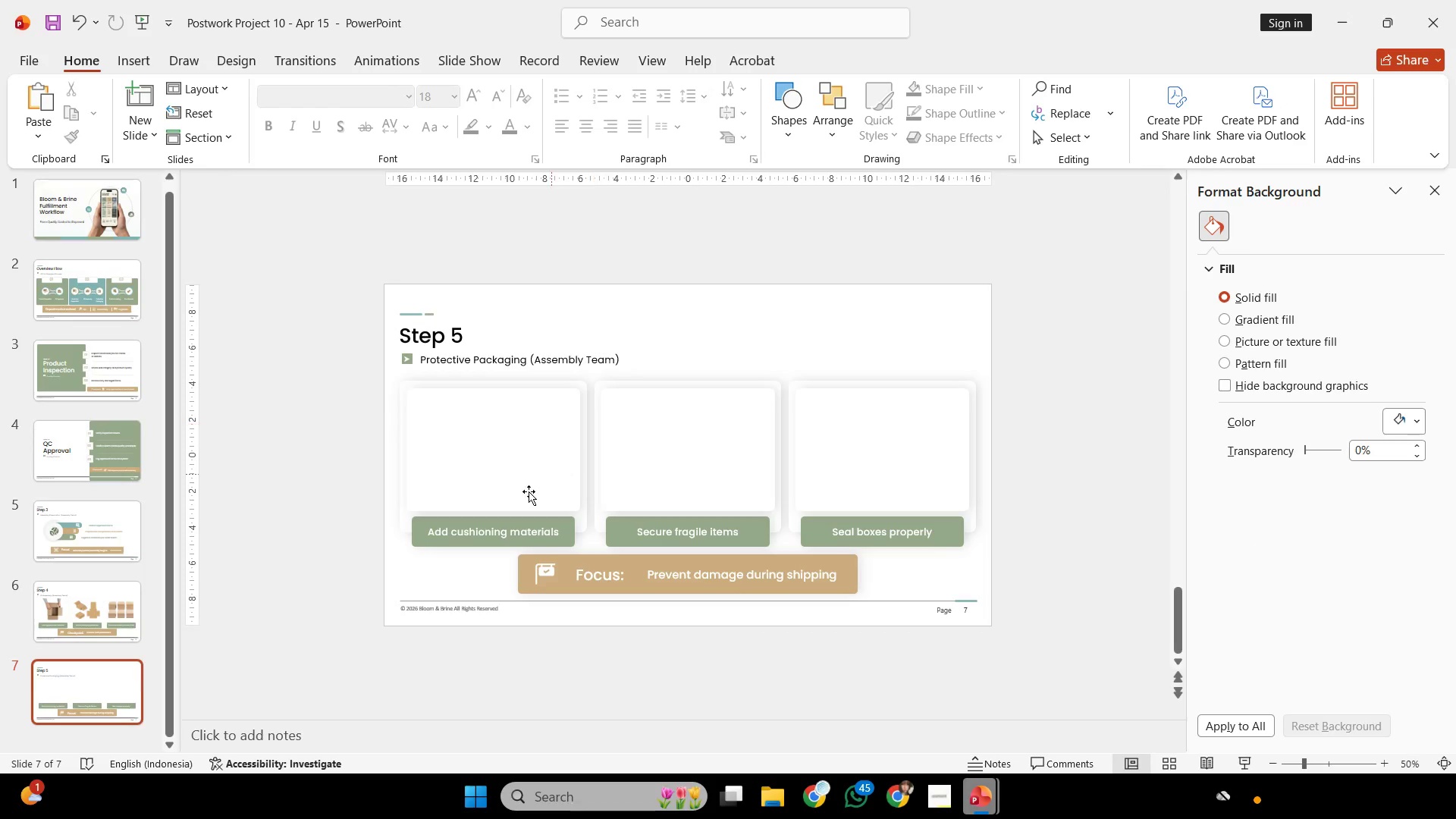 
left_click([524, 492])
 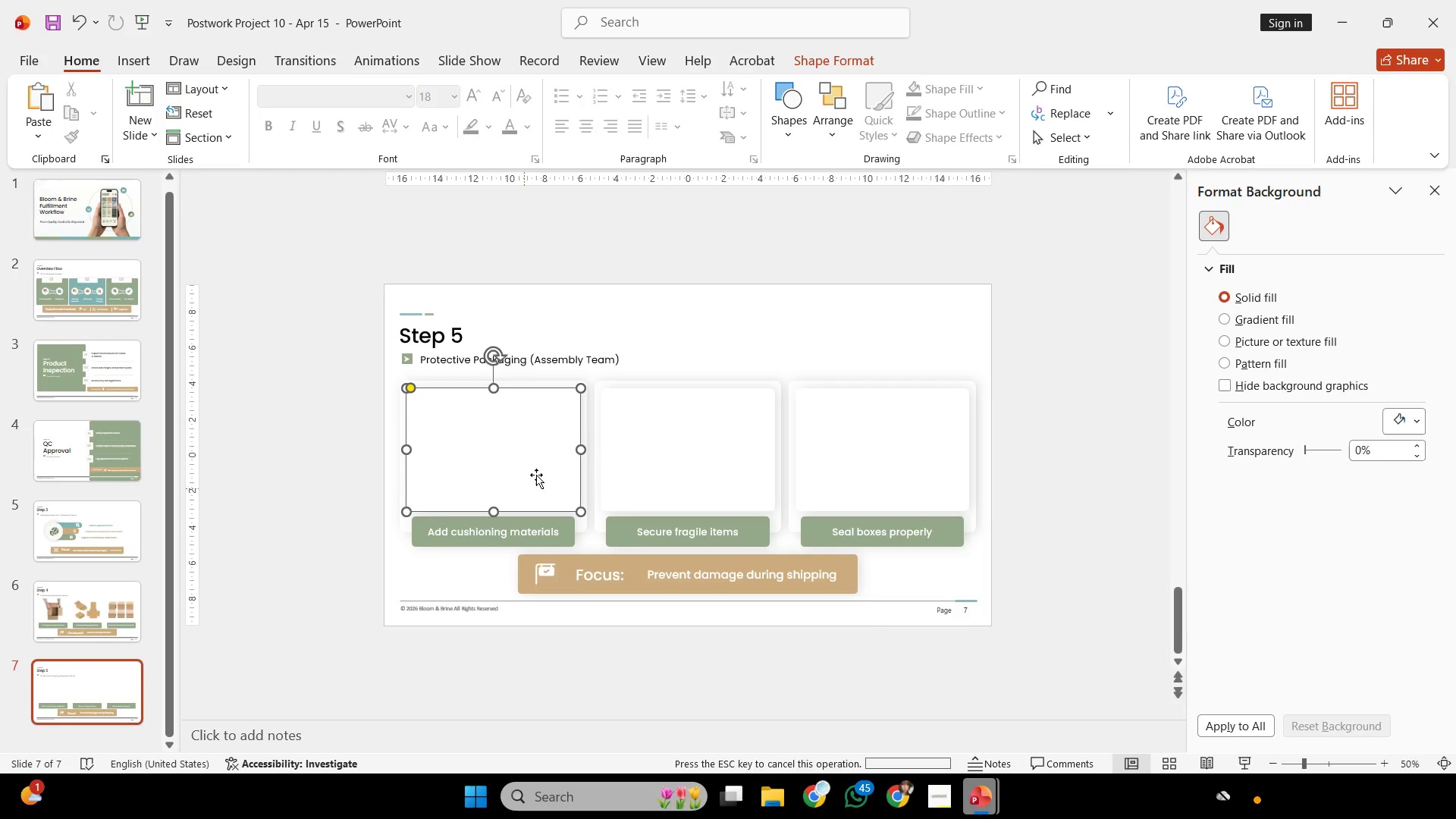 
hold_key(key=ShiftLeft, duration=0.59)
triple_click([913, 431])
 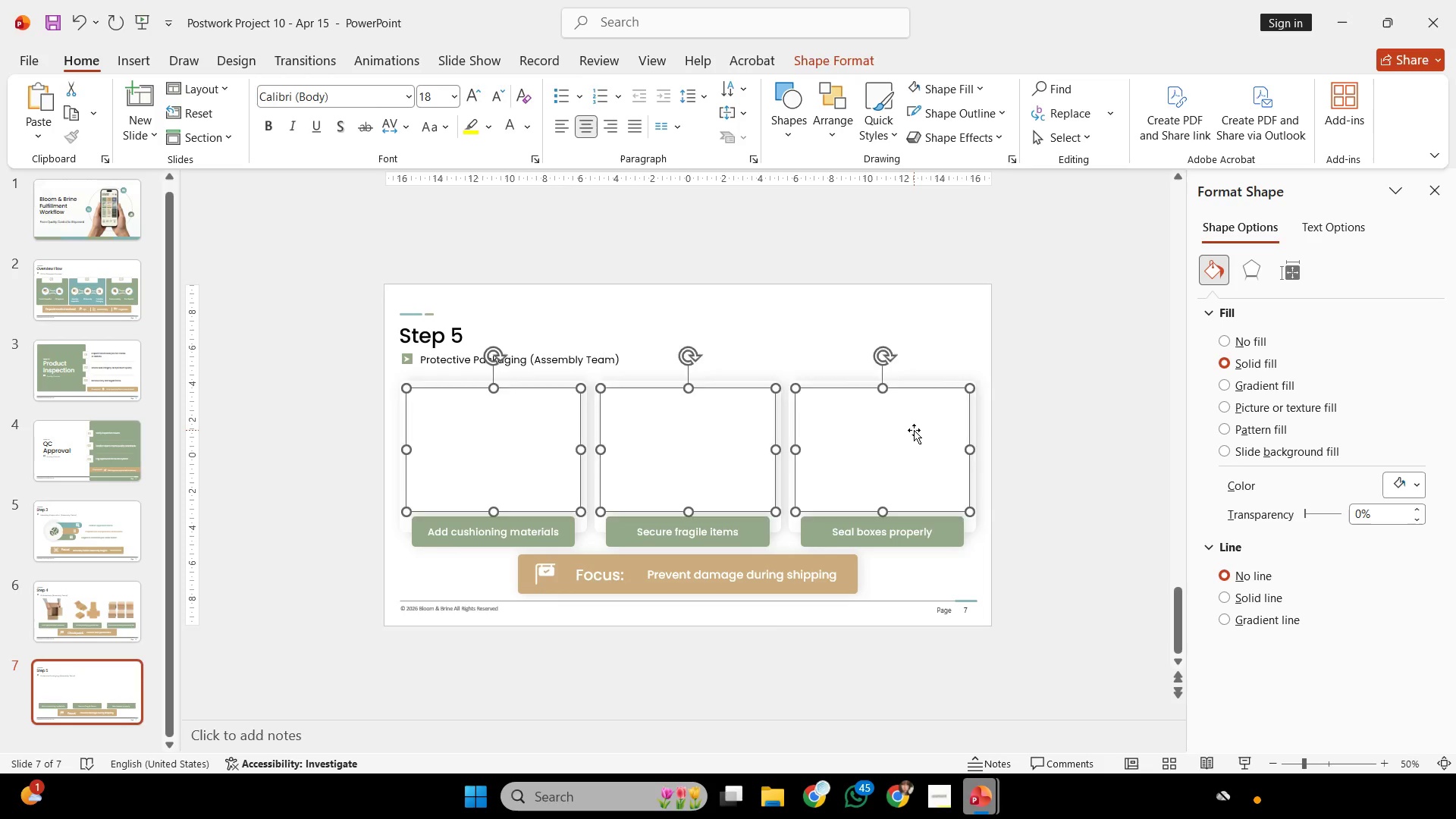 
key(Backspace)
 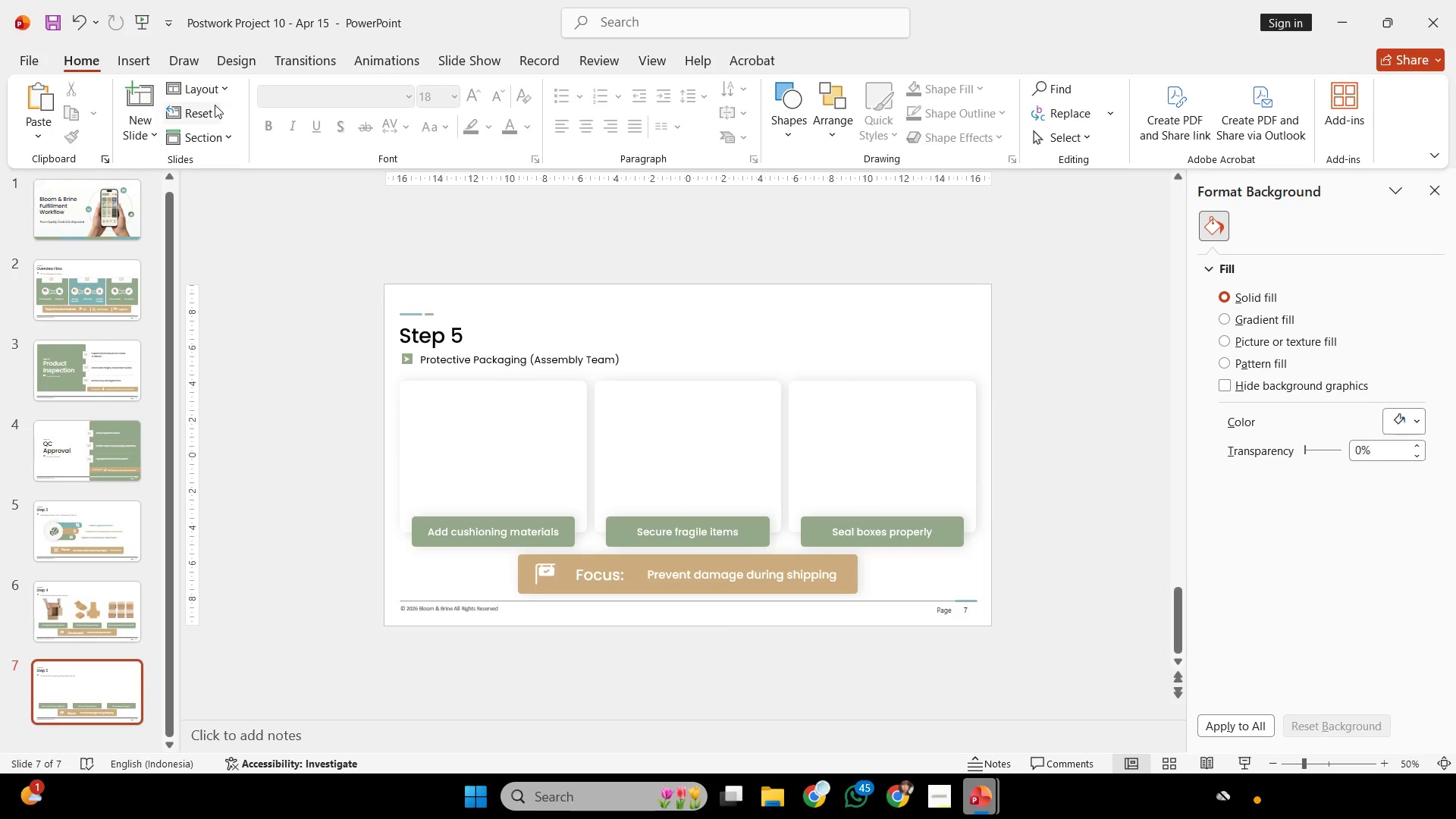 
left_click([210, 96])
 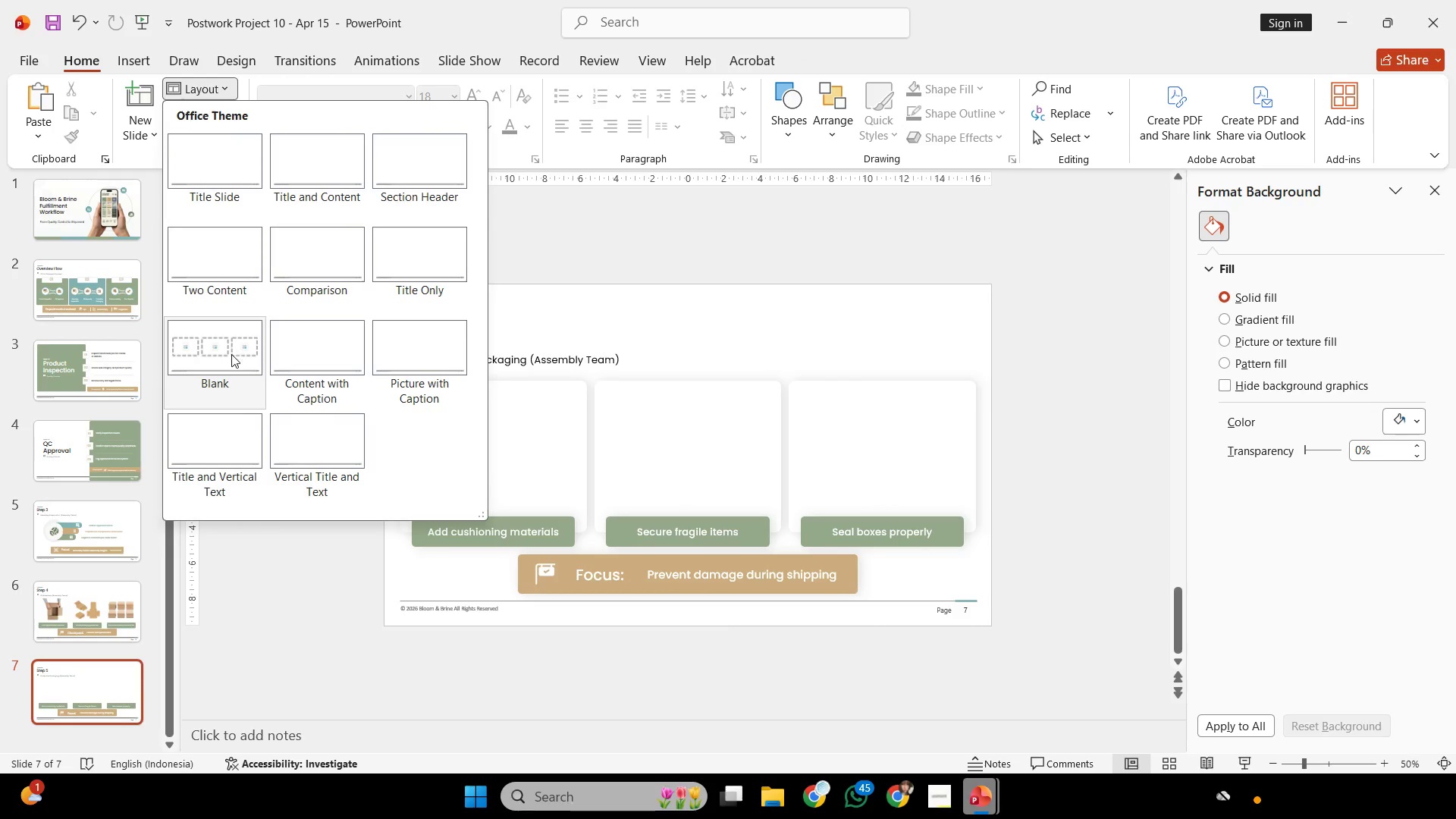 
left_click([231, 354])
 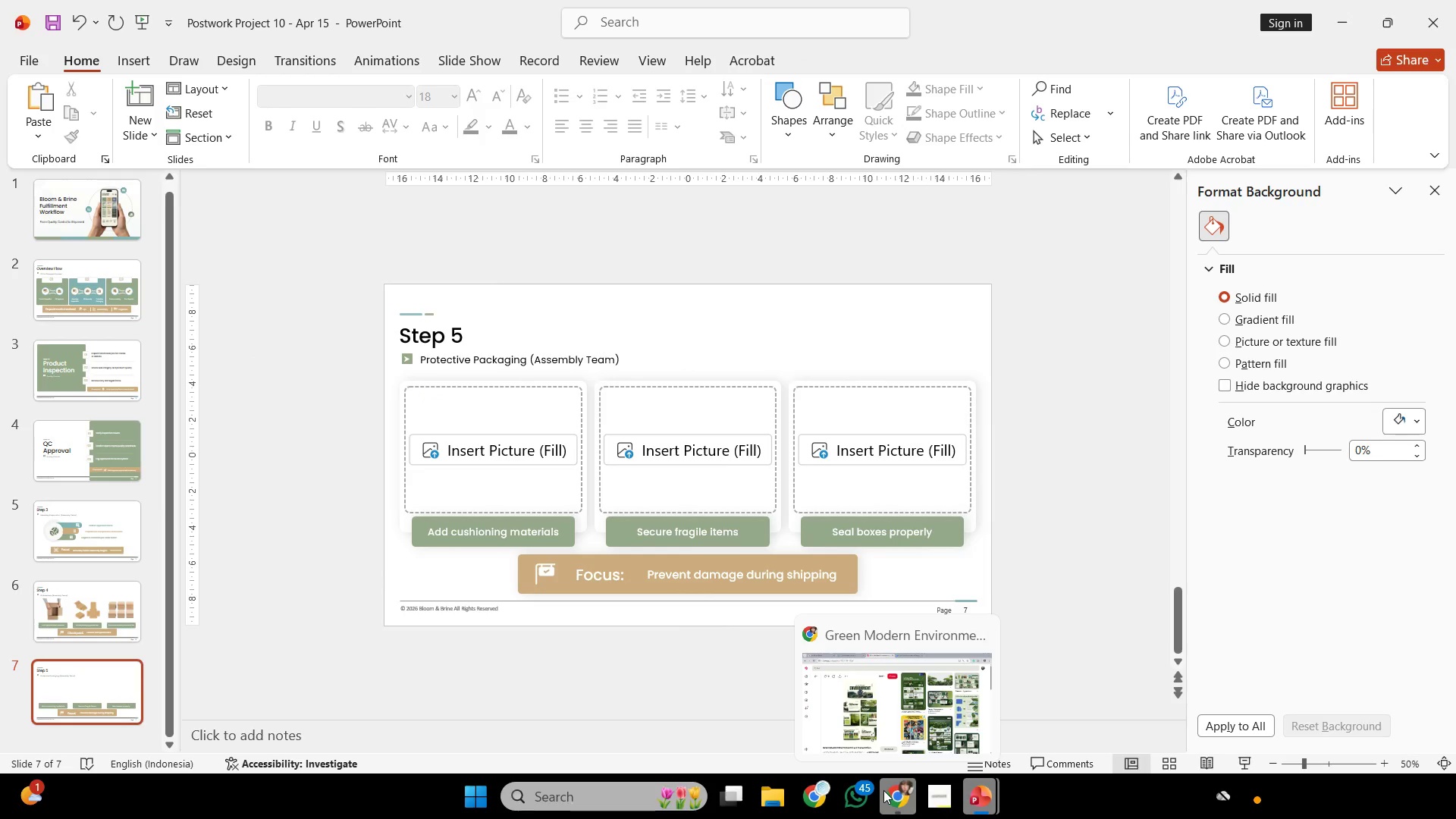 
wait(5.75)
 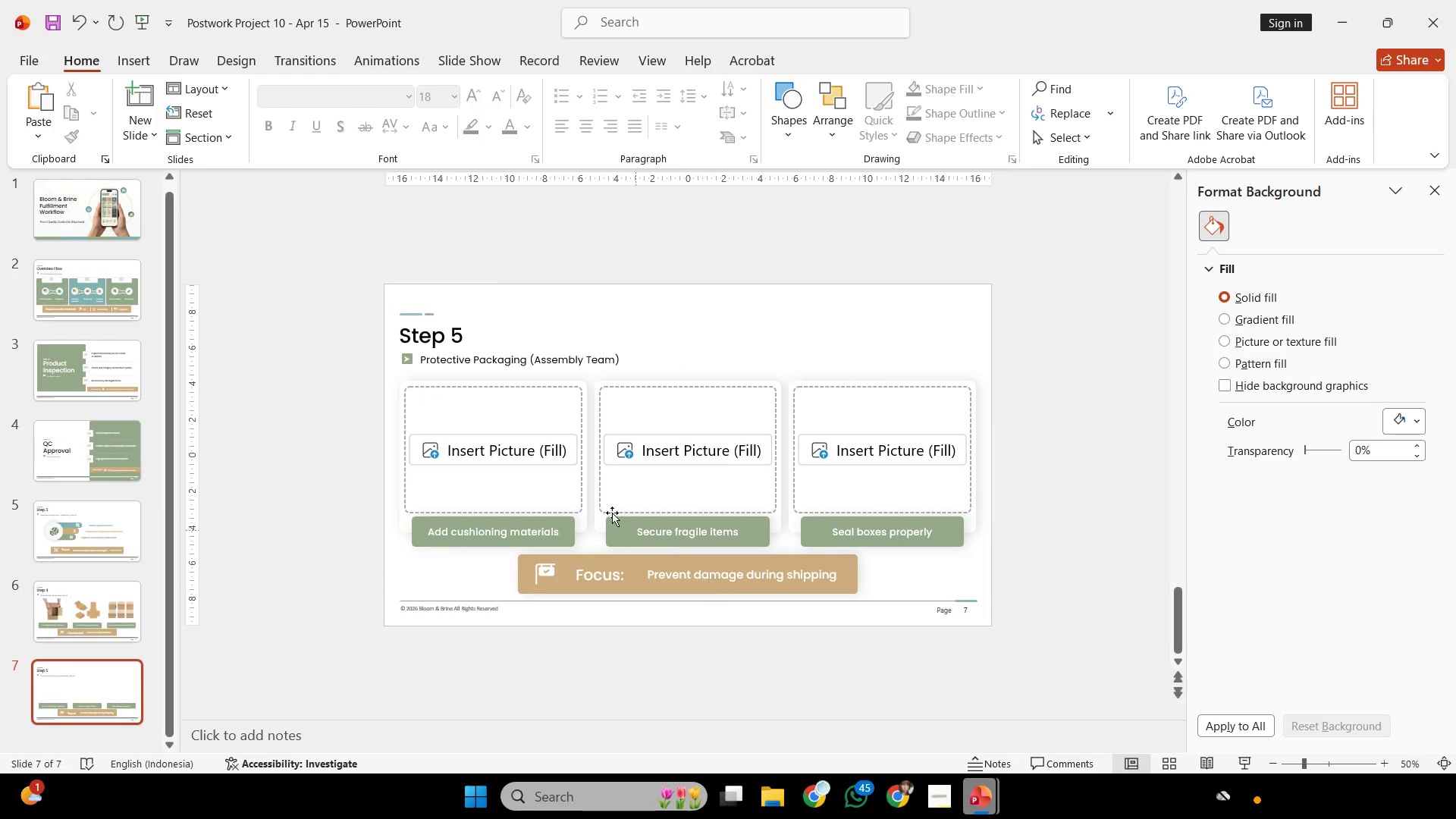 
left_click([821, 790])
 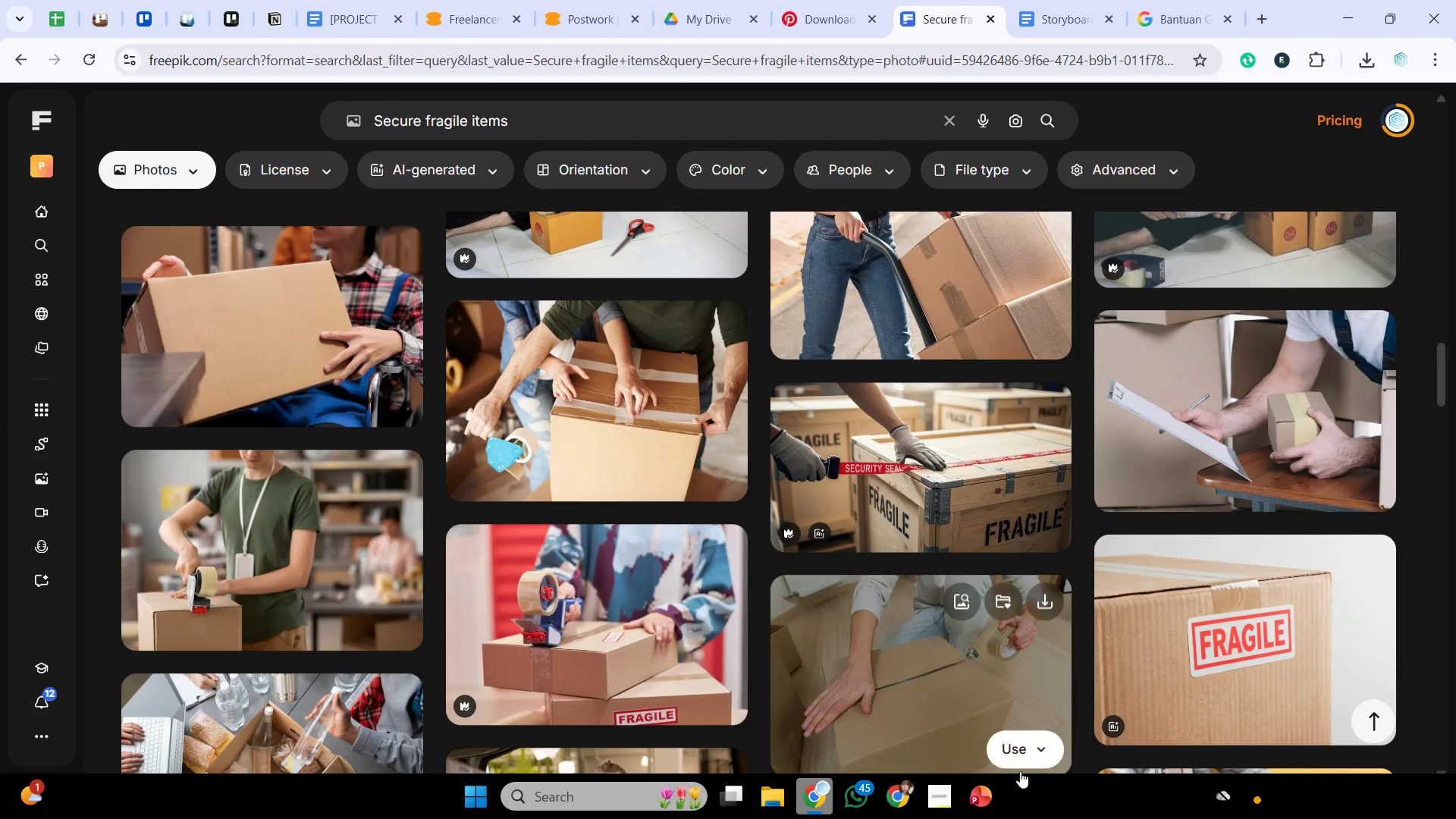 
left_click([979, 797])
 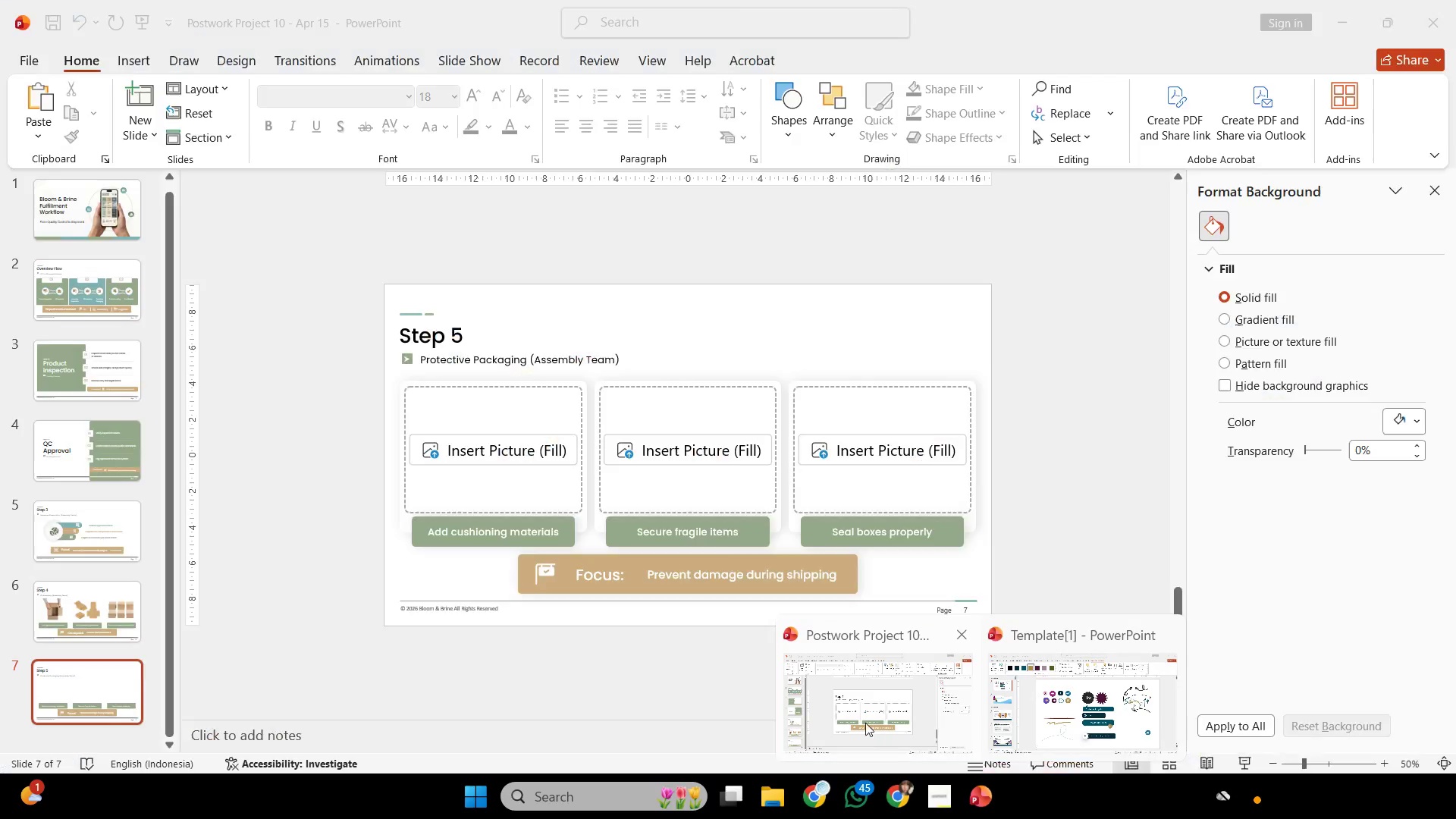 
left_click([865, 723])
 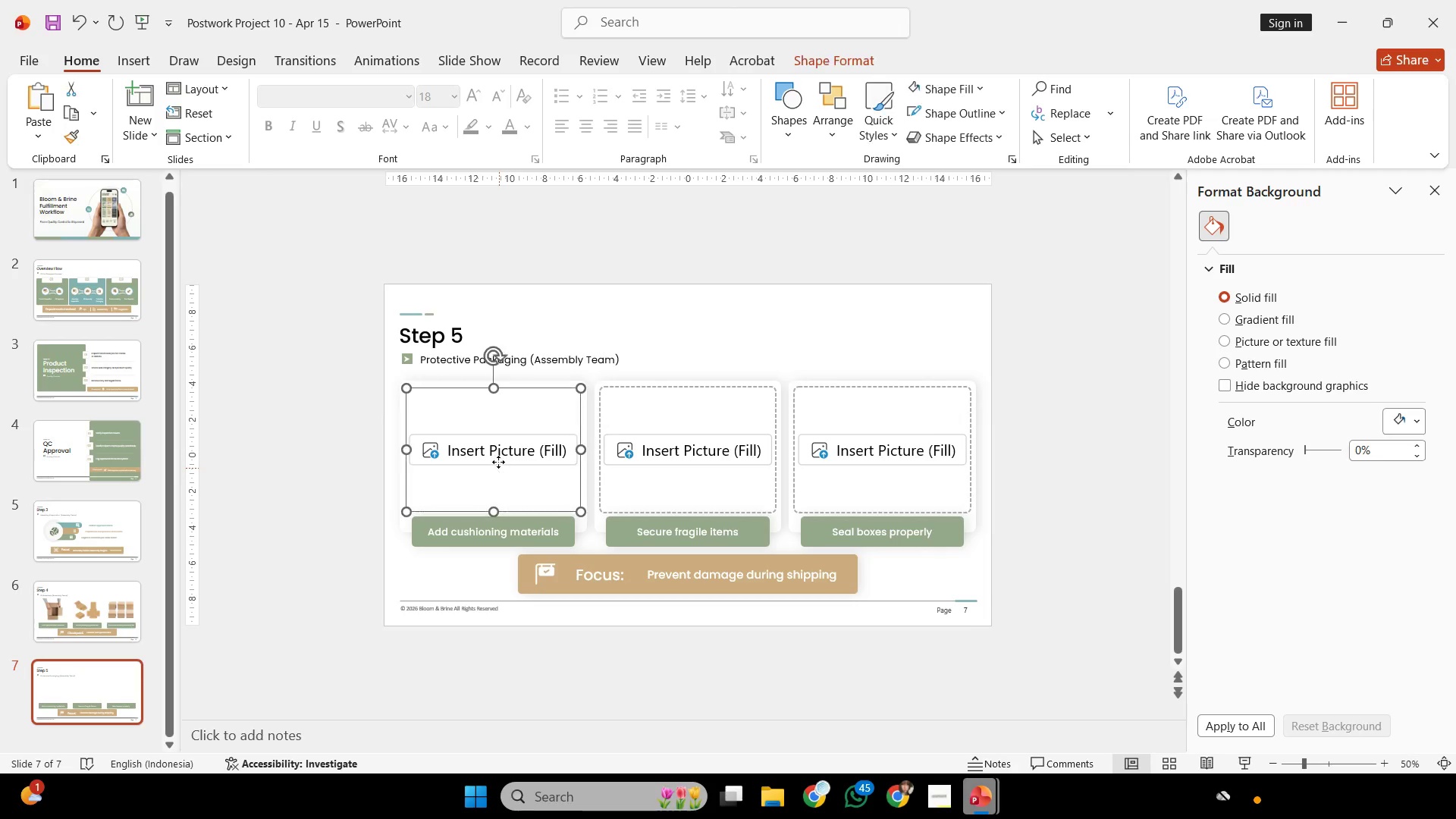 
double_click([505, 453])
 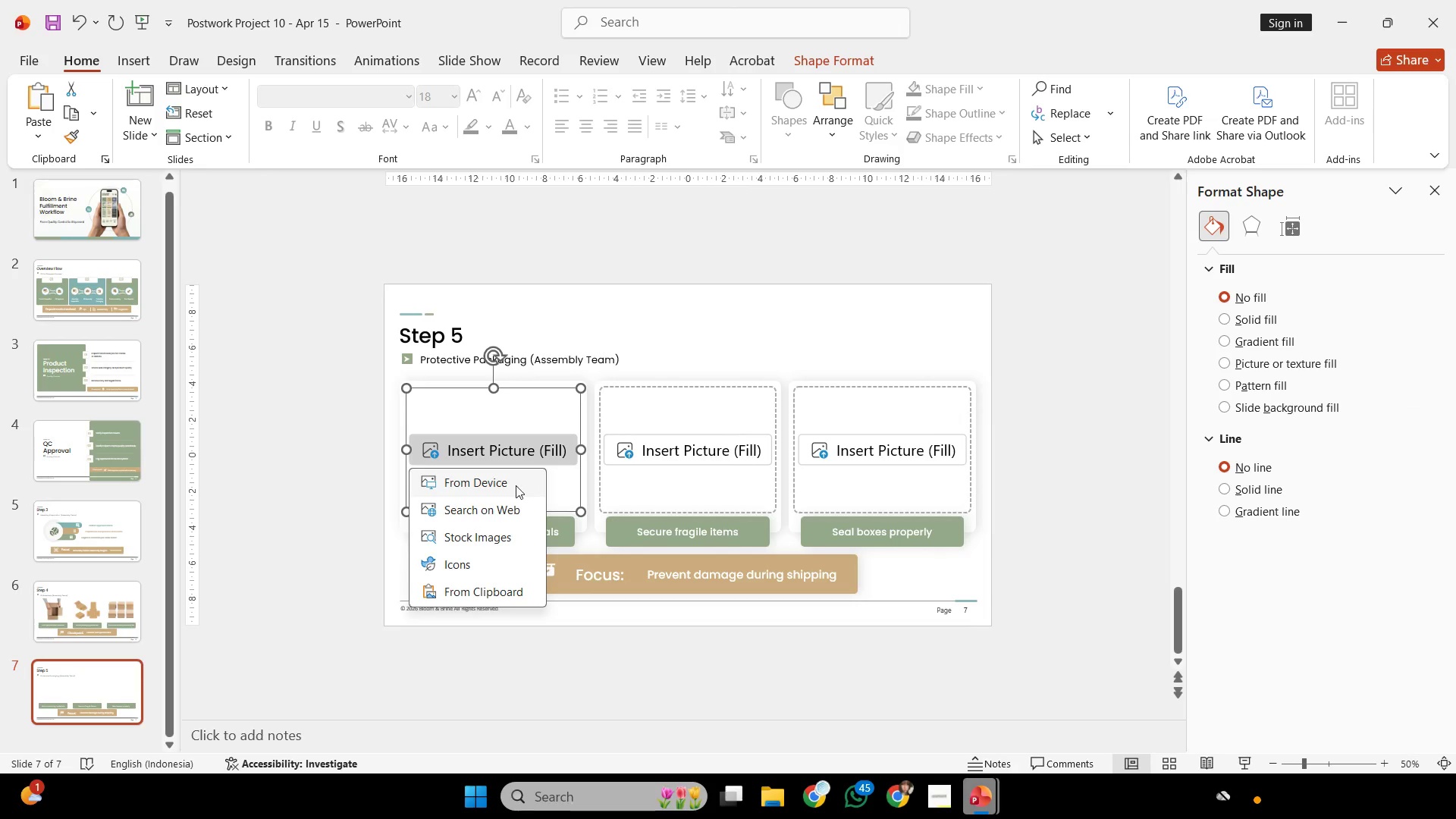 
left_click([513, 487])
 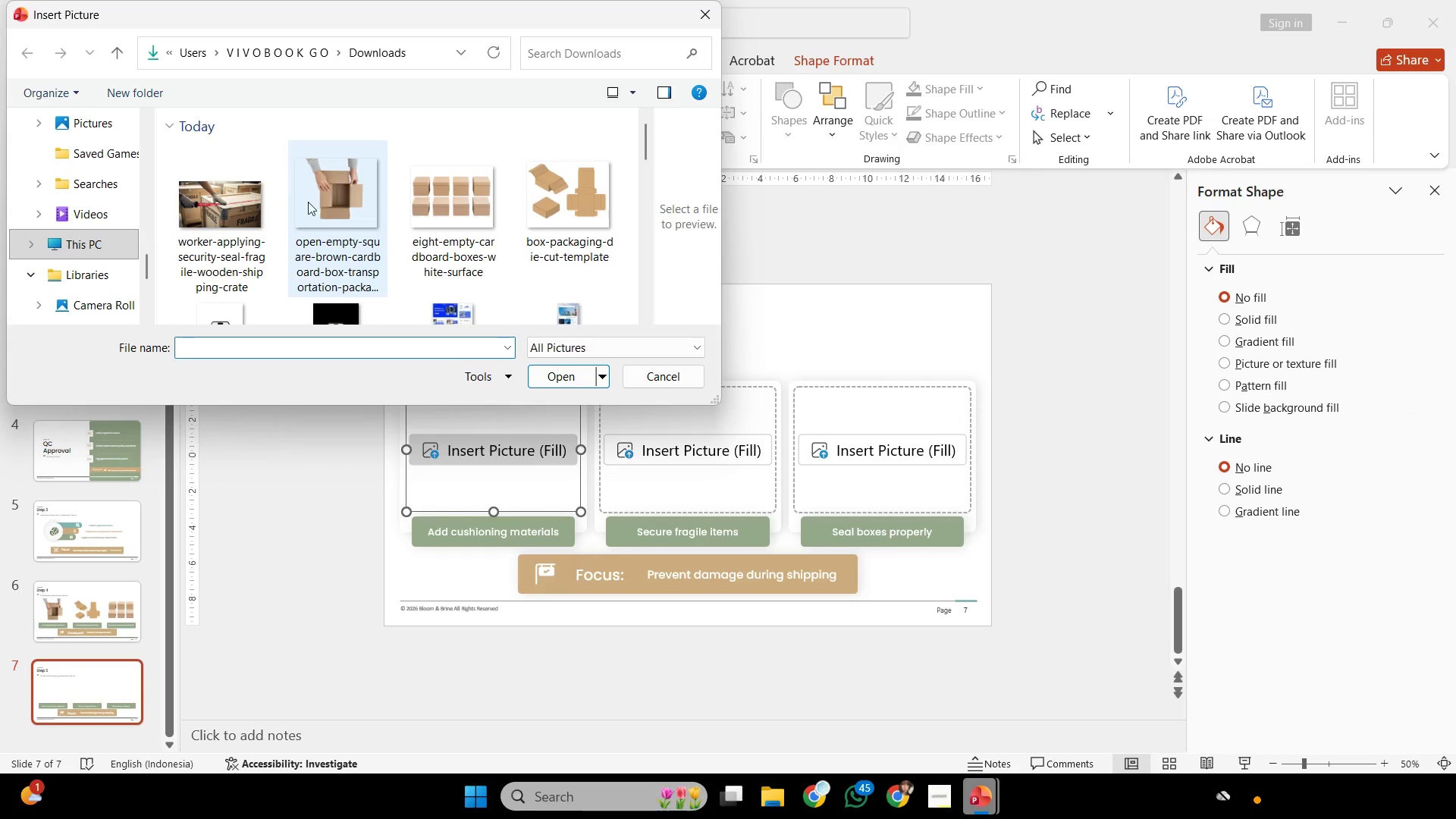 
scroll: coordinate [324, 232], scroll_direction: down, amount: 1.0
 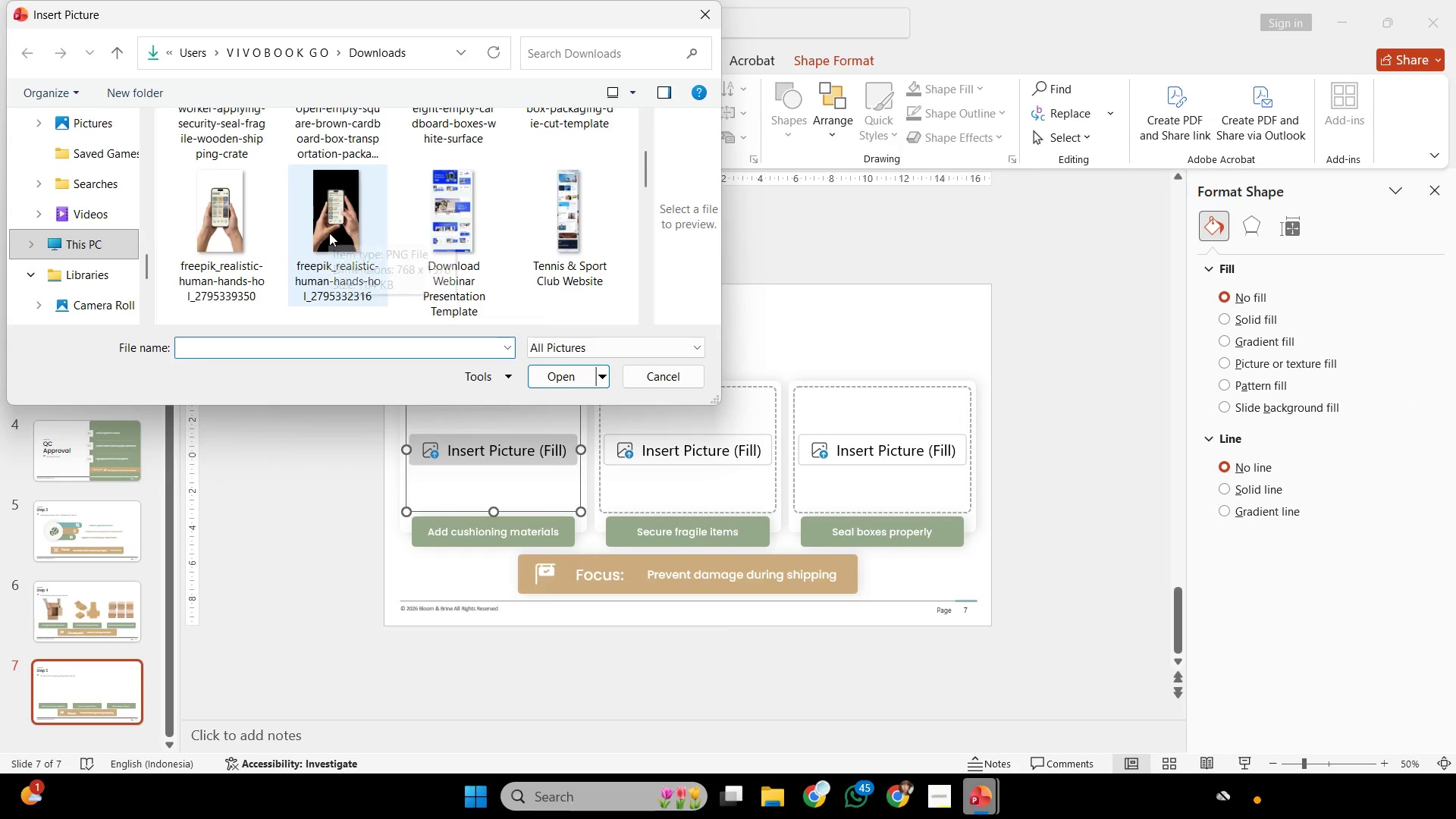 
scroll: coordinate [349, 237], scroll_direction: up, amount: 4.0
 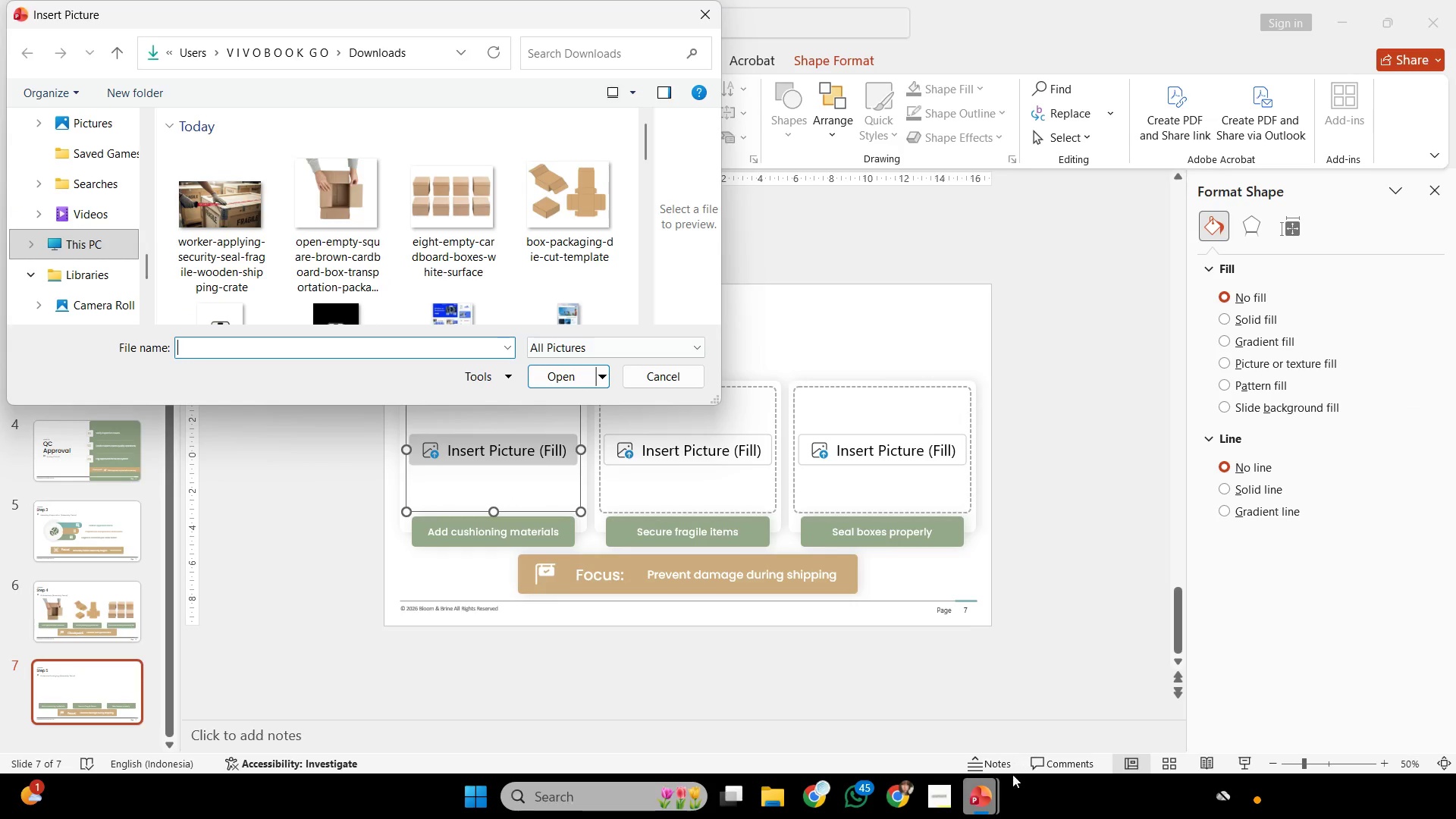 
left_click([989, 790])
 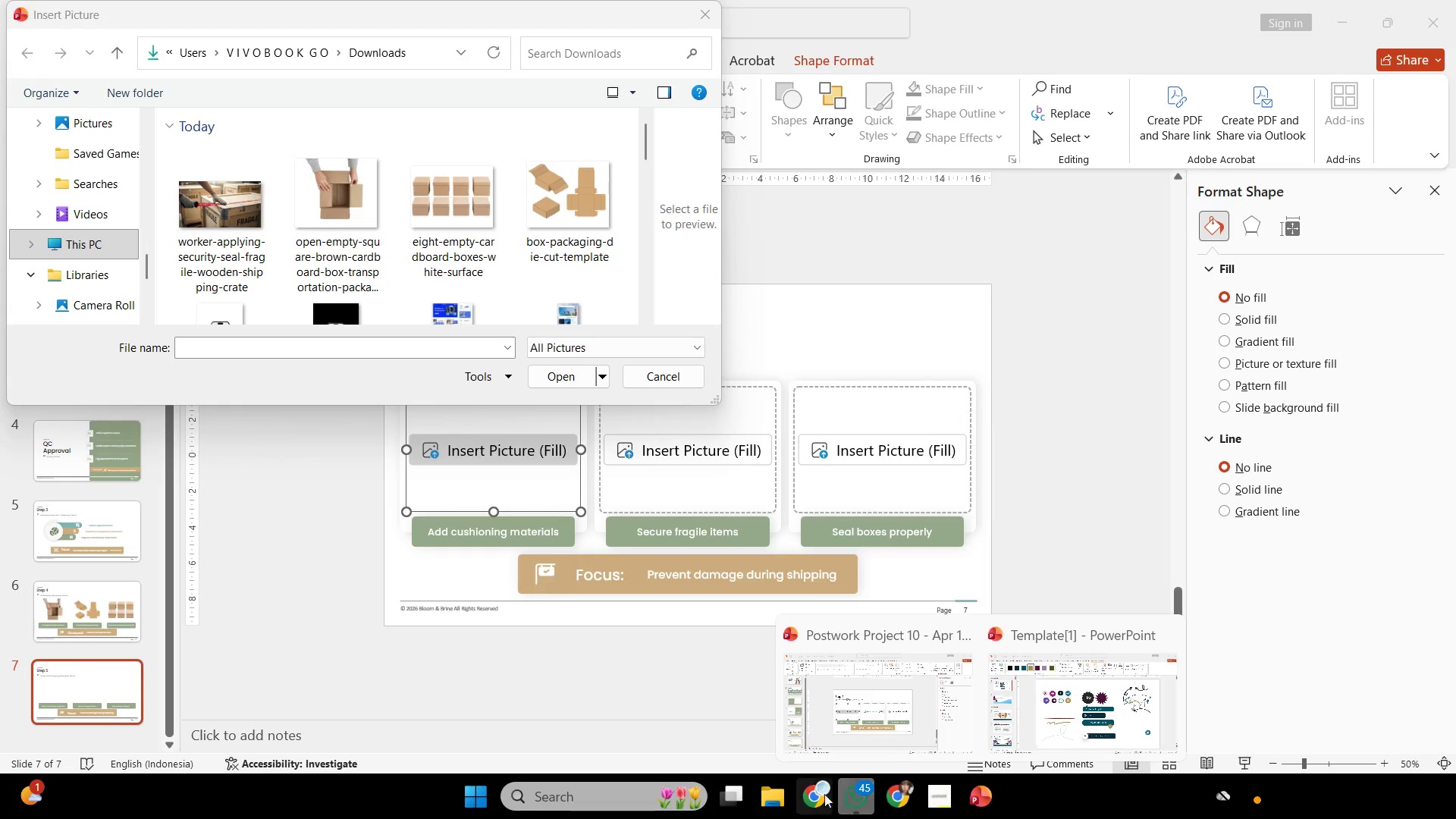 
left_click([823, 794])
 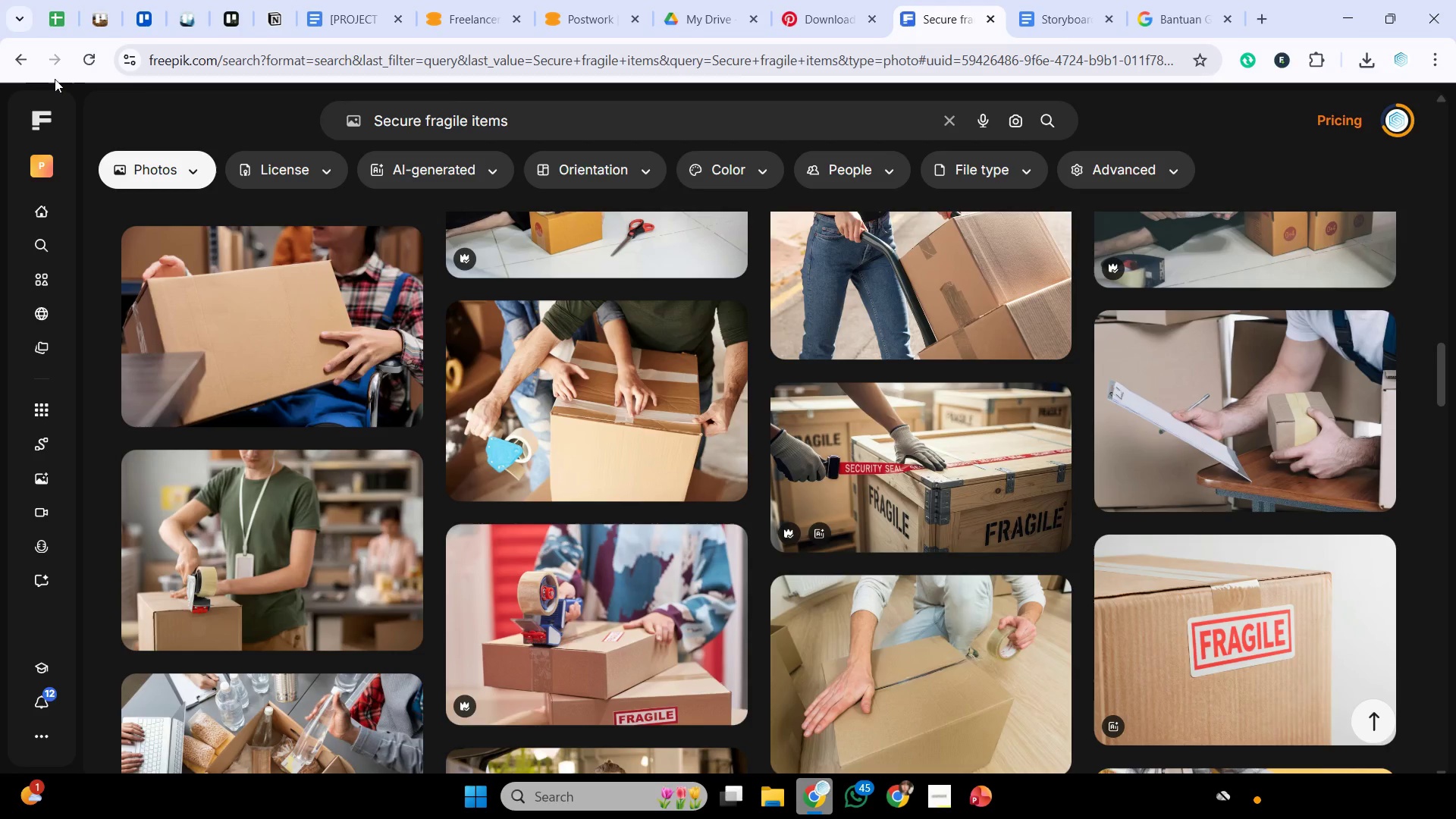 
left_click([24, 64])
 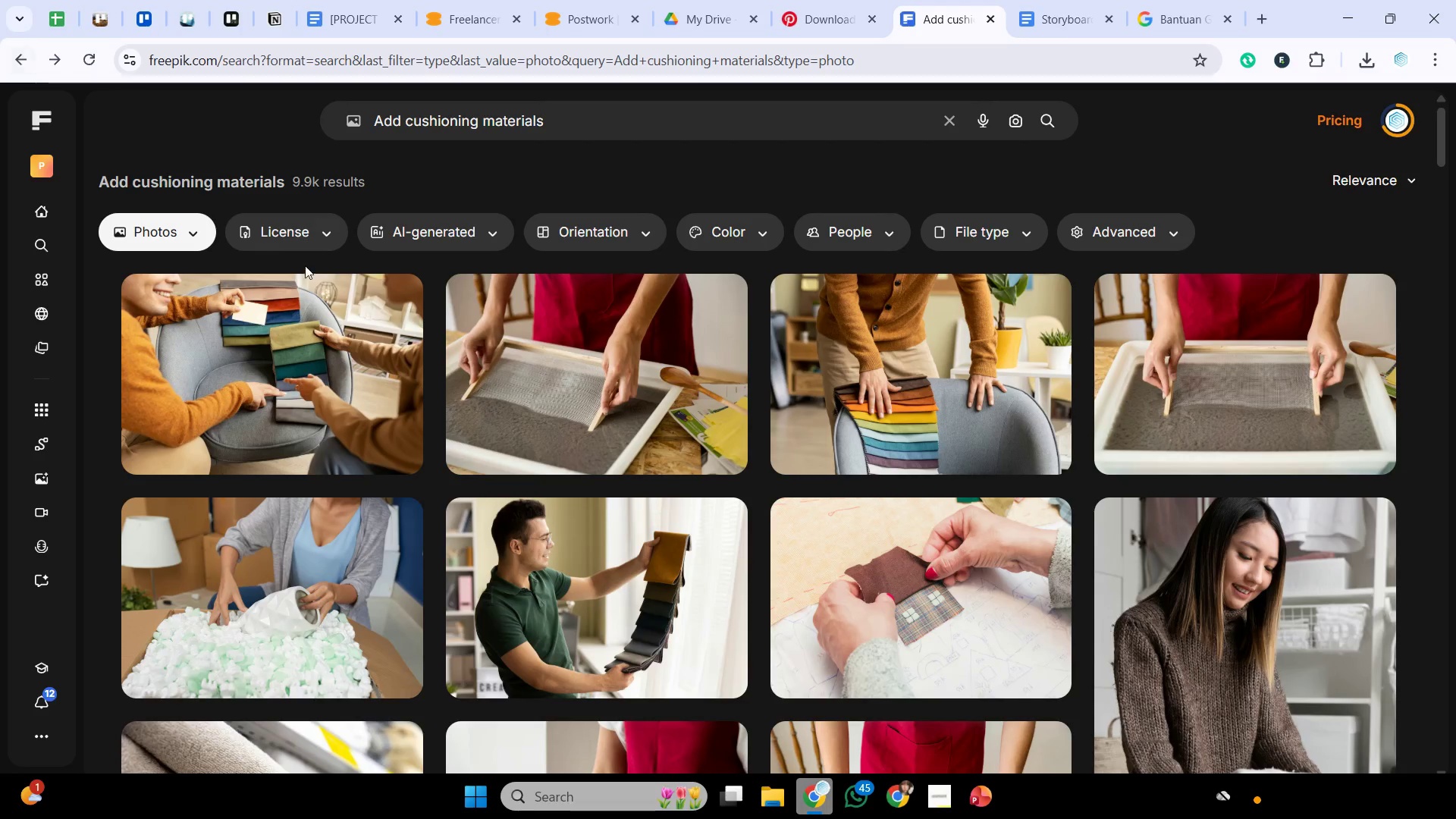 
scroll: coordinate [743, 421], scroll_direction: down, amount: 51.0
 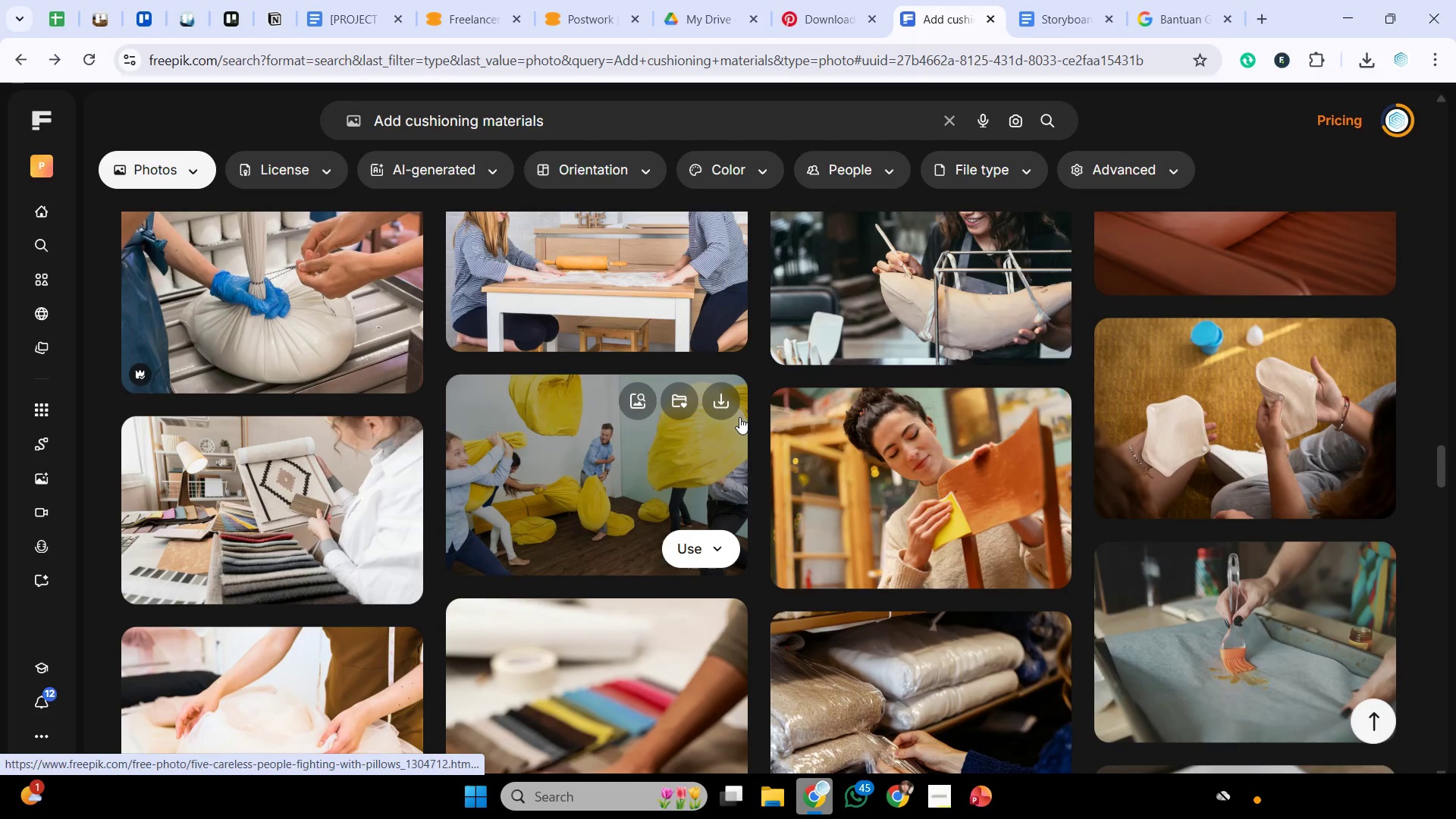 
scroll: coordinate [734, 411], scroll_direction: up, amount: 1.0
 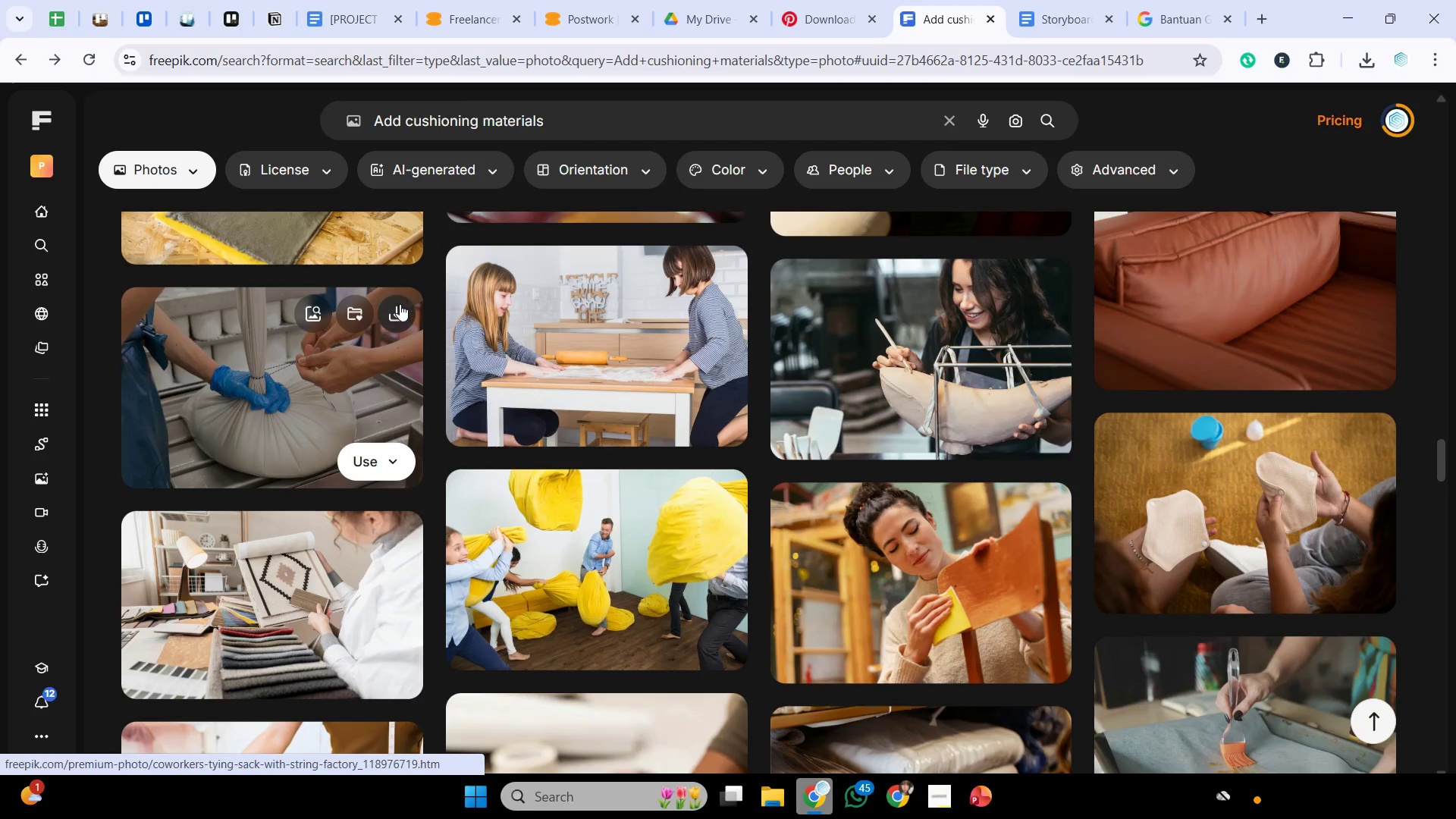 
left_click([397, 307])
 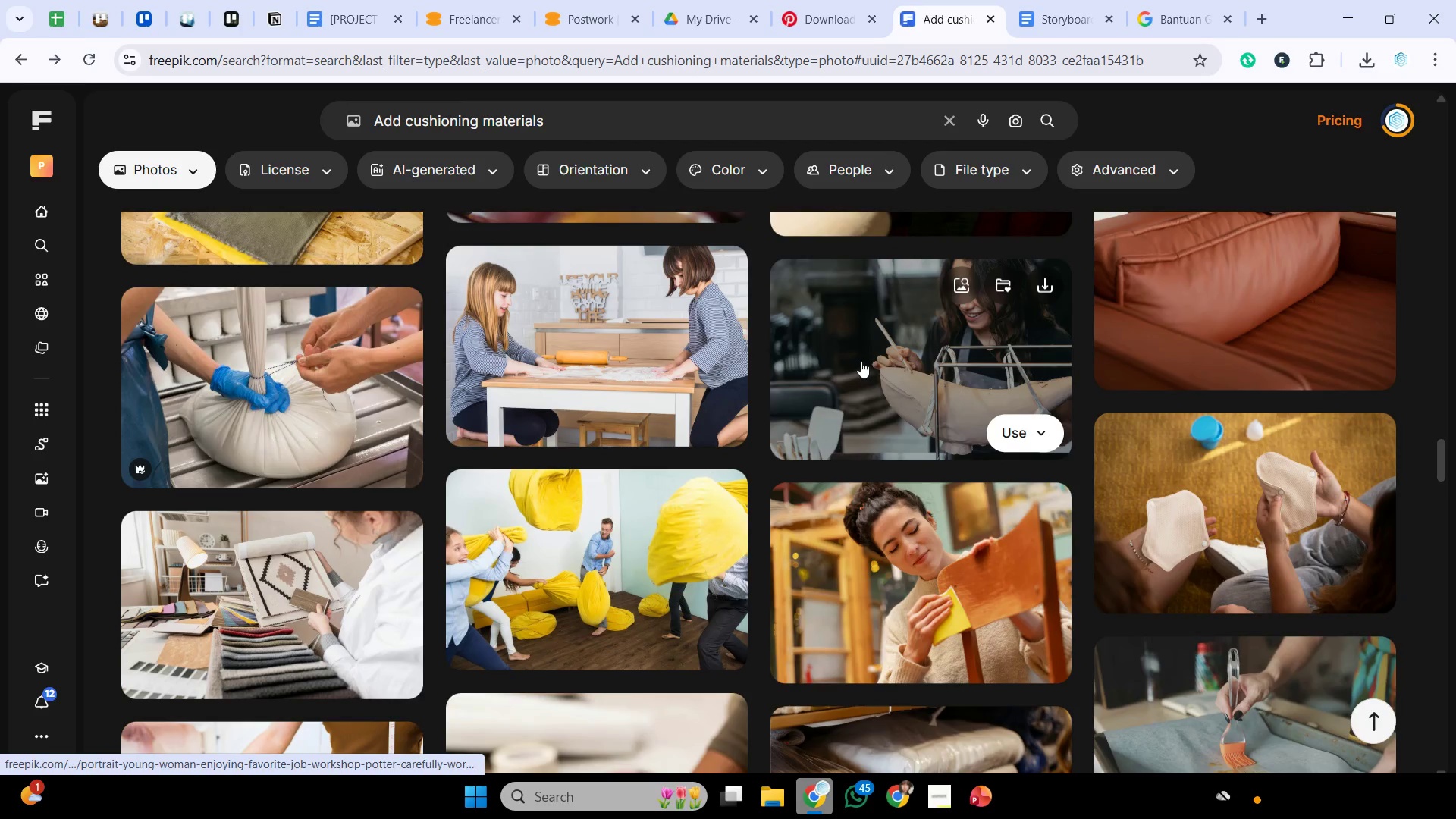 
scroll: coordinate [857, 359], scroll_direction: down, amount: 4.0
 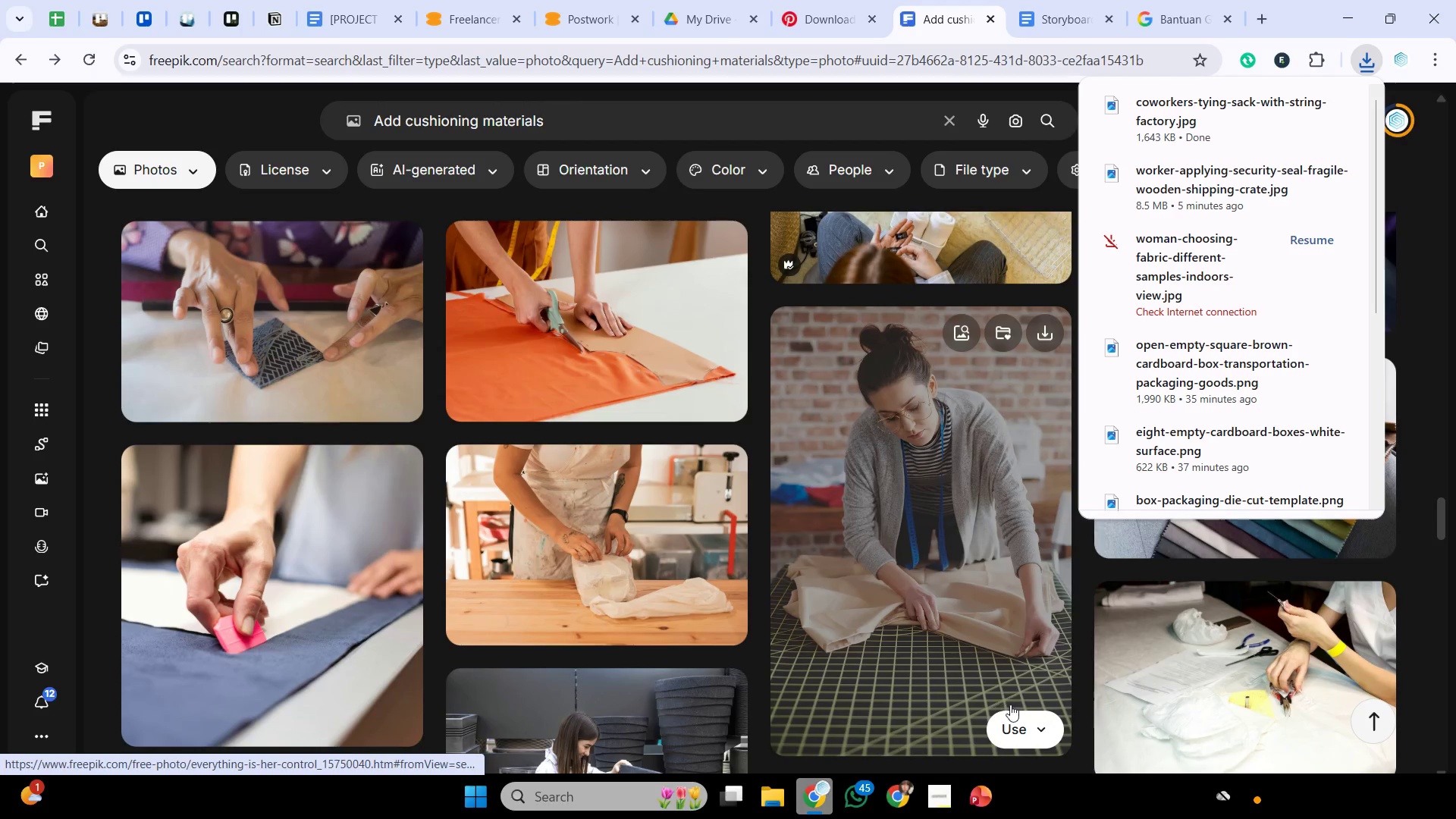 
left_click([982, 793])
 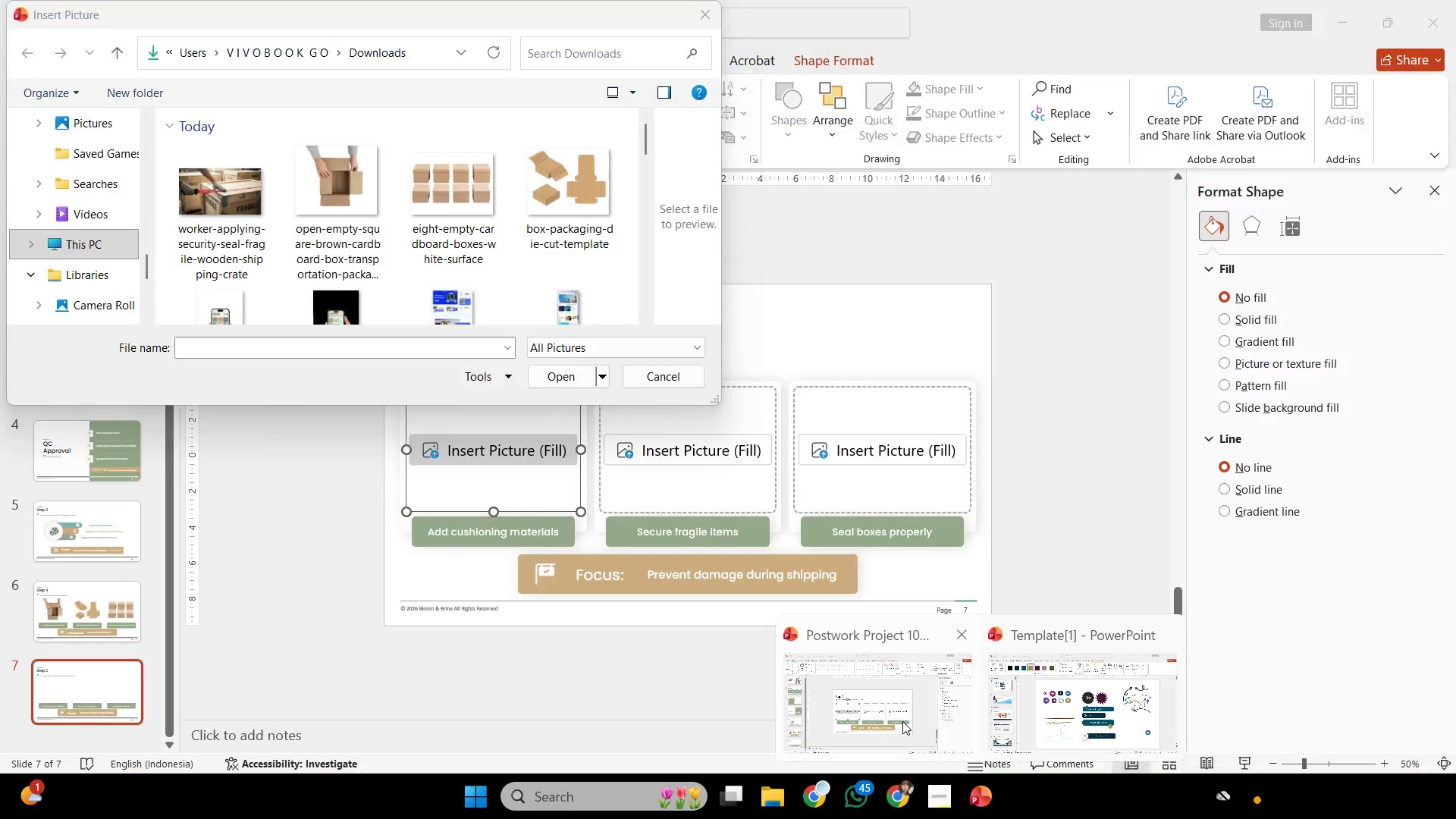 
left_click([899, 723])
 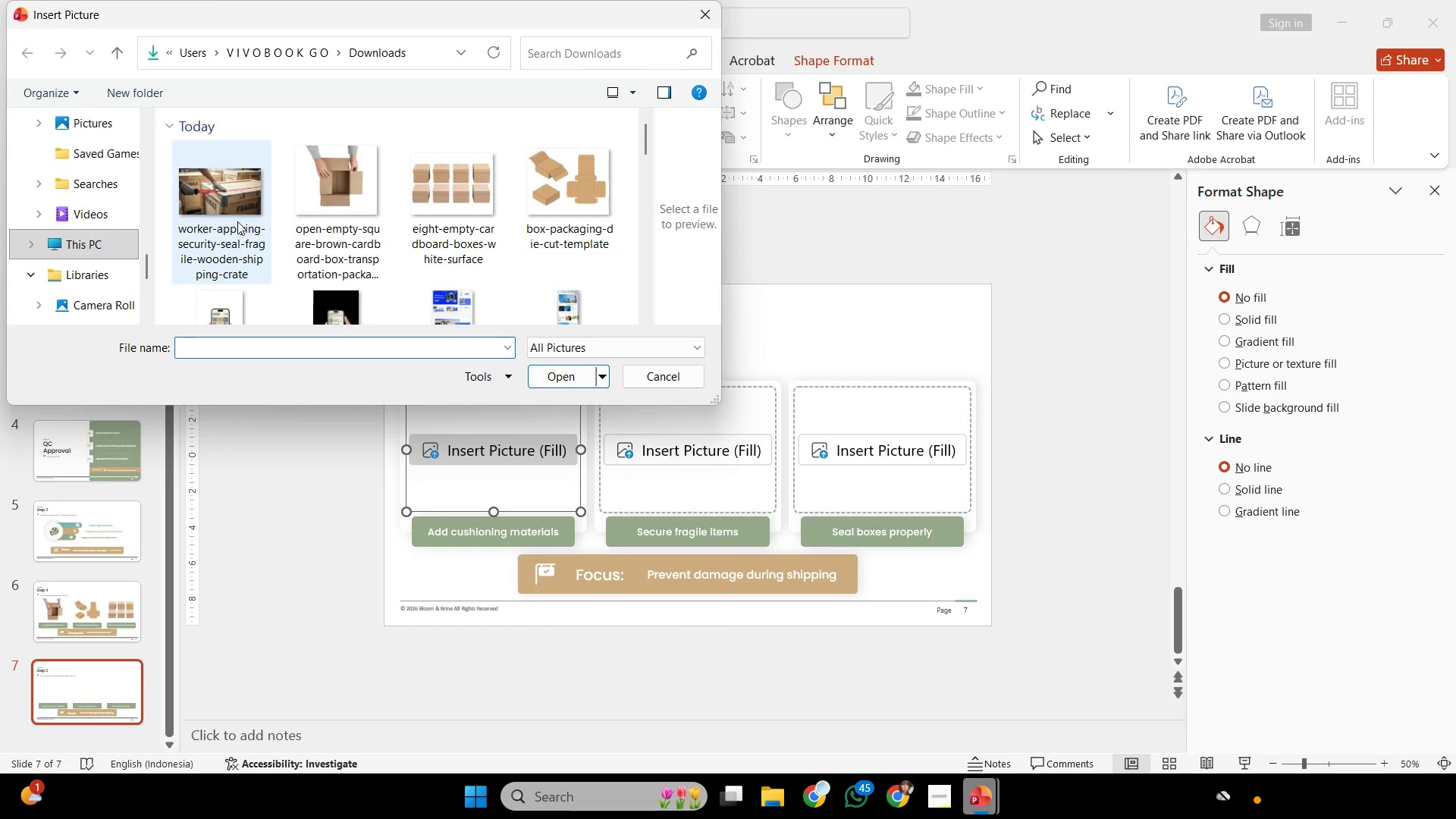 
scroll: coordinate [363, 240], scroll_direction: down, amount: 1.0
 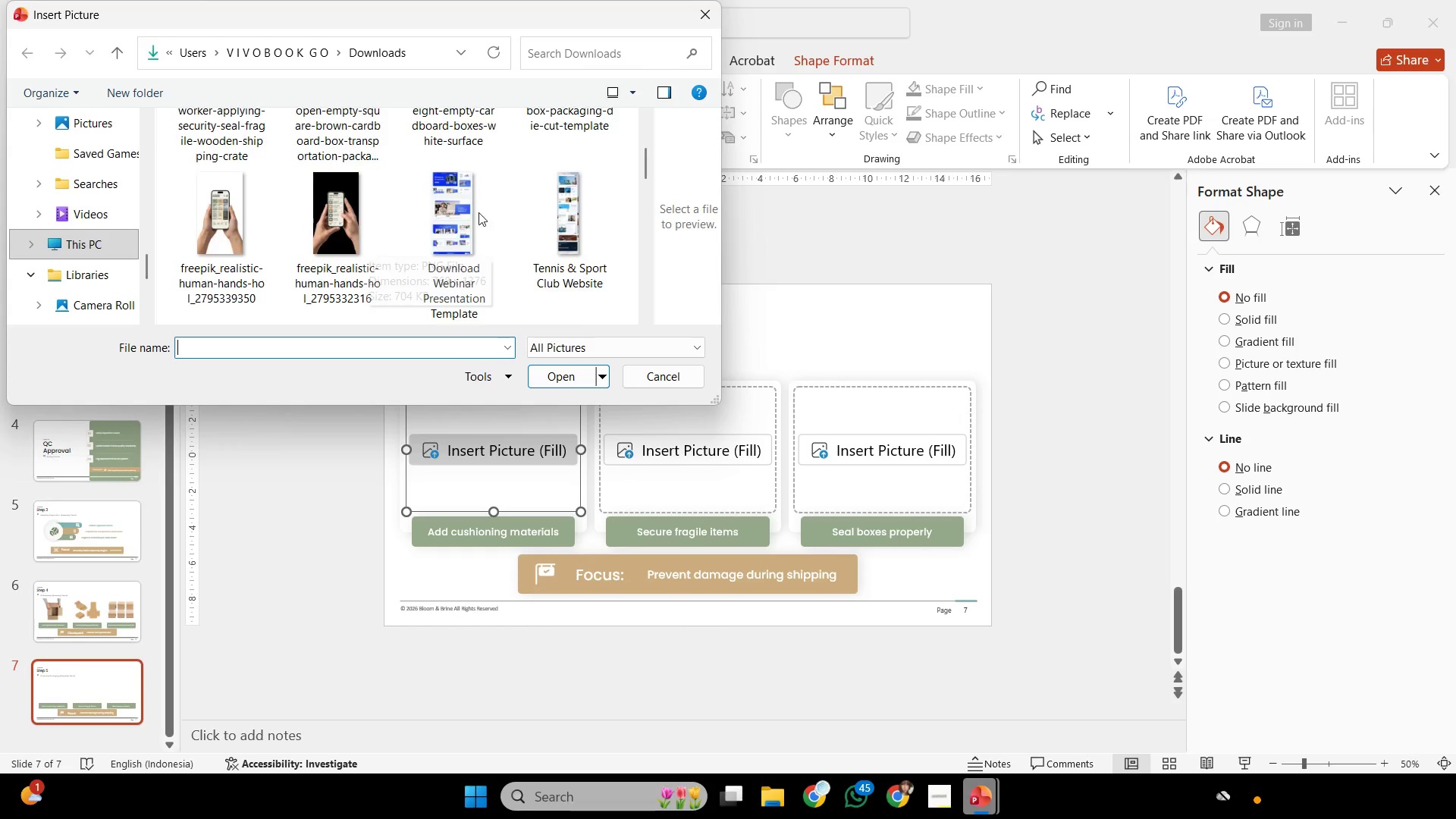 
scroll: coordinate [478, 212], scroll_direction: up, amount: 5.0
 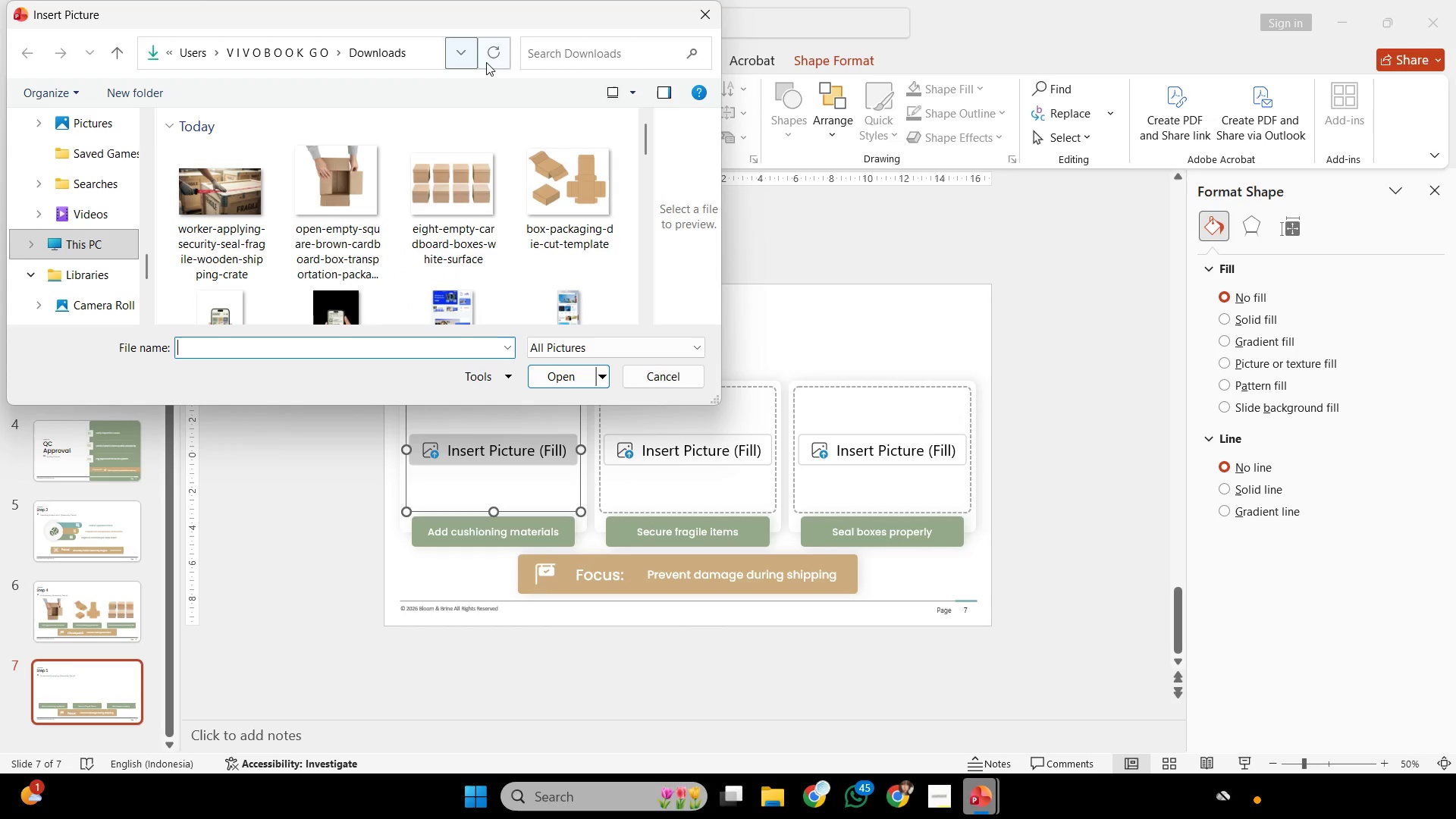 
left_click([488, 60])
 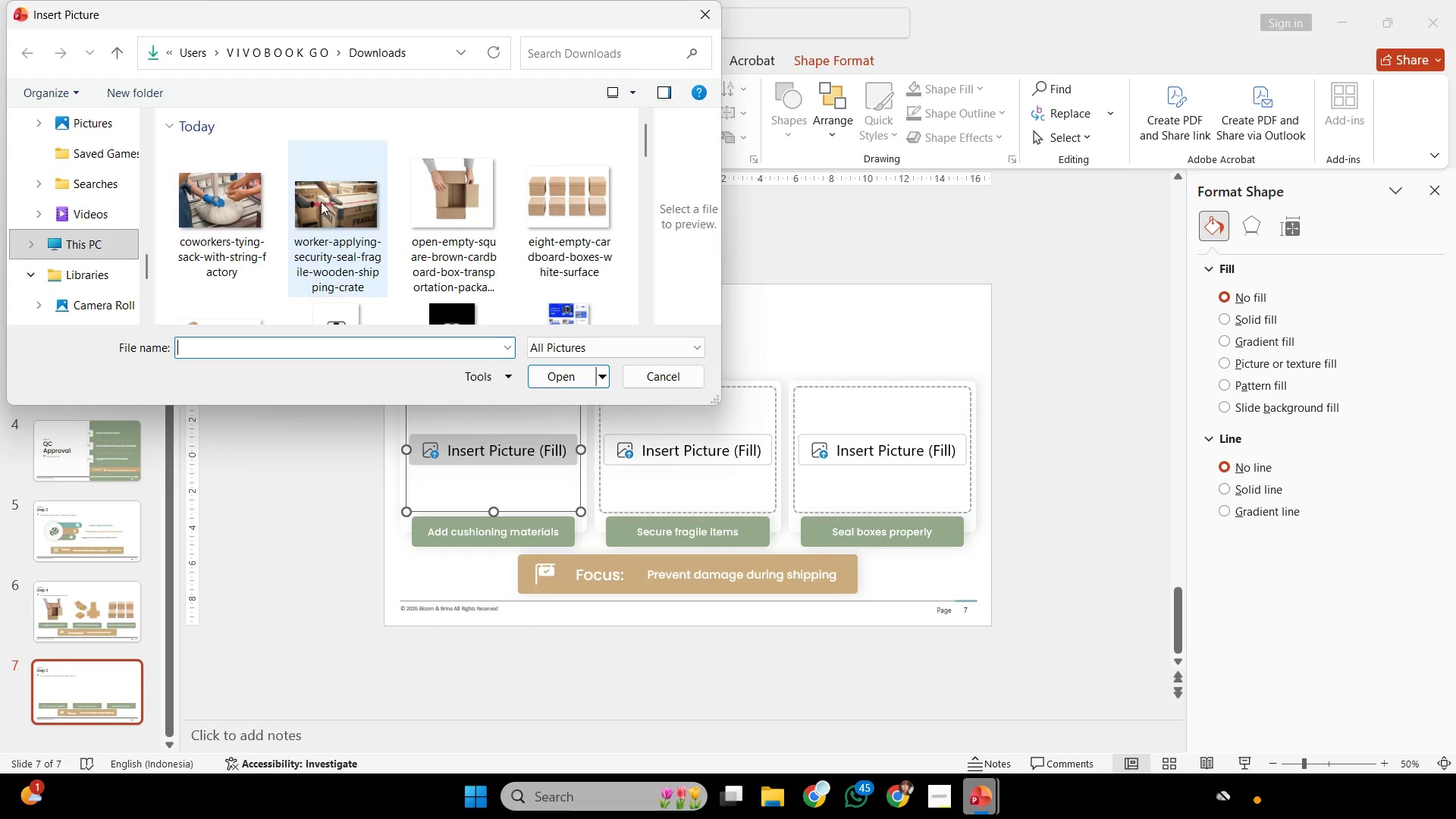 
double_click([251, 211])
 